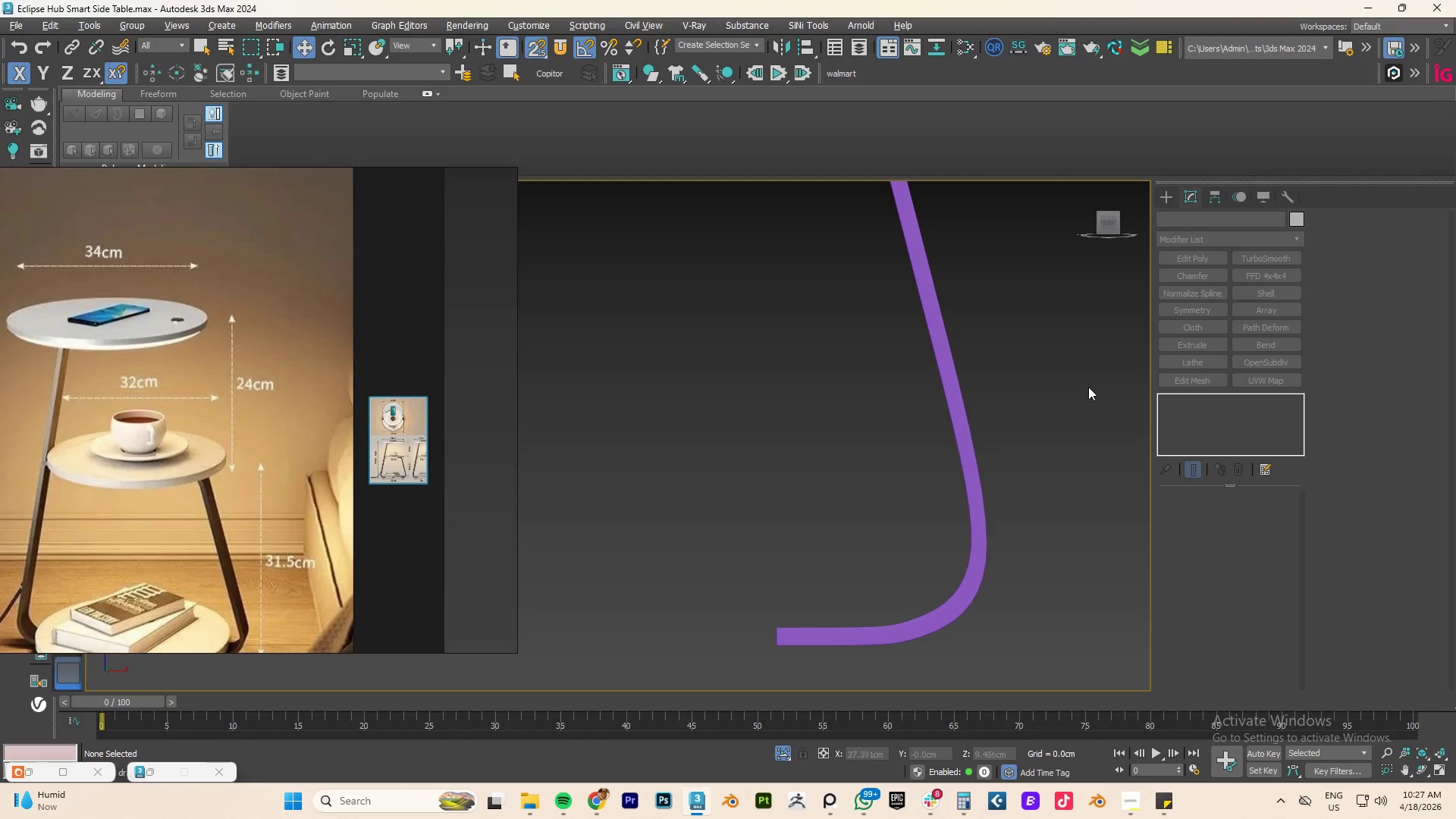 
left_click([960, 601])
 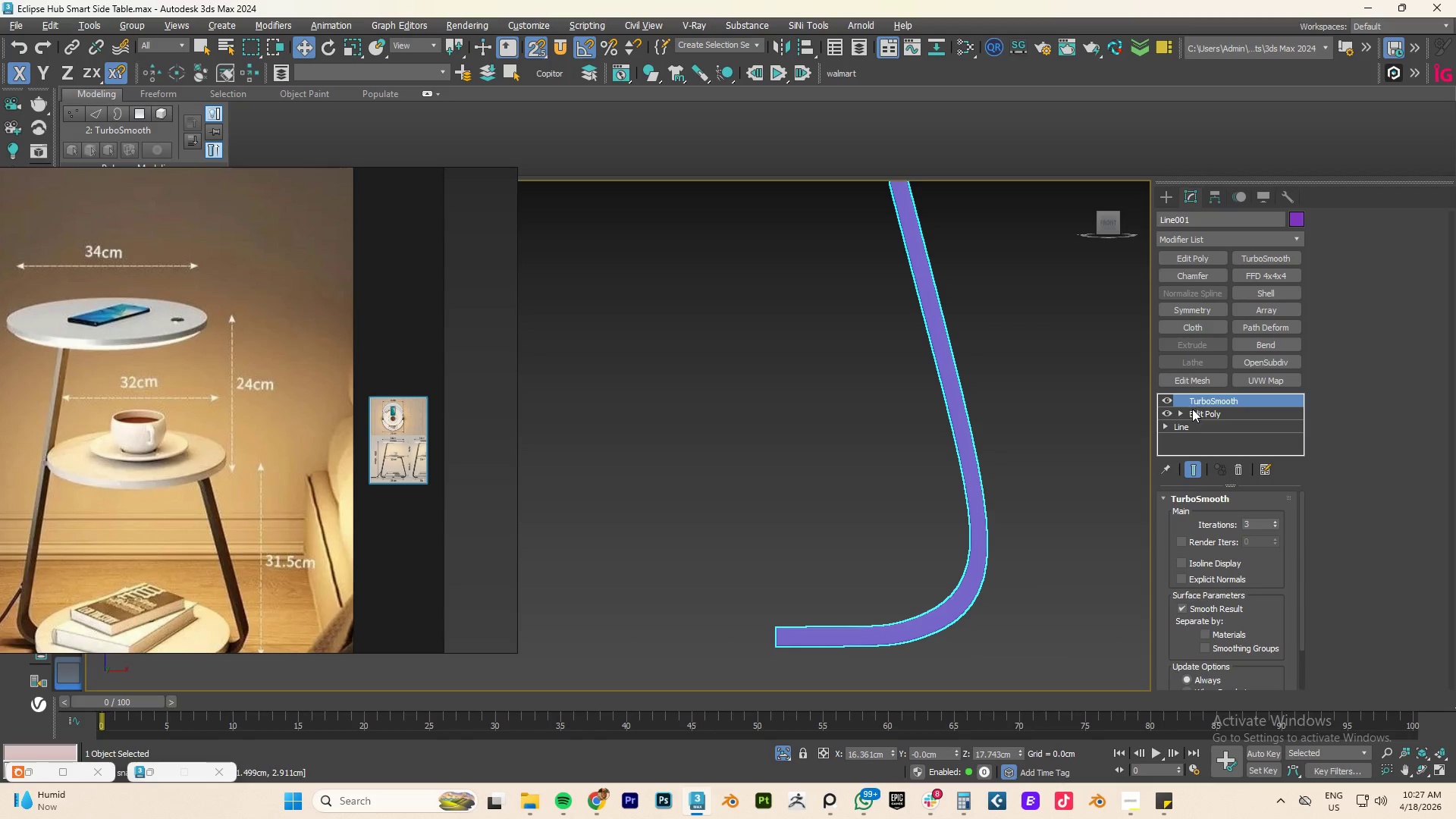 
left_click([1197, 414])
 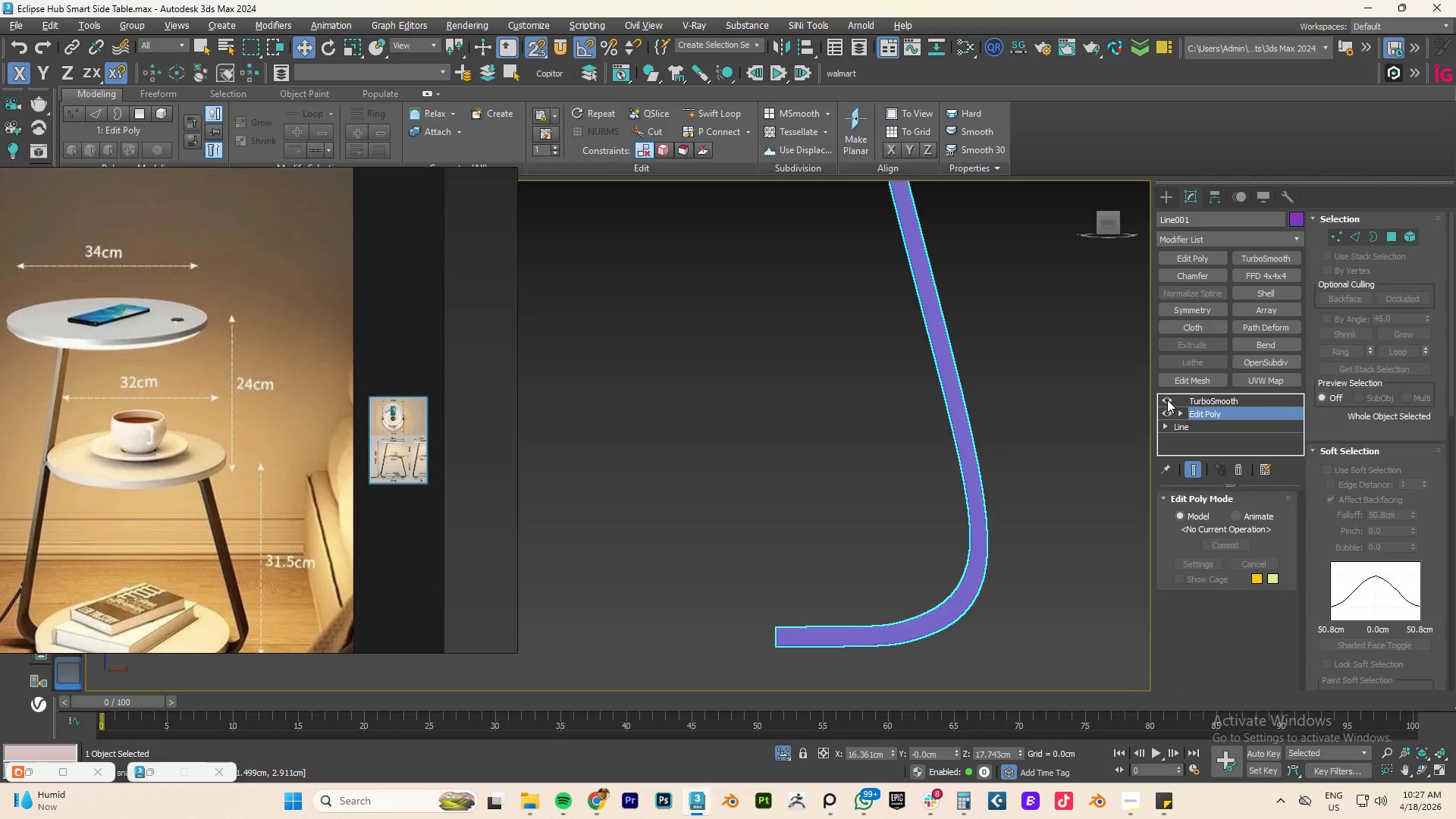 
left_click([1169, 400])
 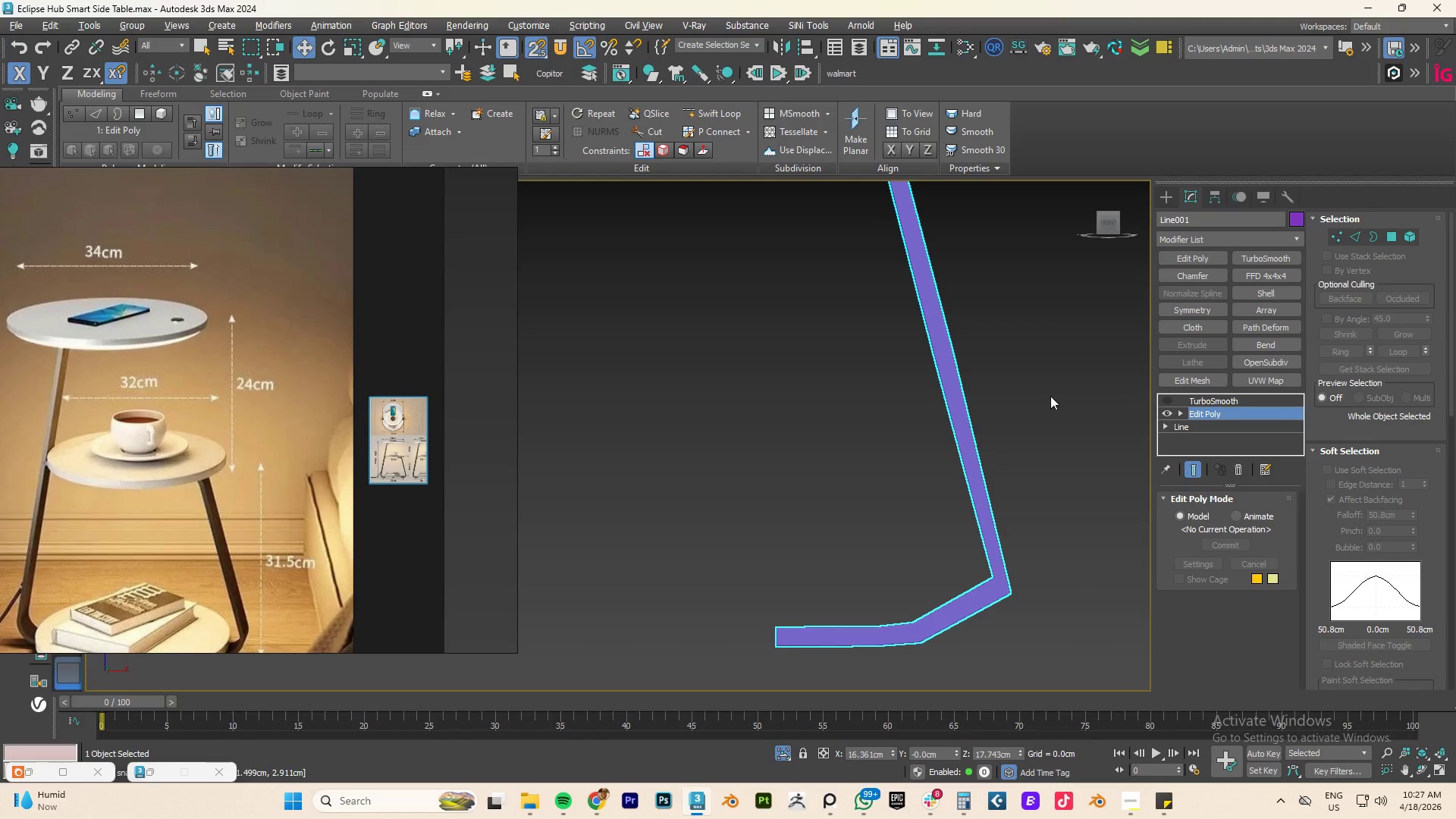 
key(F4)
 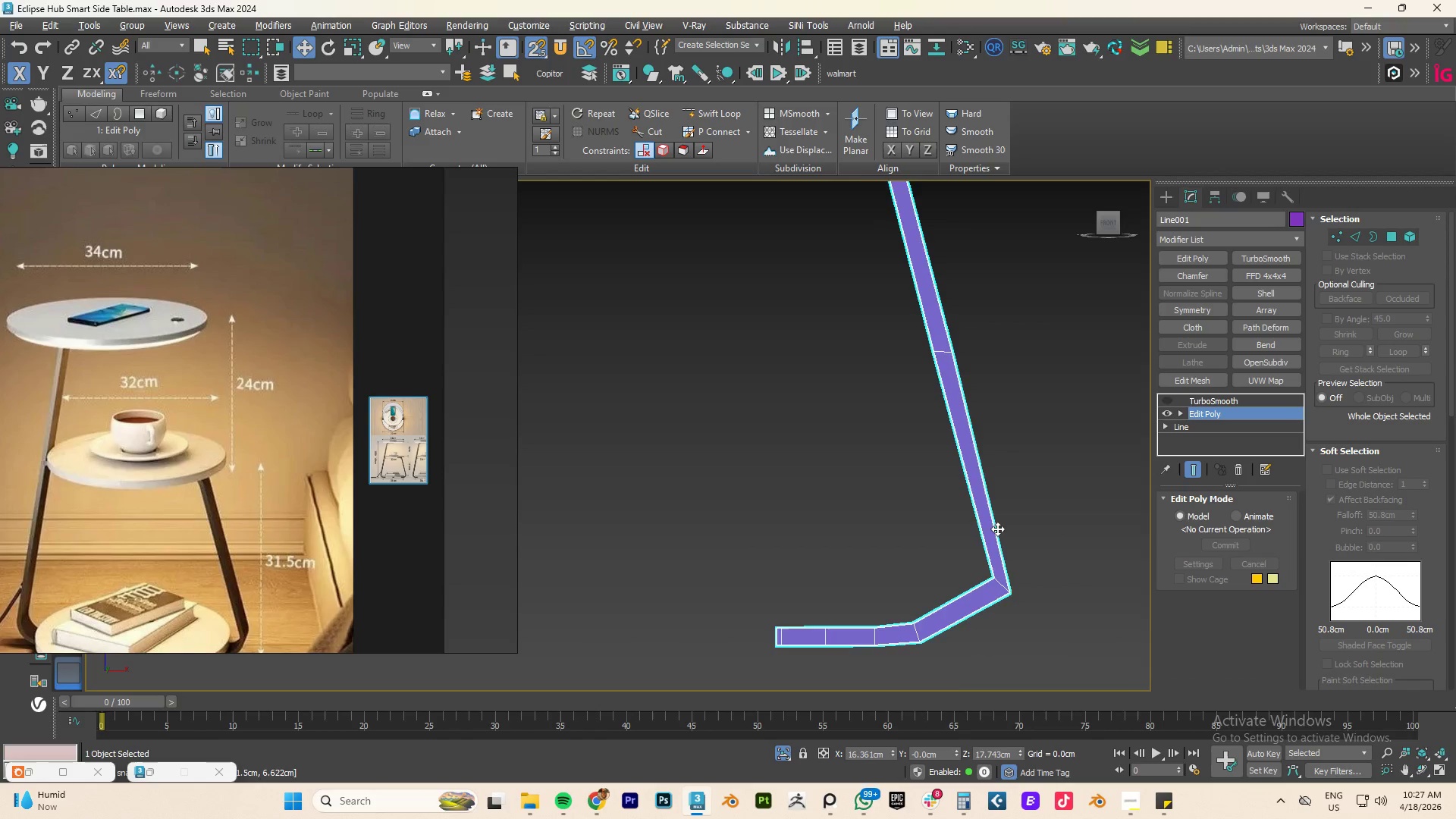 
scroll: coordinate [927, 569], scroll_direction: up, amount: 4.0
 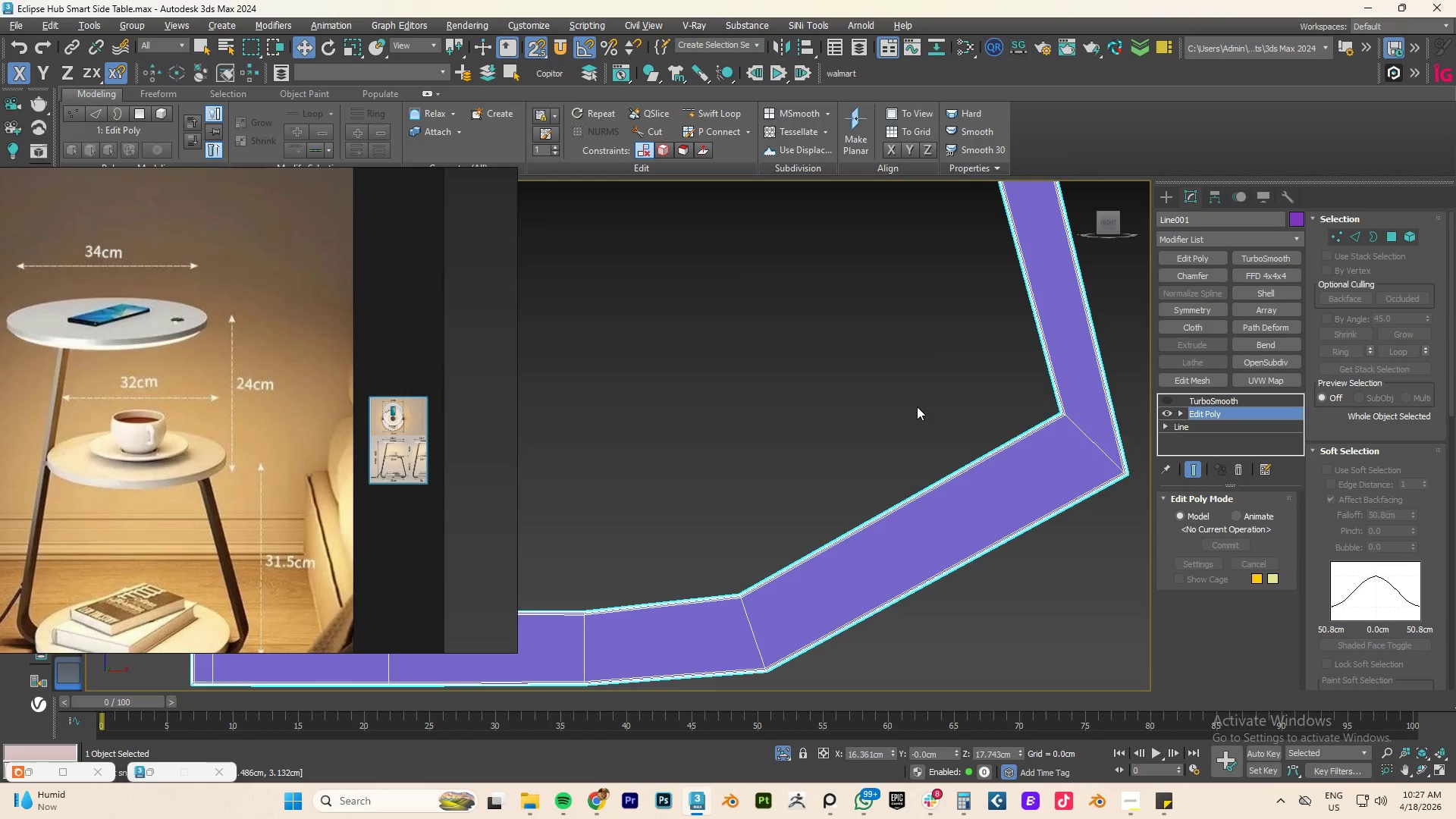 
scroll: coordinate [918, 435], scroll_direction: down, amount: 1.0
 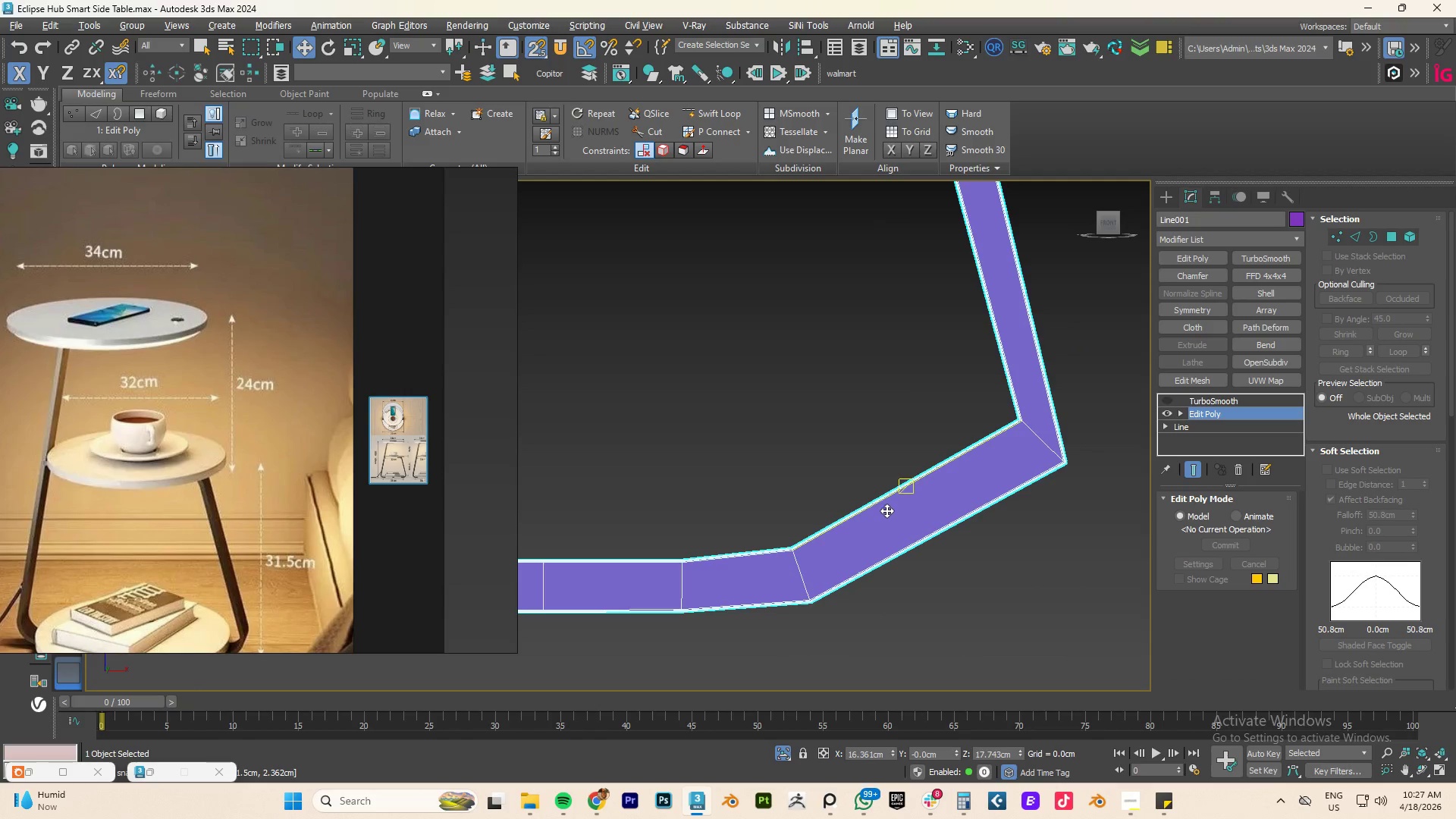 
key(1)
 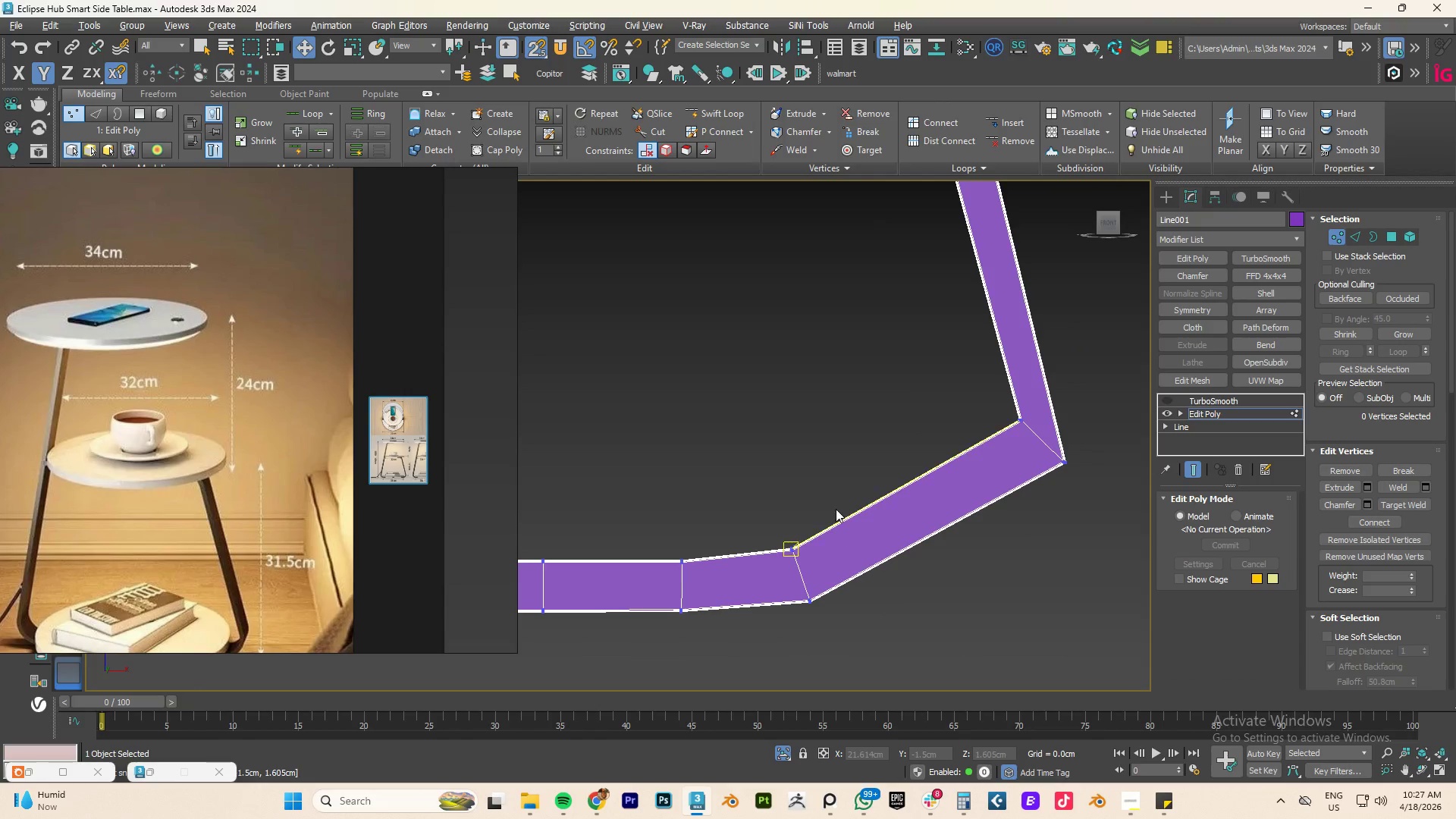 
left_click_drag(start_coordinate=[834, 482], to_coordinate=[766, 563])
 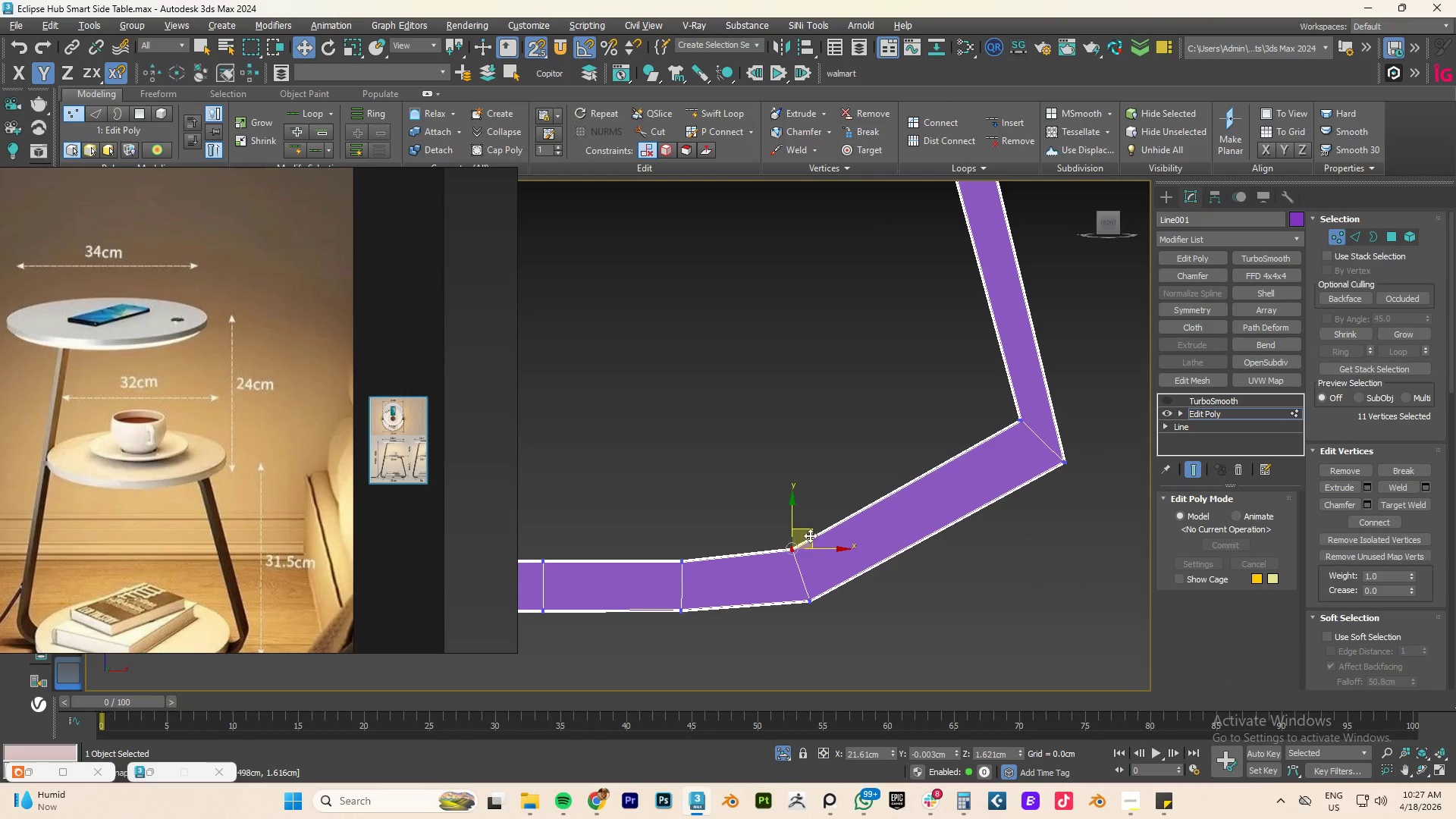 
left_click_drag(start_coordinate=[810, 534], to_coordinate=[798, 551])
 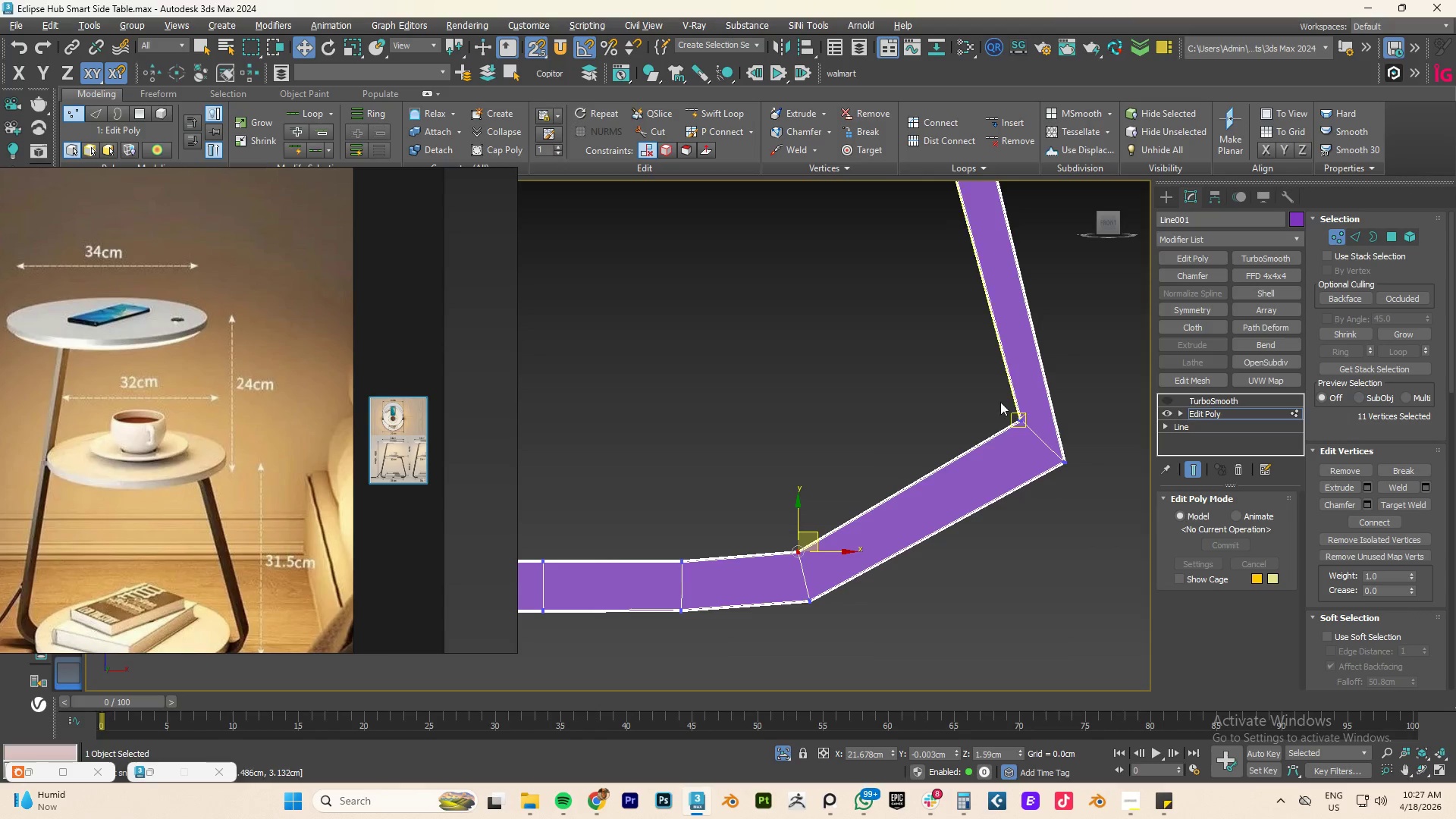 
key(Control+ControlLeft)
 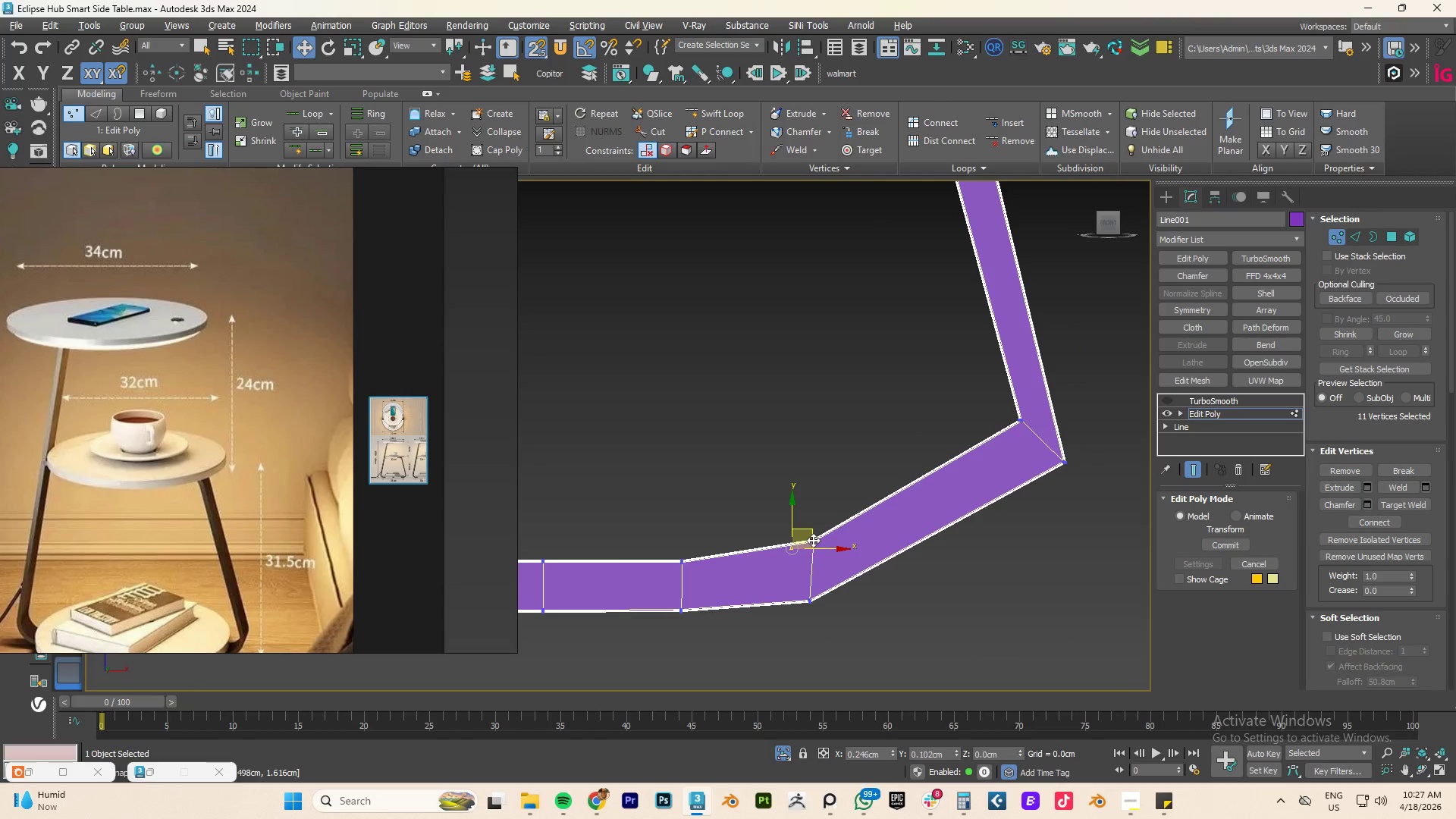 
key(Control+Z)
 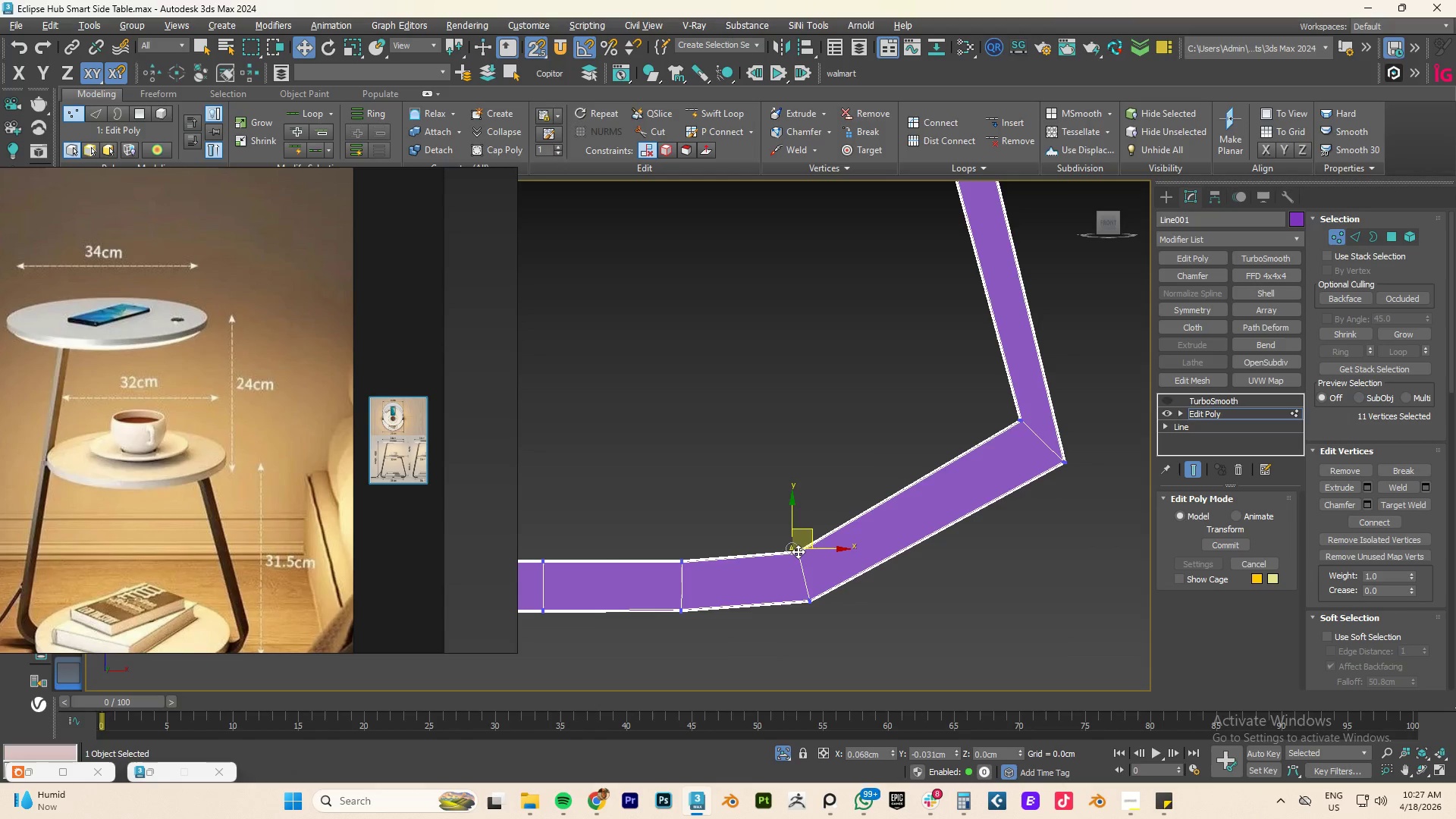 
left_click_drag(start_coordinate=[996, 397], to_coordinate=[1028, 444])
 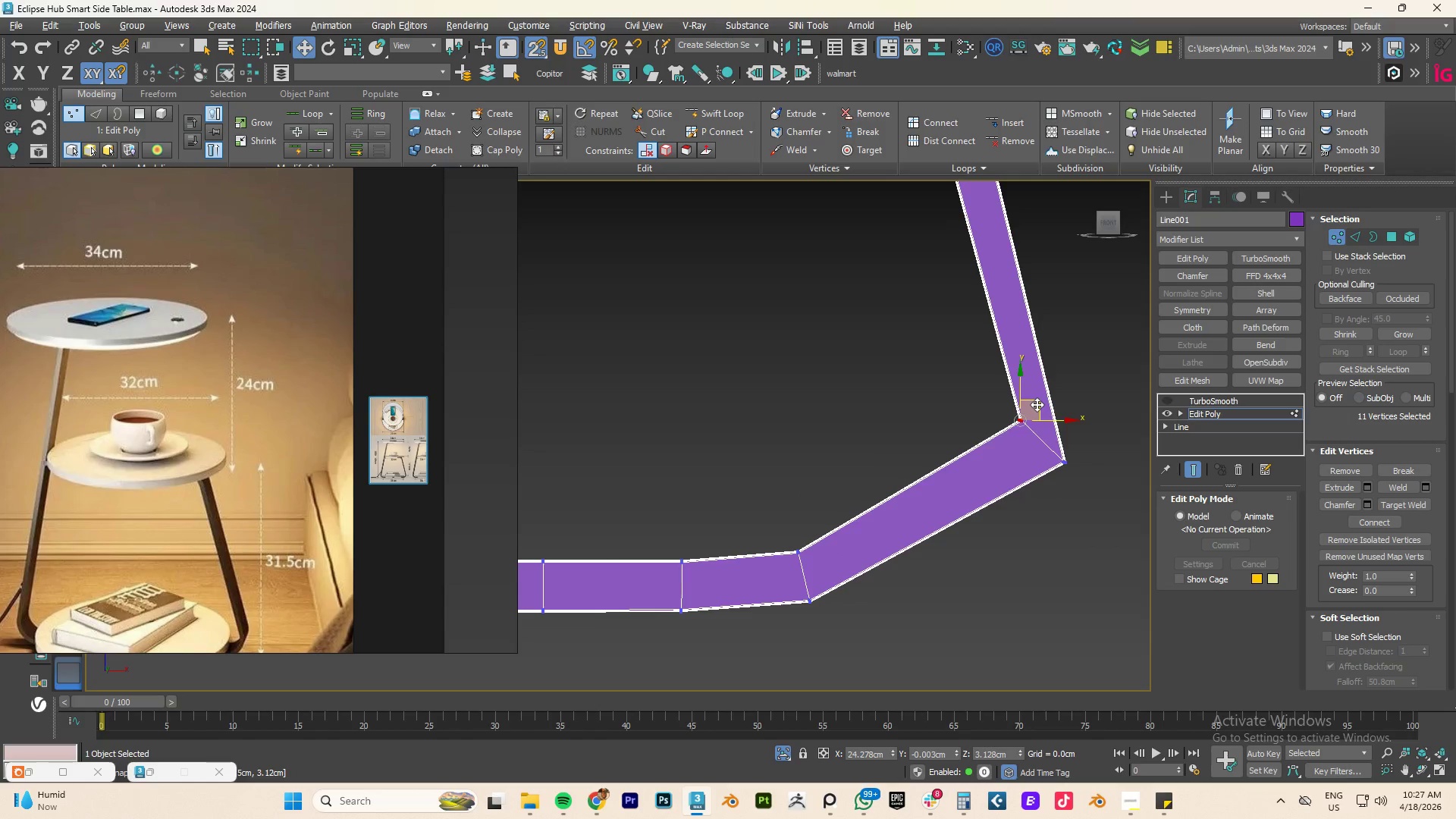 
left_click_drag(start_coordinate=[1037, 404], to_coordinate=[1030, 418])
 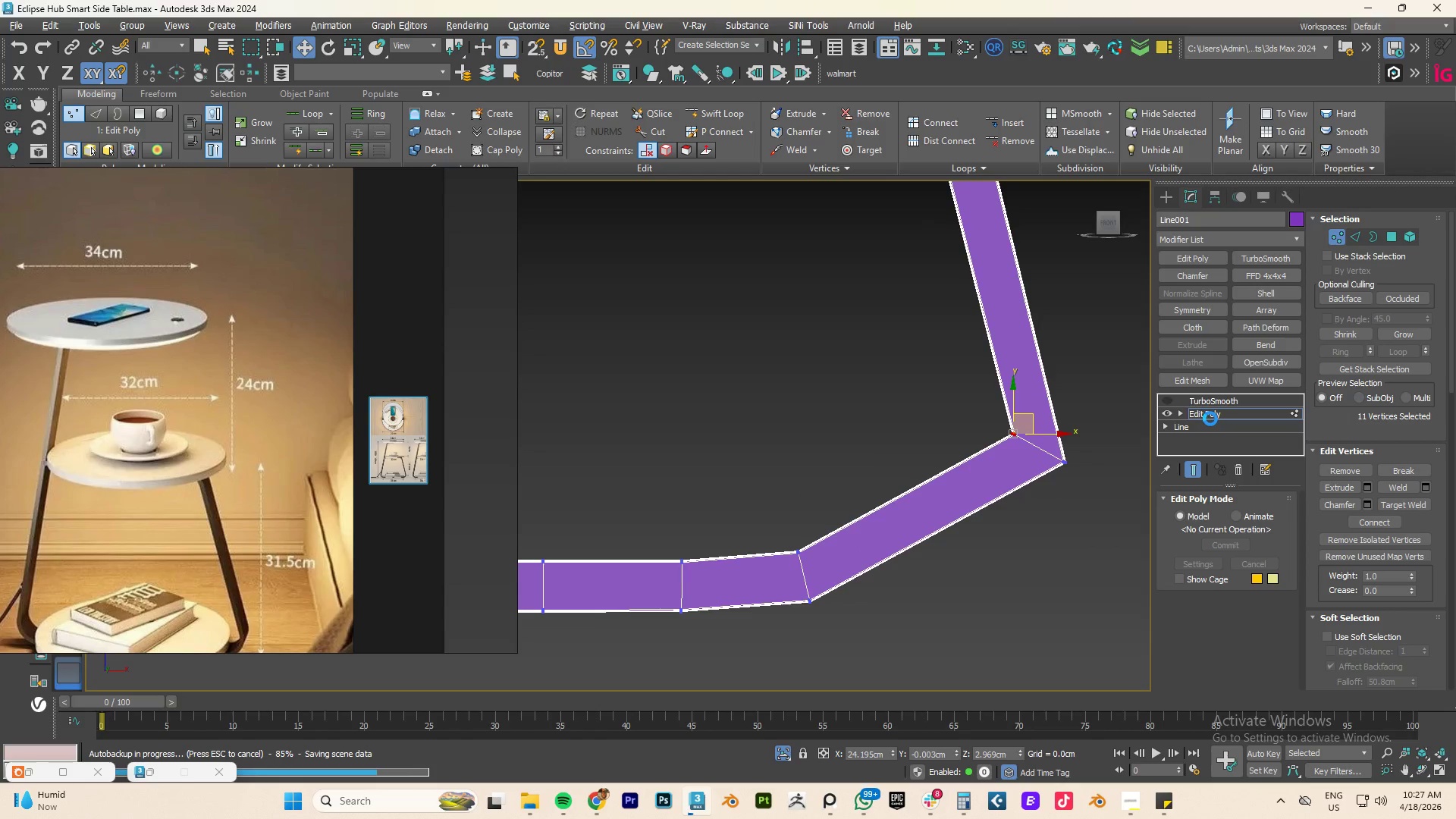 
key(S)
 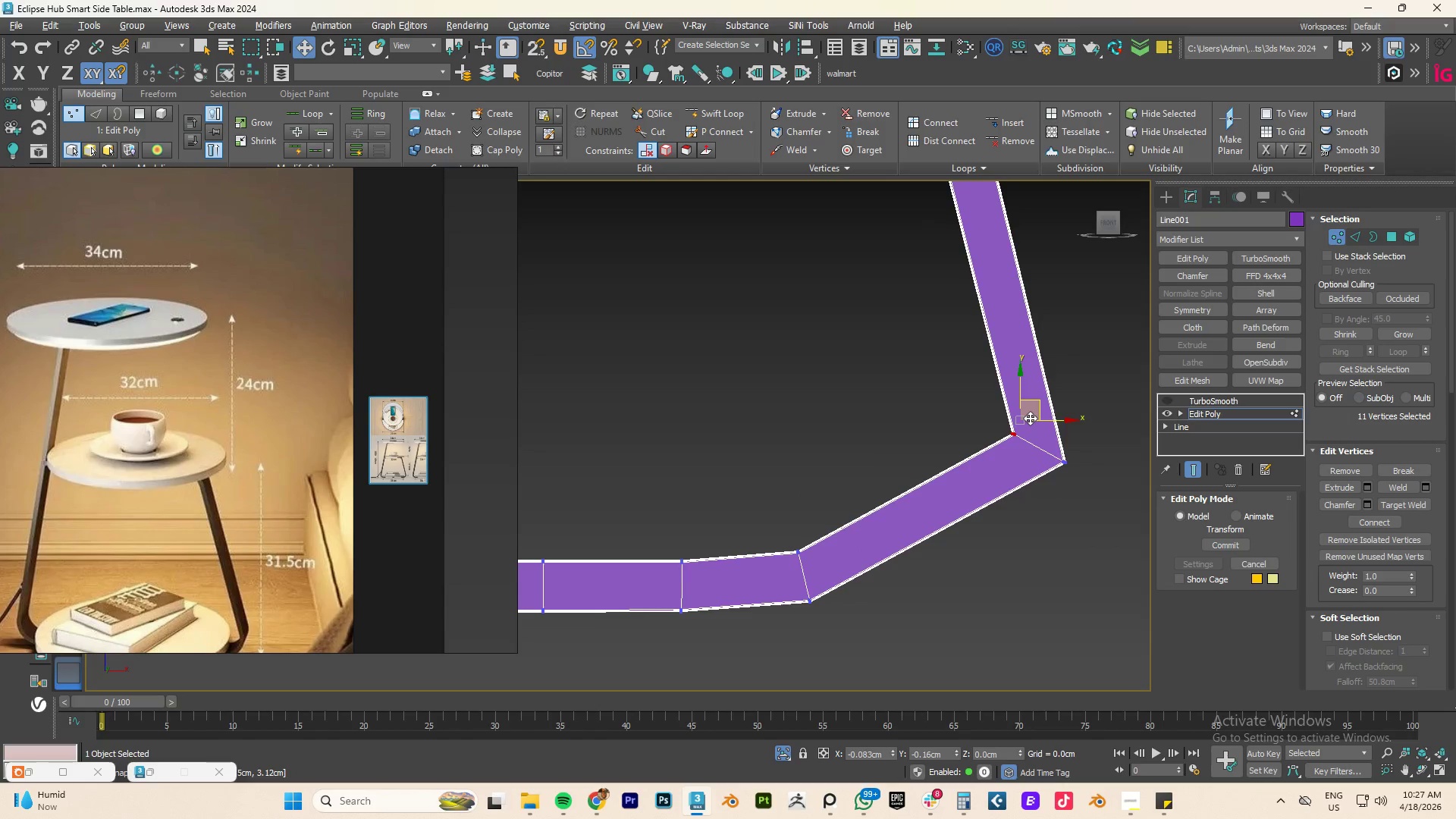 
left_click([1210, 419])
 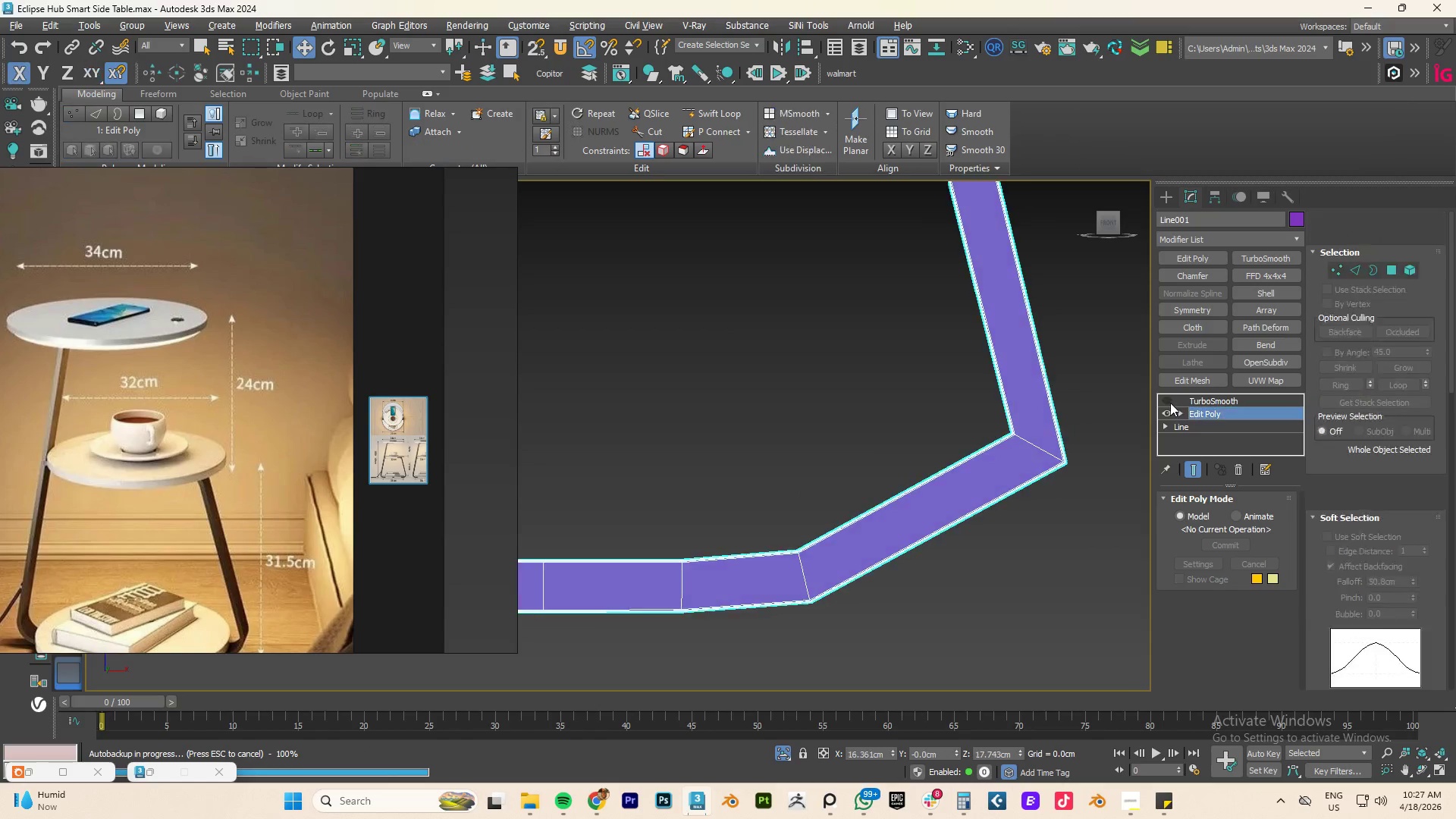 
left_click([1168, 402])
 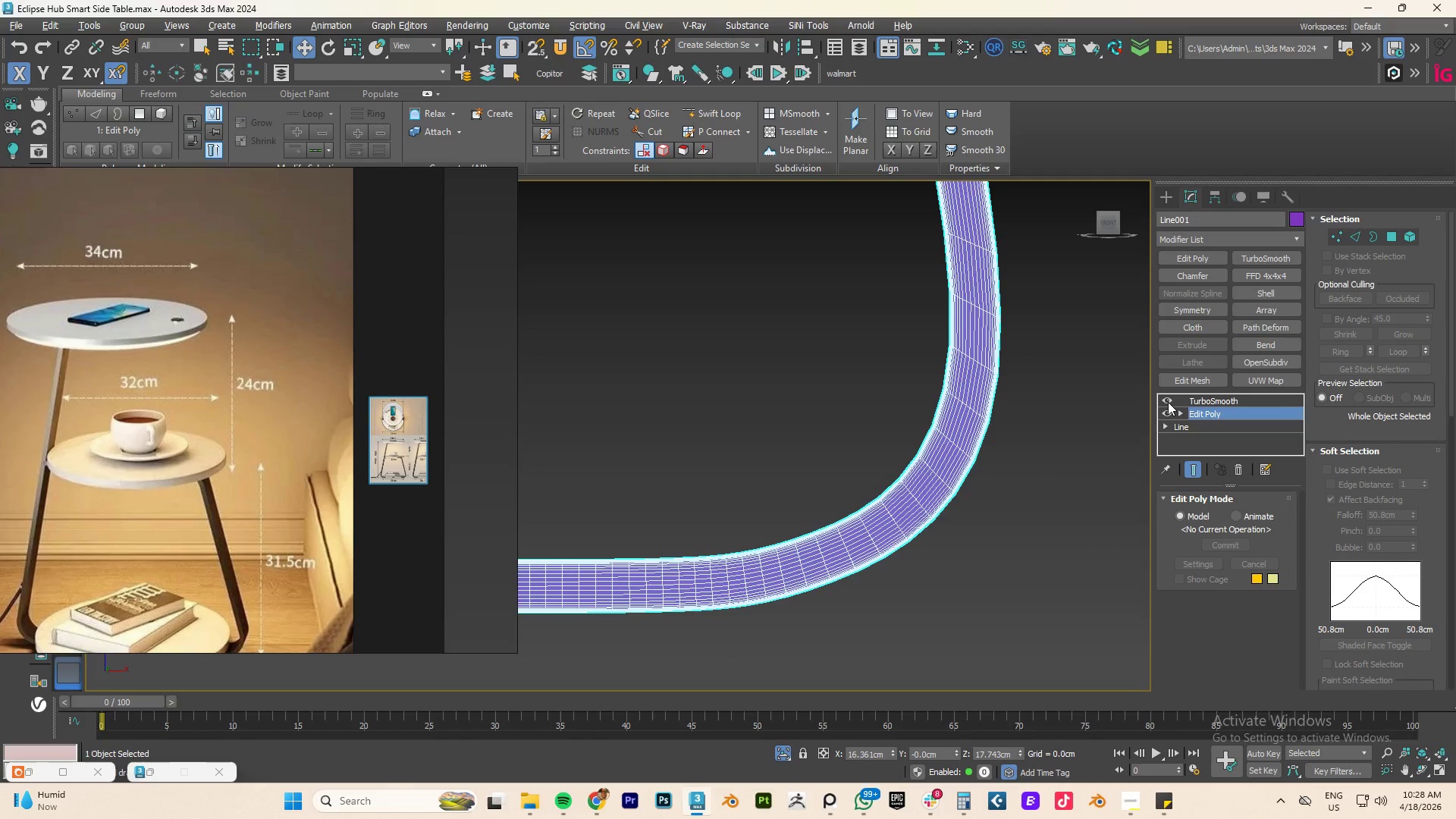 
left_click([1168, 402])
 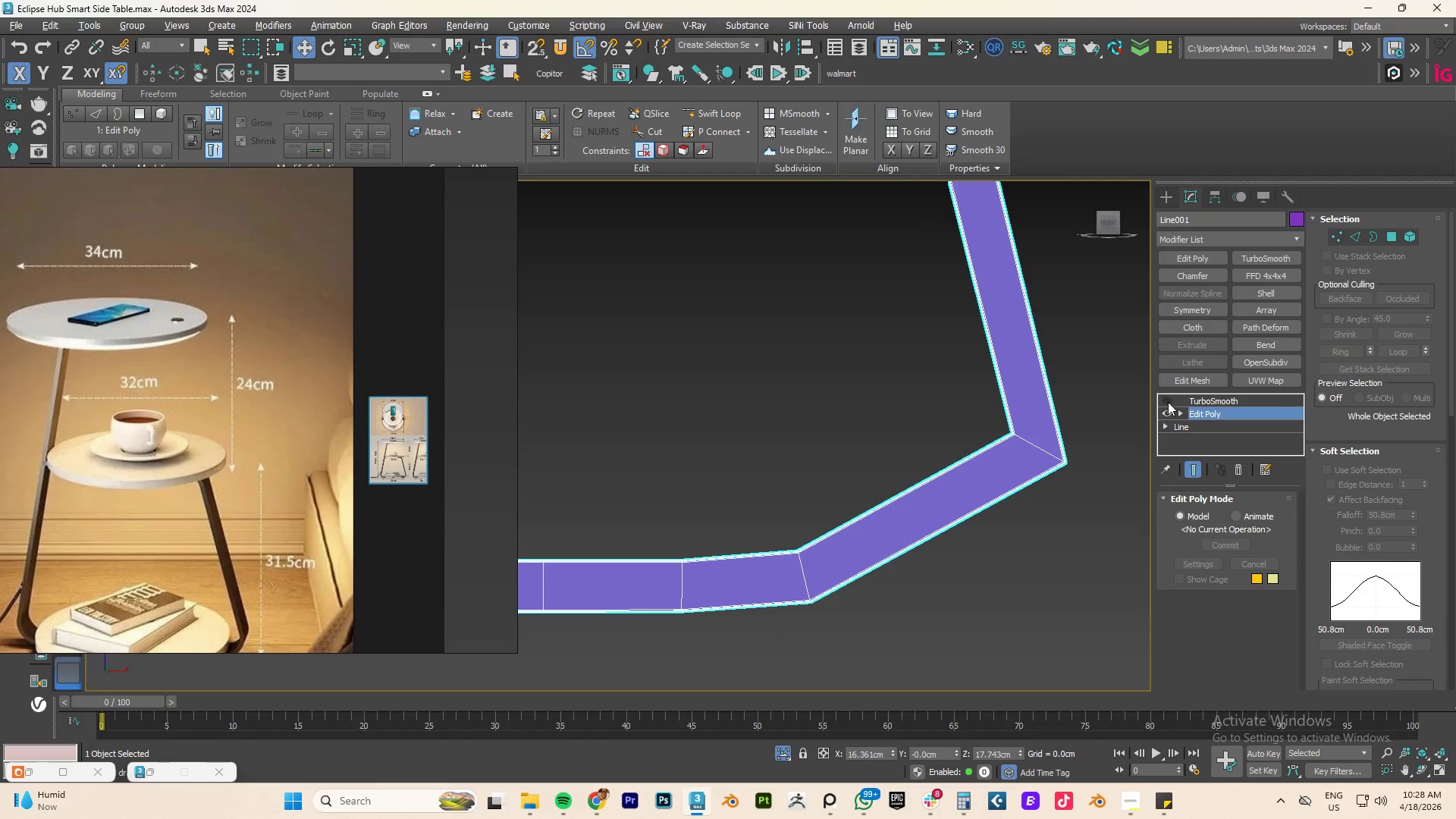 
key(1)
 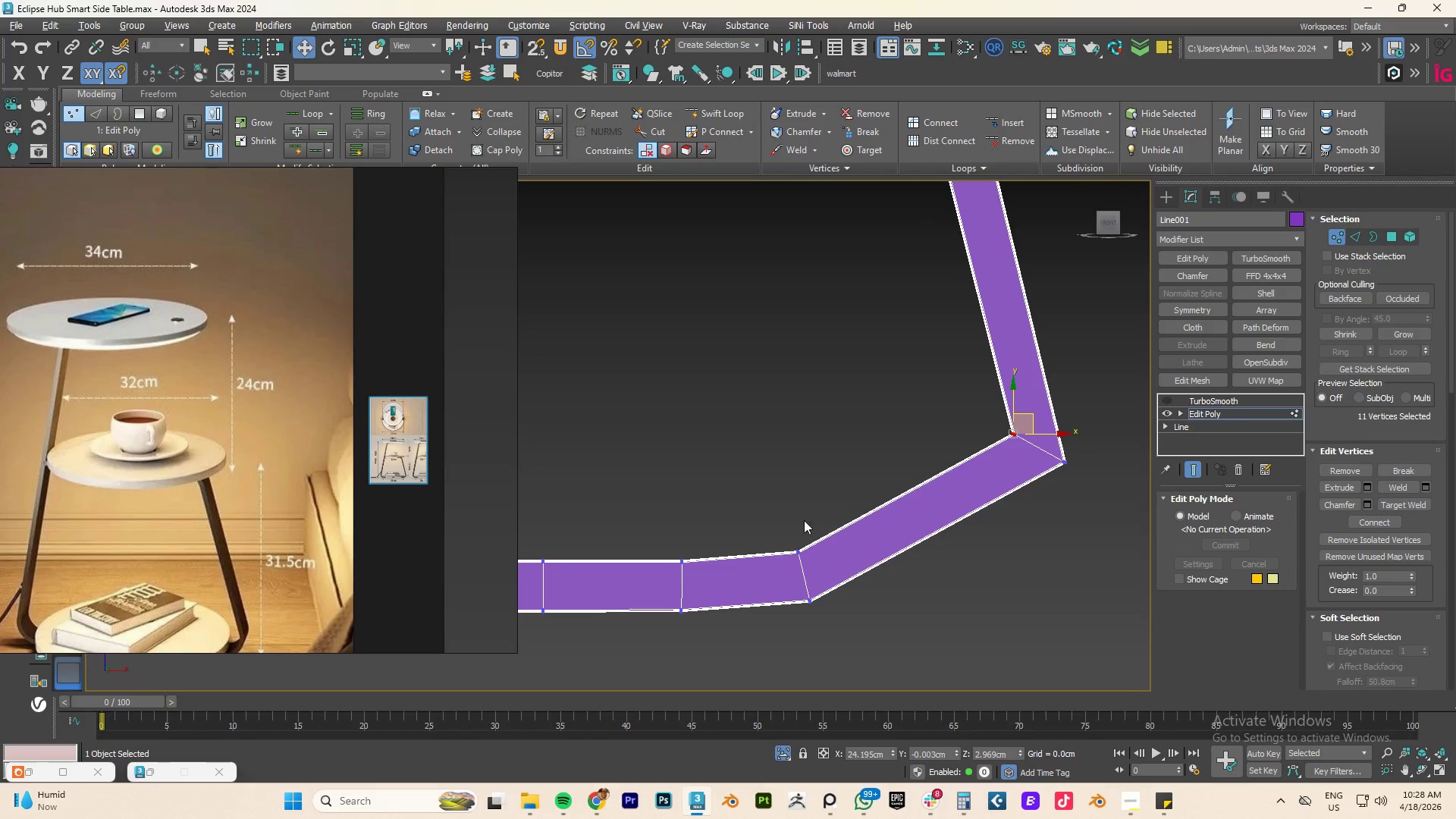 
left_click_drag(start_coordinate=[830, 497], to_coordinate=[765, 565])
 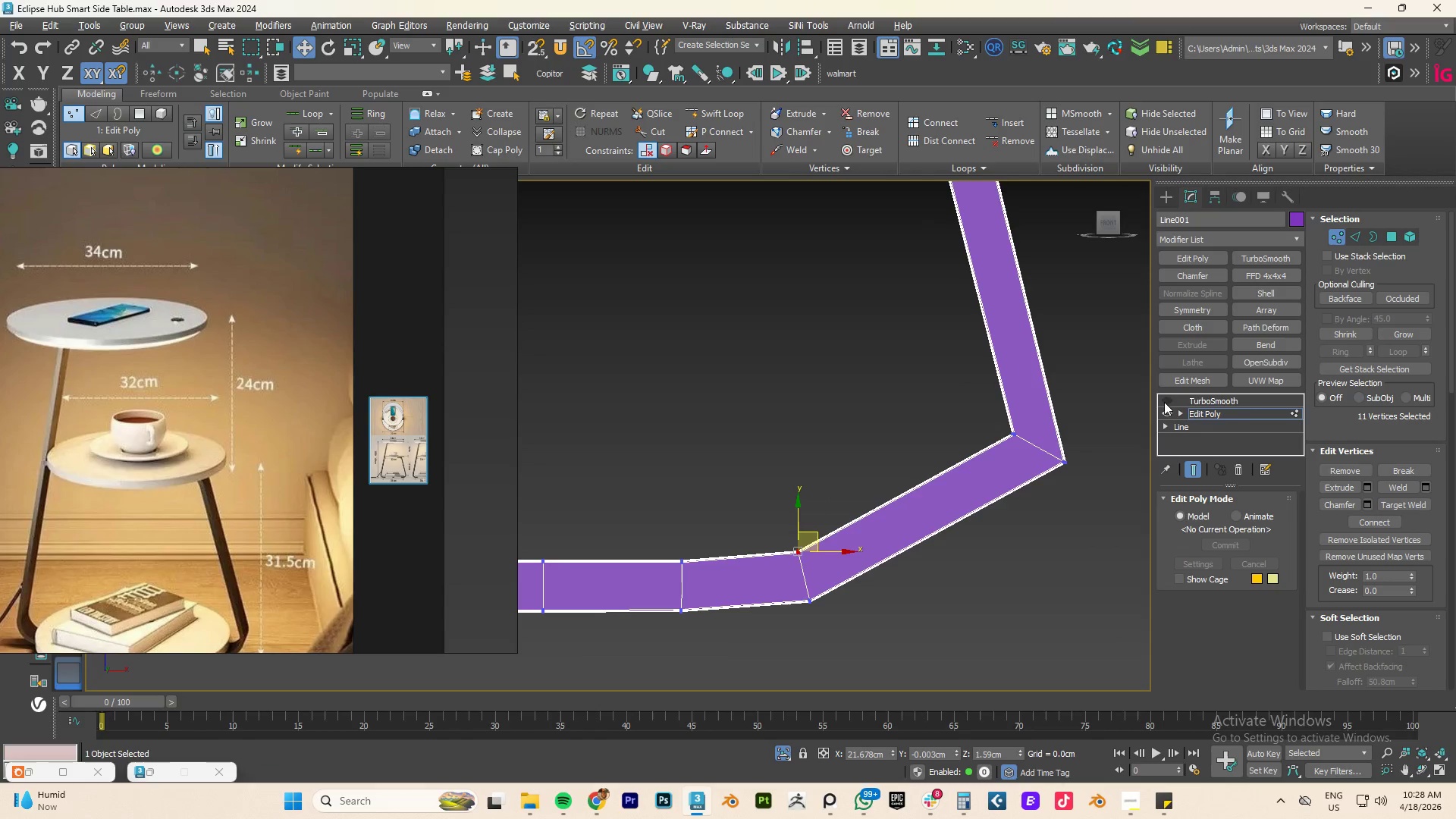 
left_click([1164, 401])
 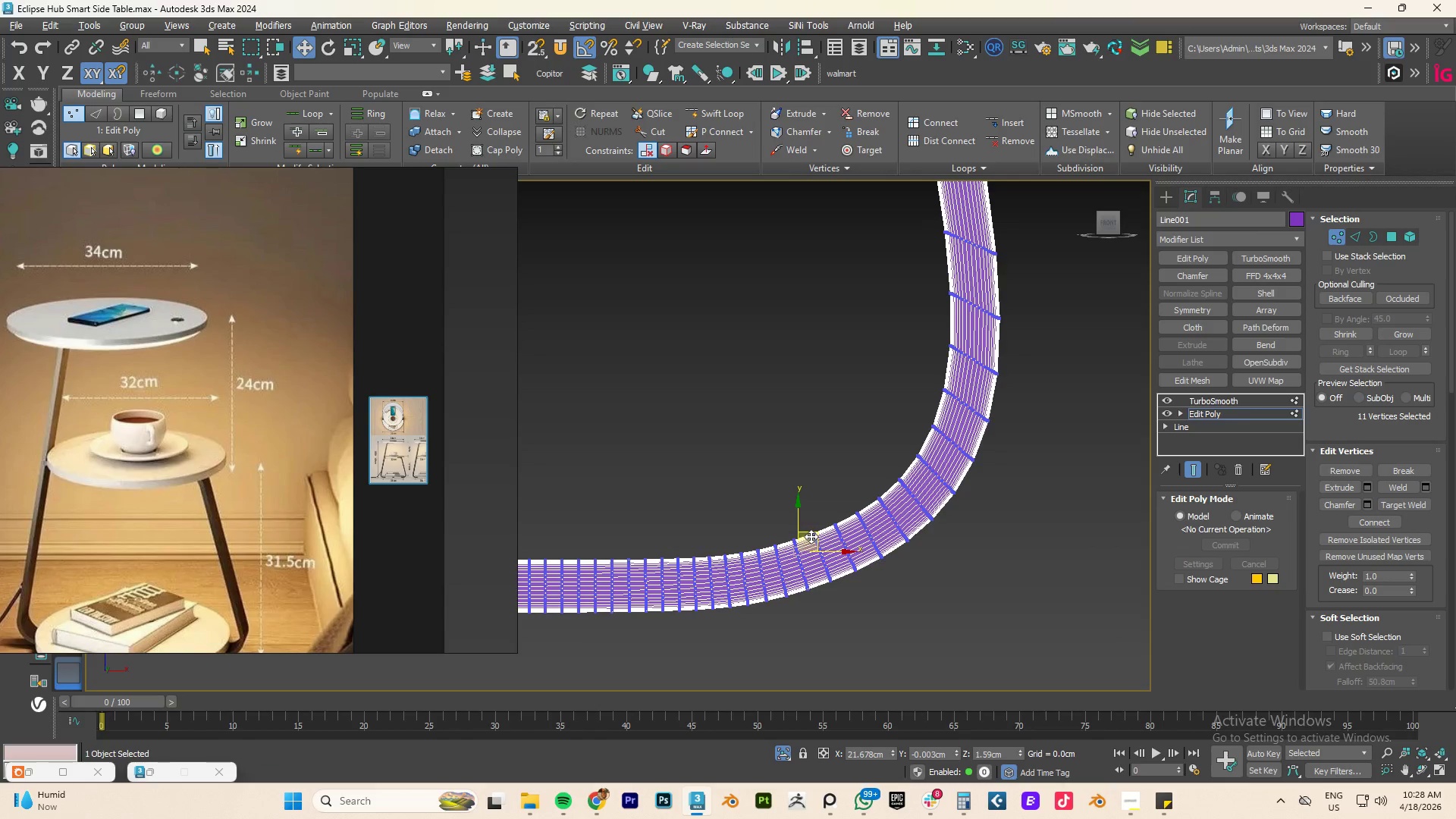 
left_click_drag(start_coordinate=[813, 535], to_coordinate=[813, 530])
 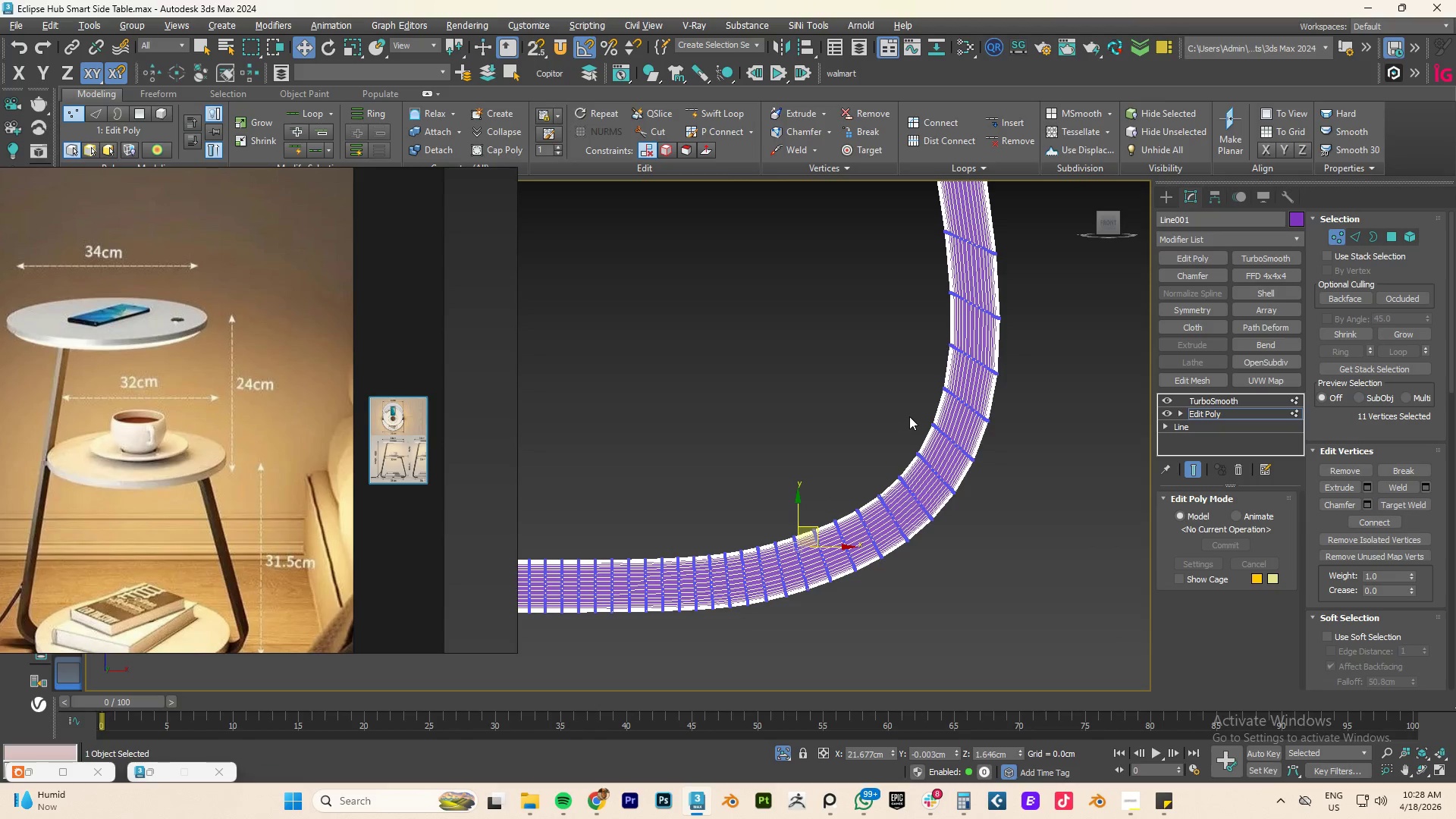 
left_click_drag(start_coordinate=[913, 416], to_coordinate=[849, 510])
 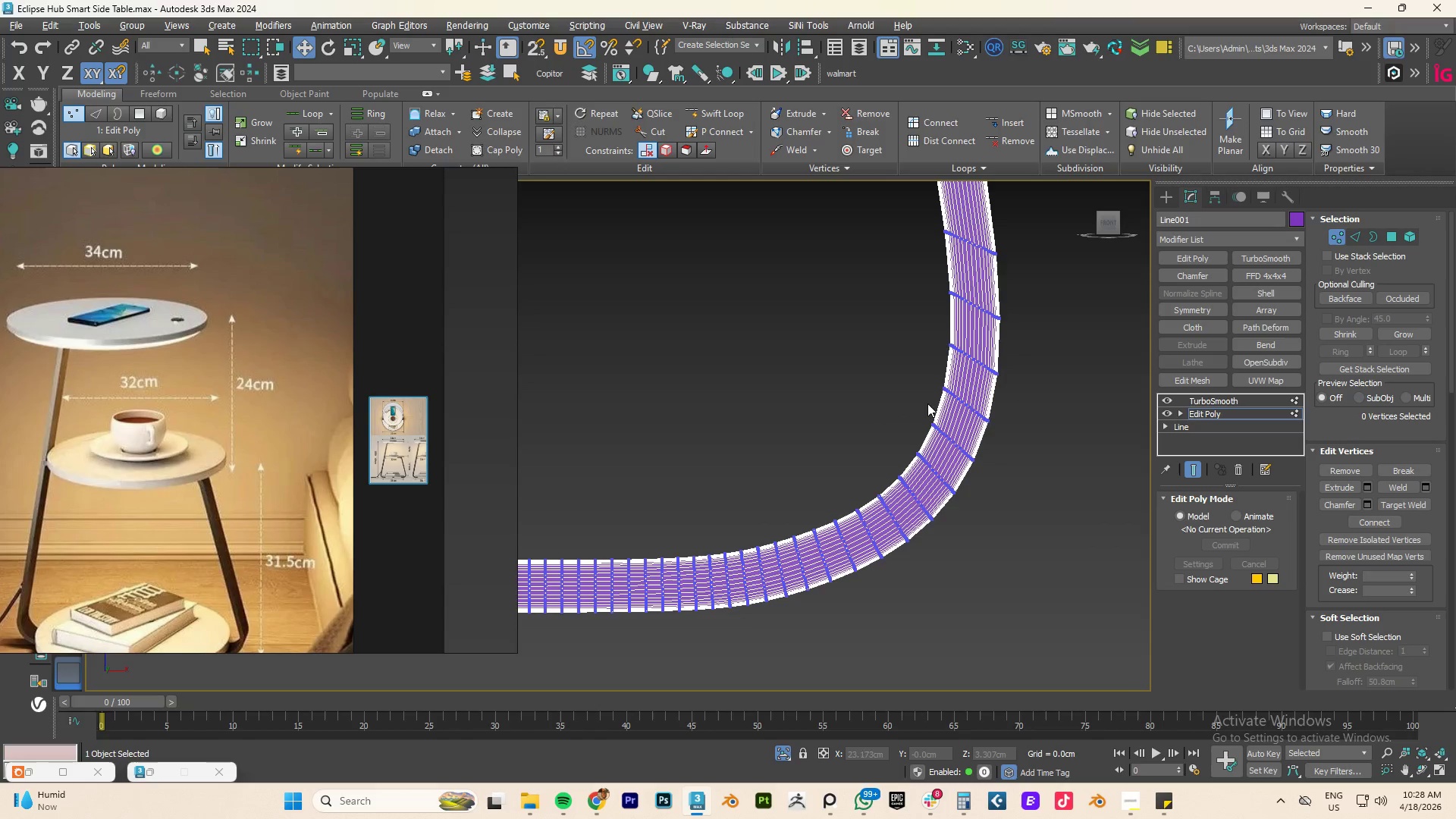 
left_click_drag(start_coordinate=[930, 388], to_coordinate=[893, 478])
 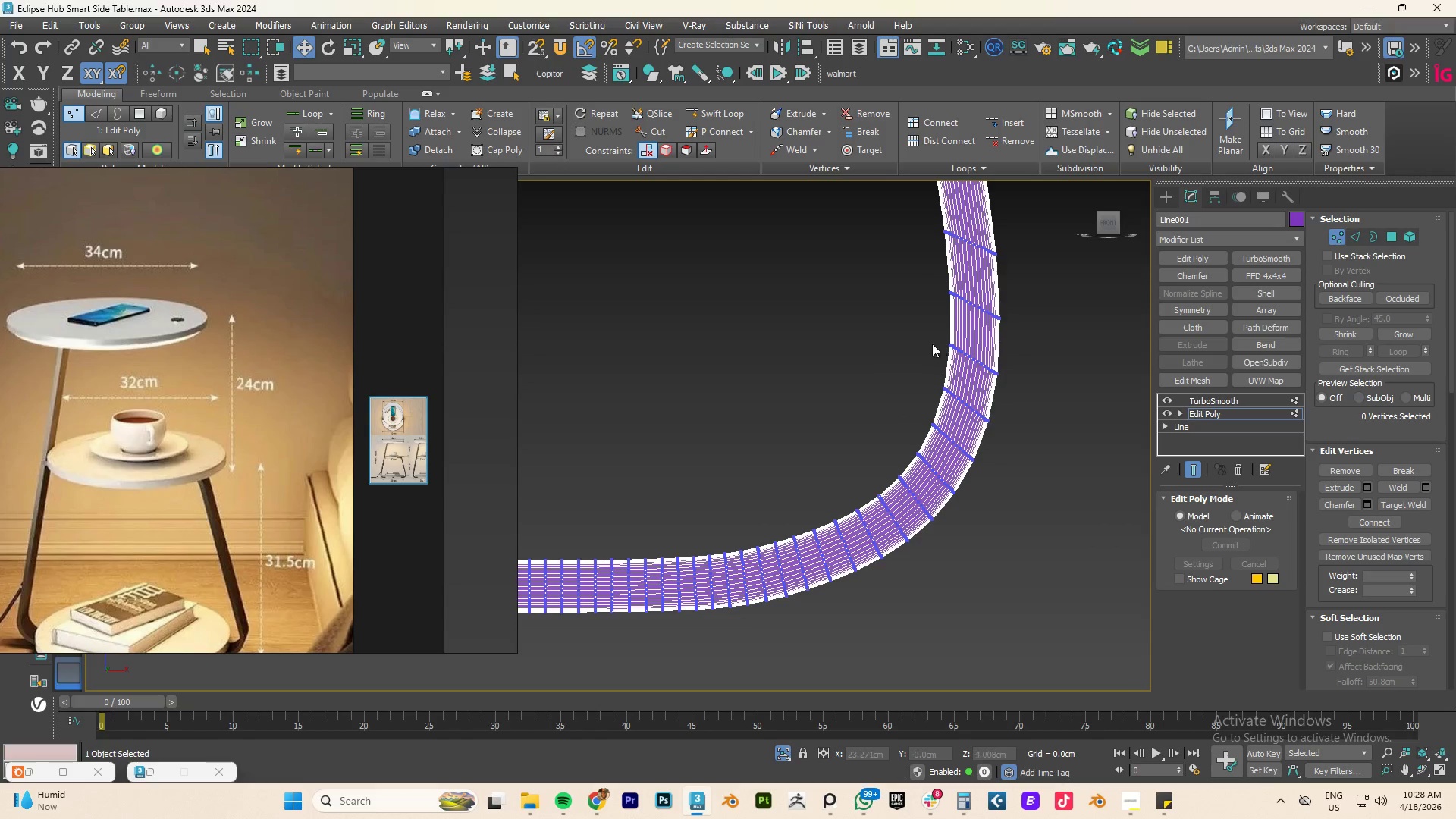 
left_click_drag(start_coordinate=[892, 362], to_coordinate=[955, 445])
 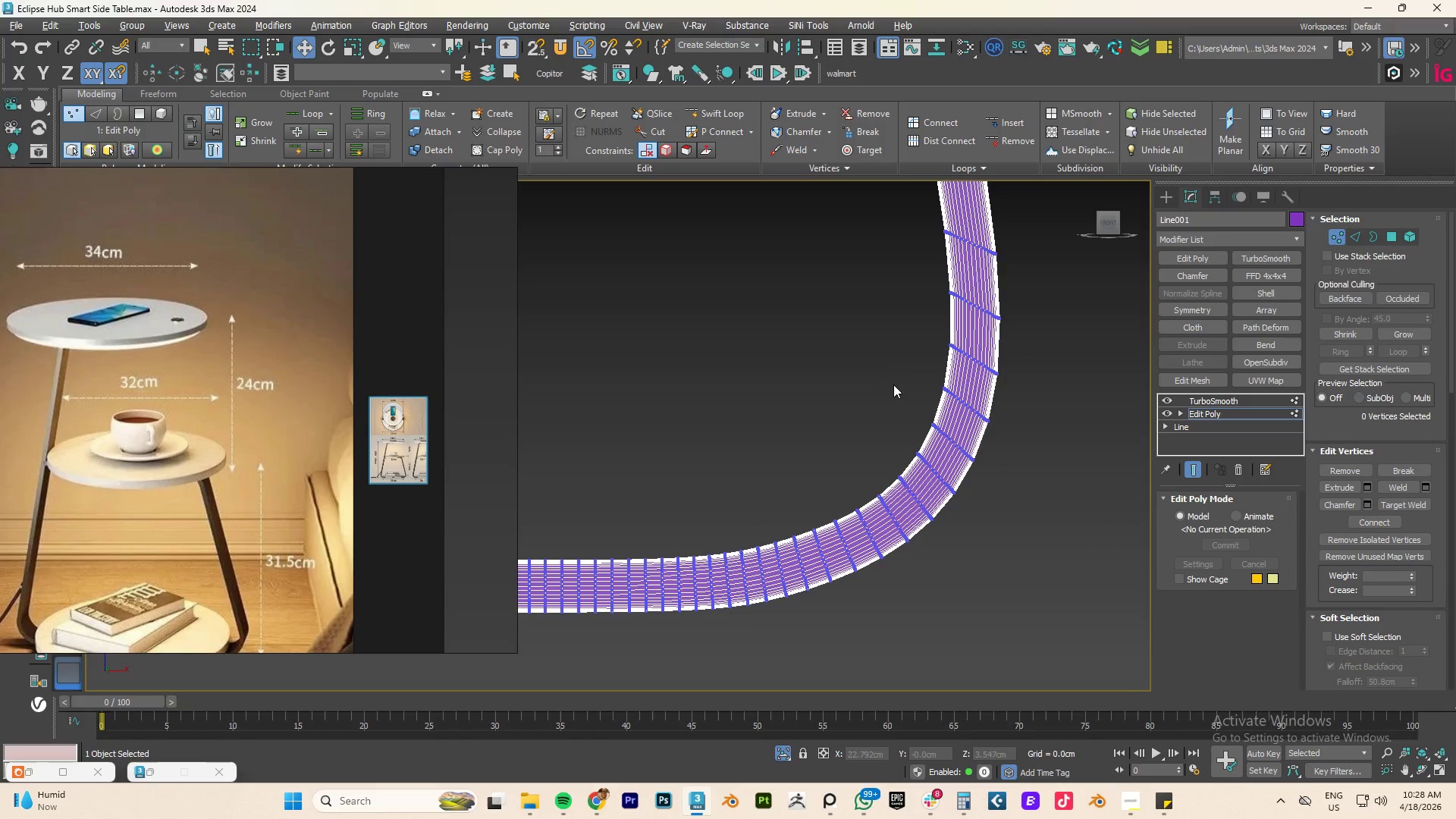 
left_click_drag(start_coordinate=[868, 394], to_coordinate=[941, 483])
 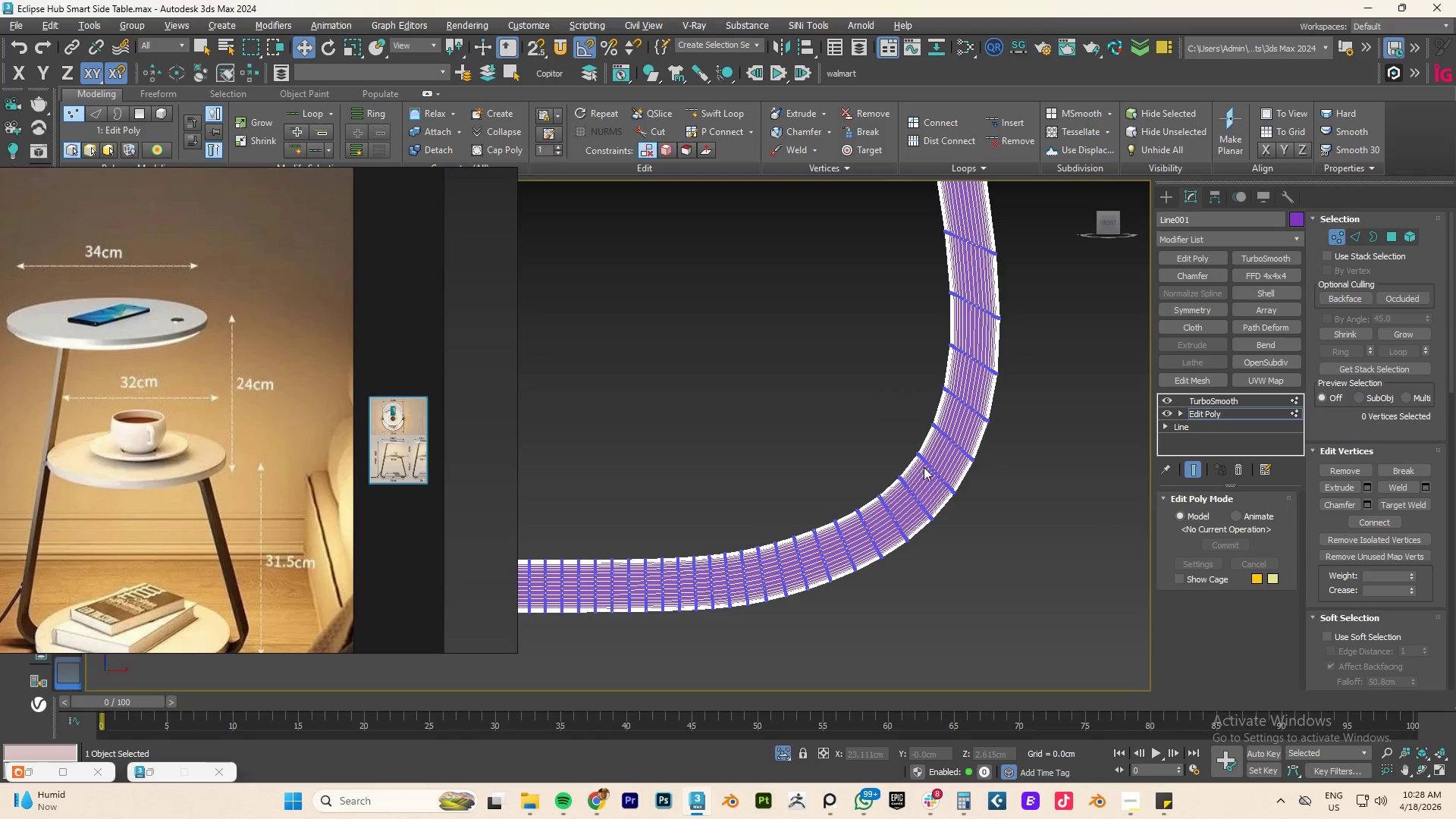 
left_click_drag(start_coordinate=[946, 479], to_coordinate=[1005, 529])
 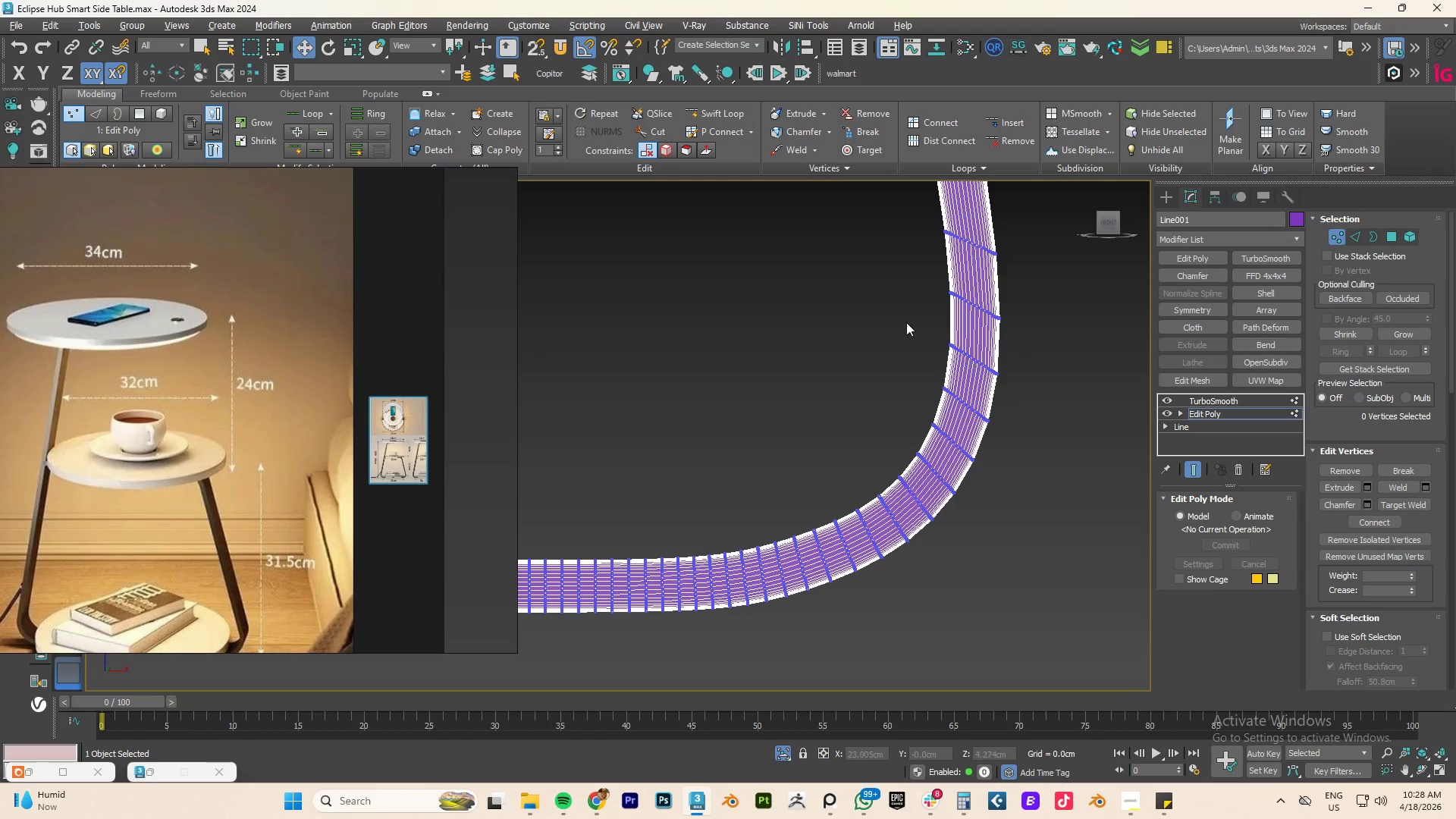 
left_click_drag(start_coordinate=[898, 334], to_coordinate=[1045, 470])
 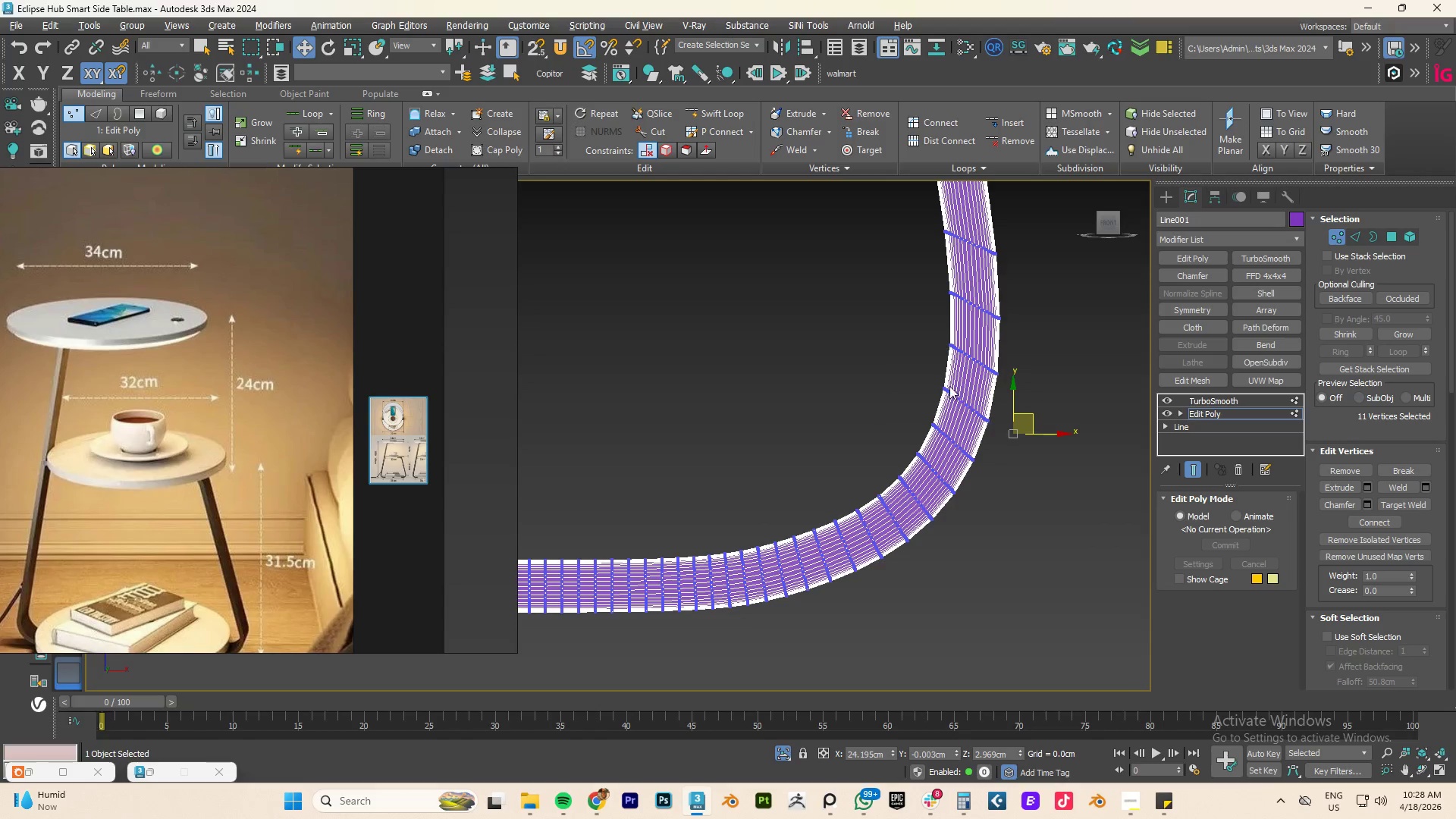 
left_click_drag(start_coordinate=[899, 343], to_coordinate=[970, 411])
 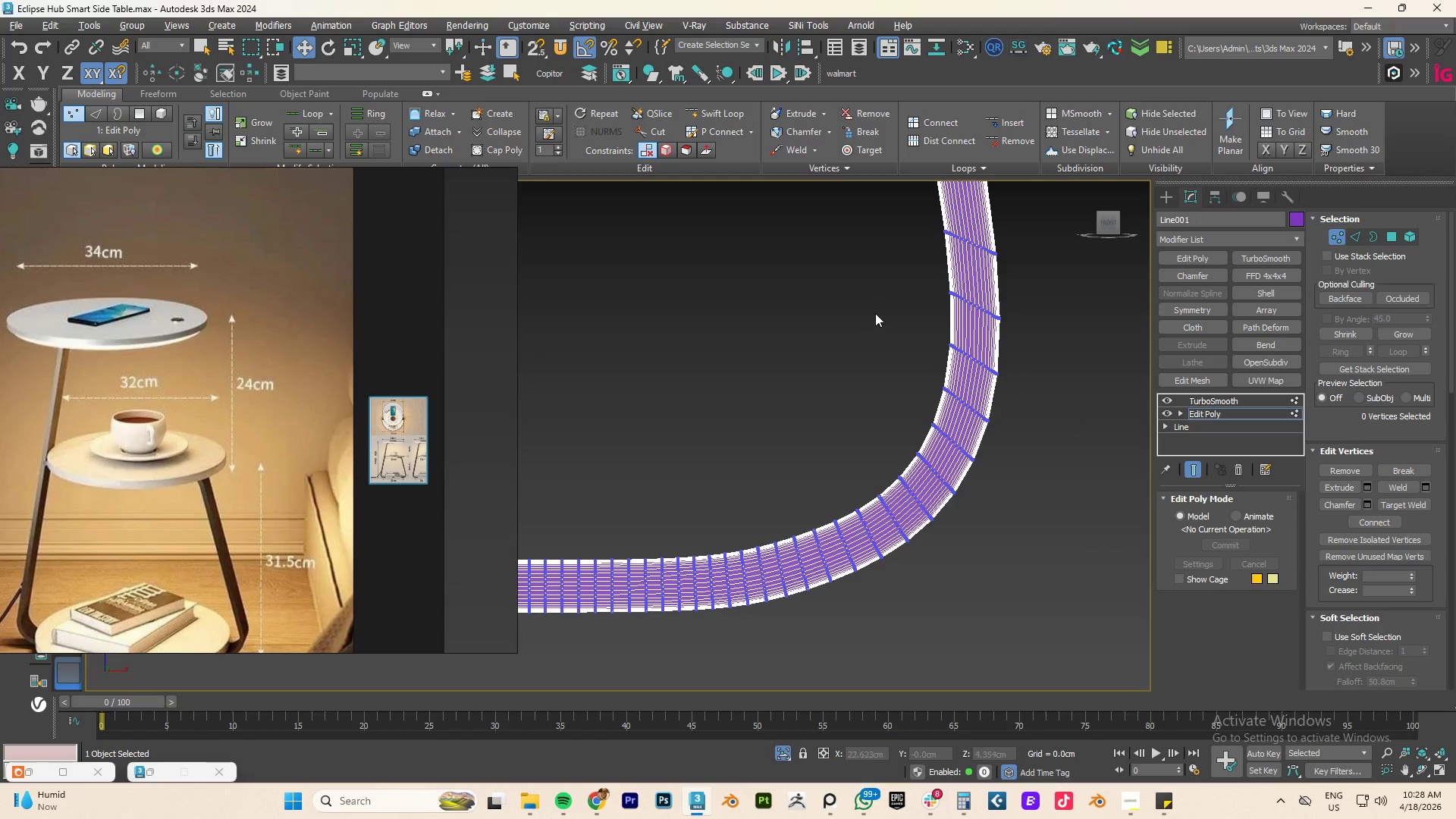 
left_click_drag(start_coordinate=[870, 309], to_coordinate=[968, 369])
 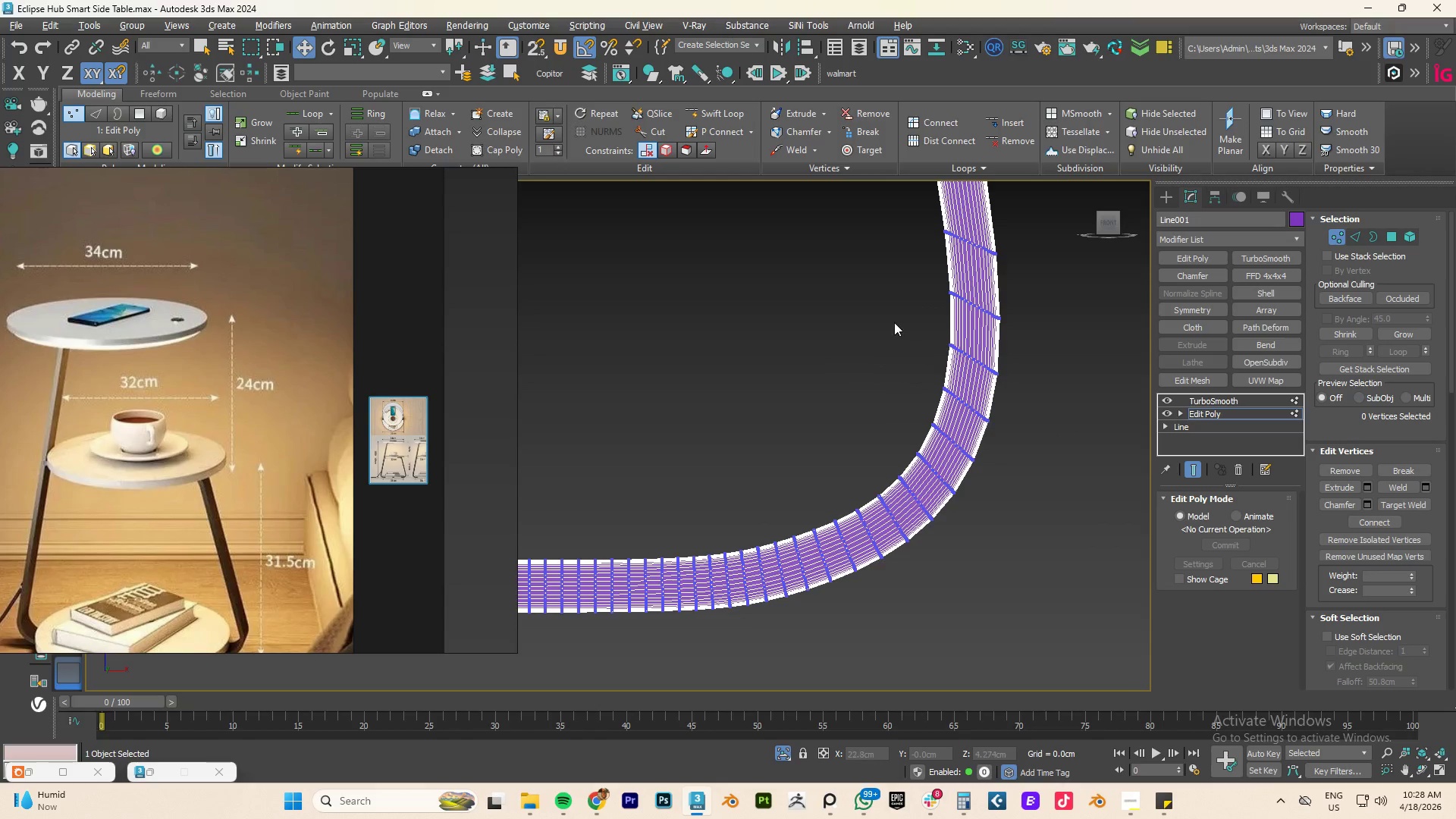 
left_click_drag(start_coordinate=[894, 322], to_coordinate=[960, 452])
 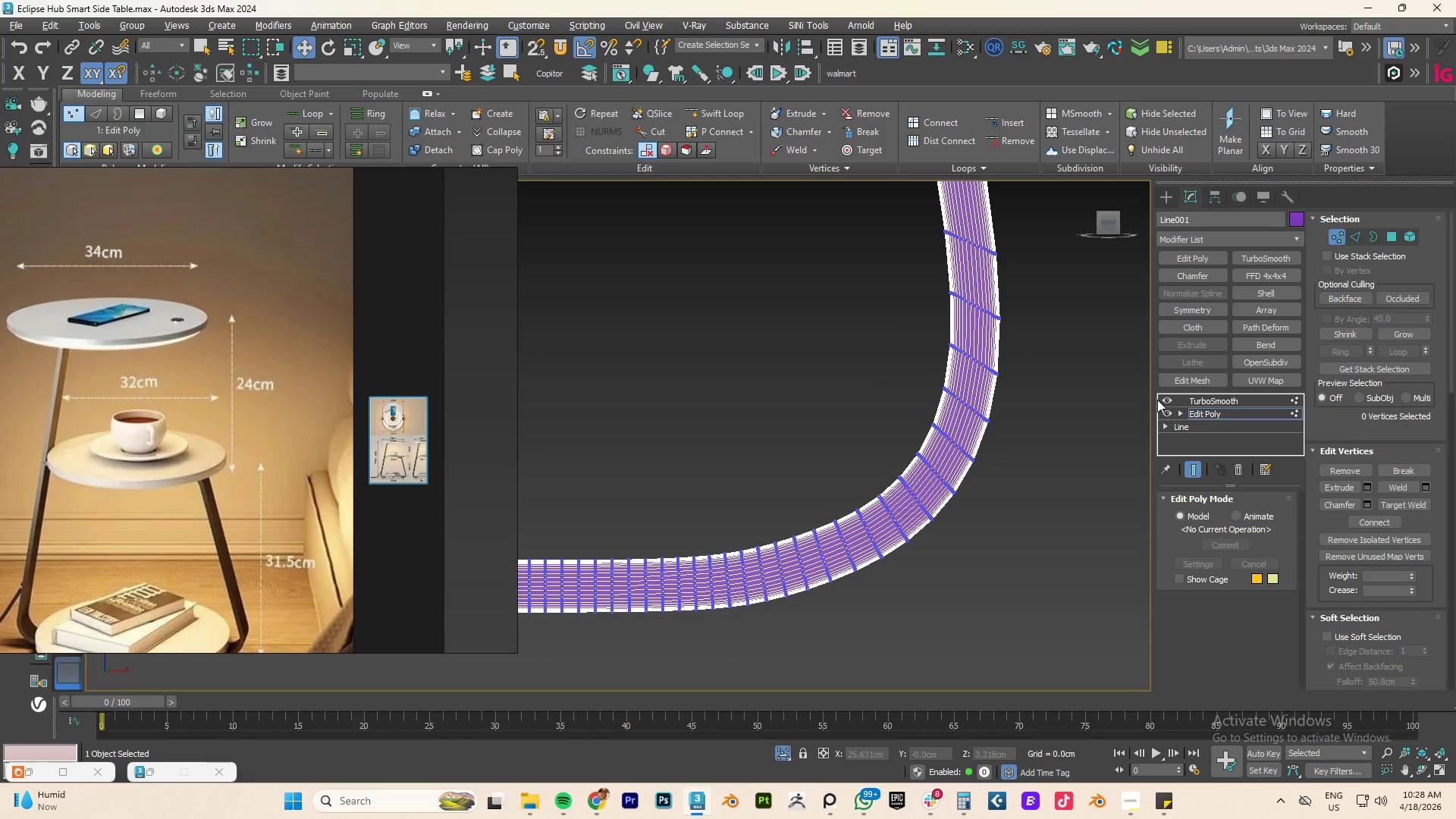 
left_click([1170, 400])
 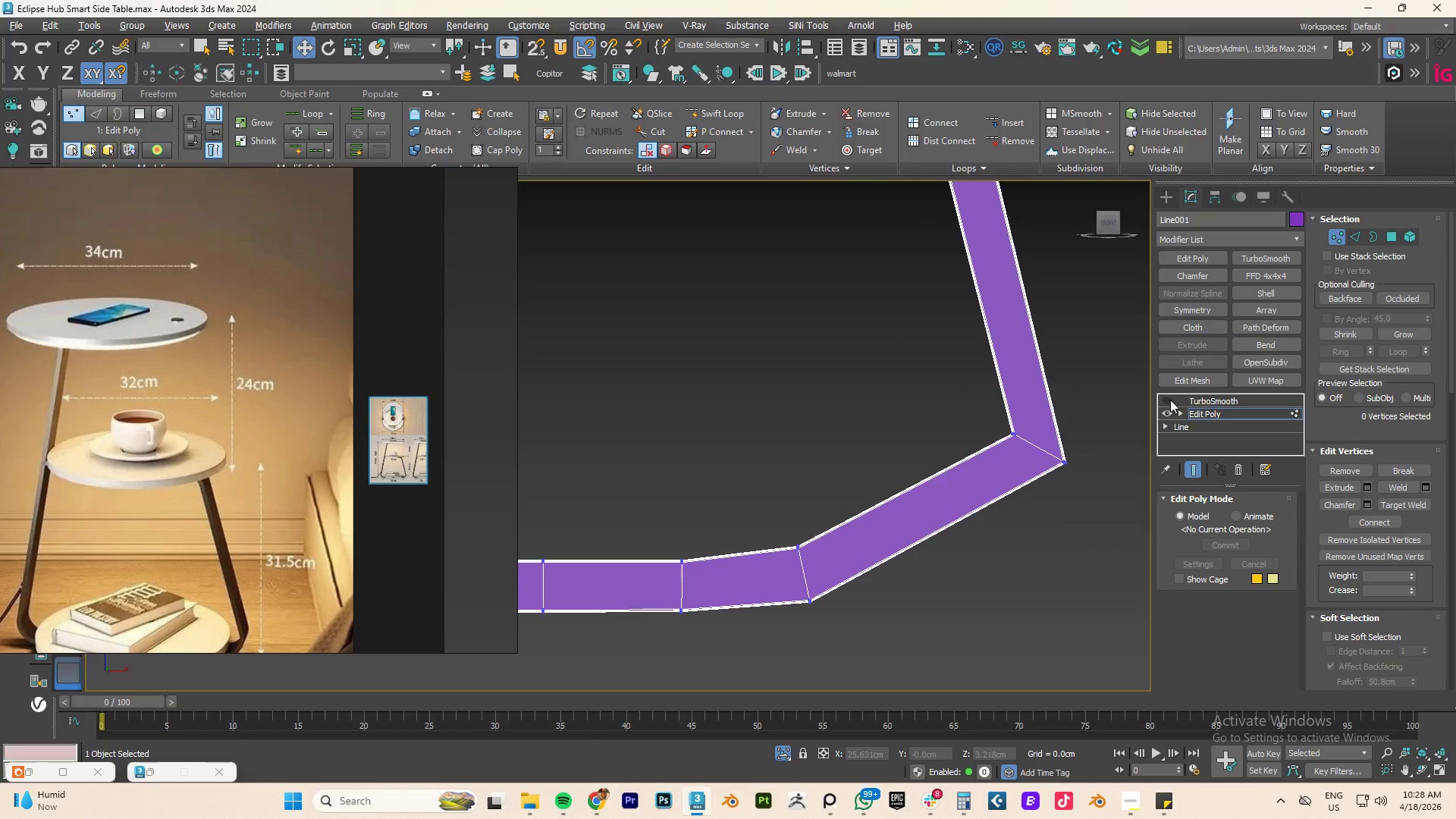 
left_click([1170, 400])
 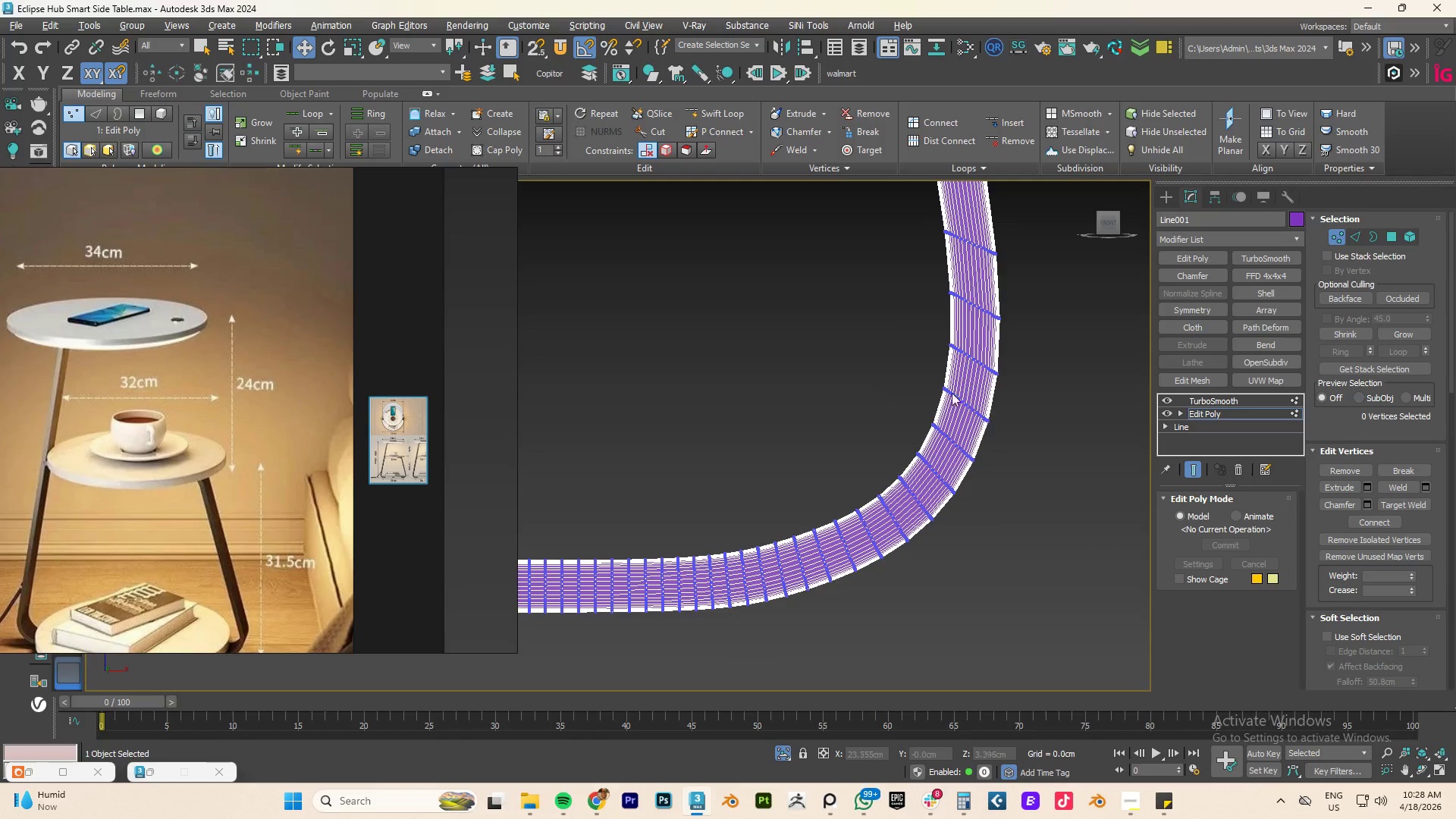 
left_click_drag(start_coordinate=[915, 366], to_coordinate=[975, 411])
 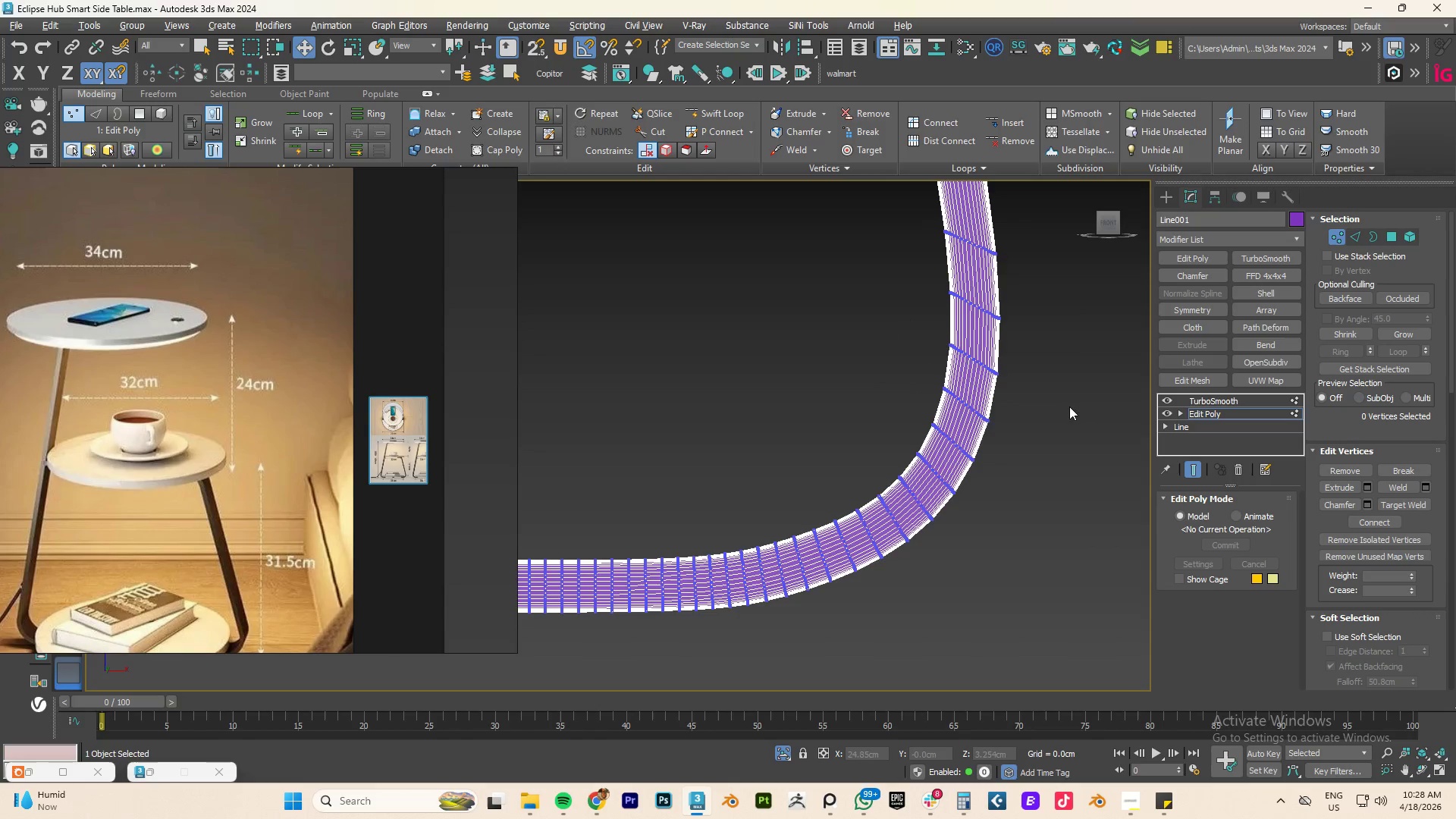 
left_click_drag(start_coordinate=[1055, 403], to_coordinate=[974, 472])
 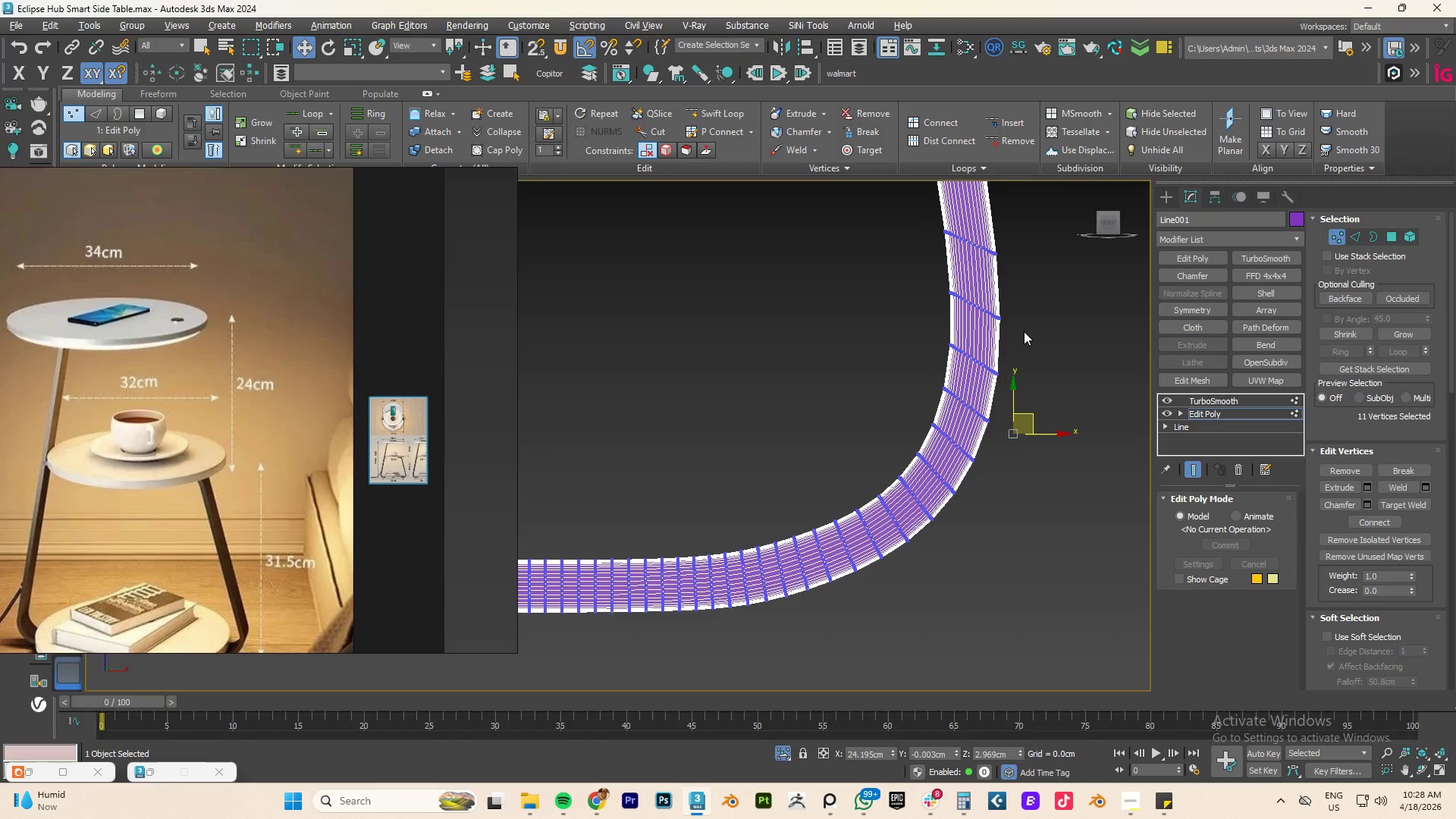 
left_click_drag(start_coordinate=[1009, 334], to_coordinate=[843, 472])
 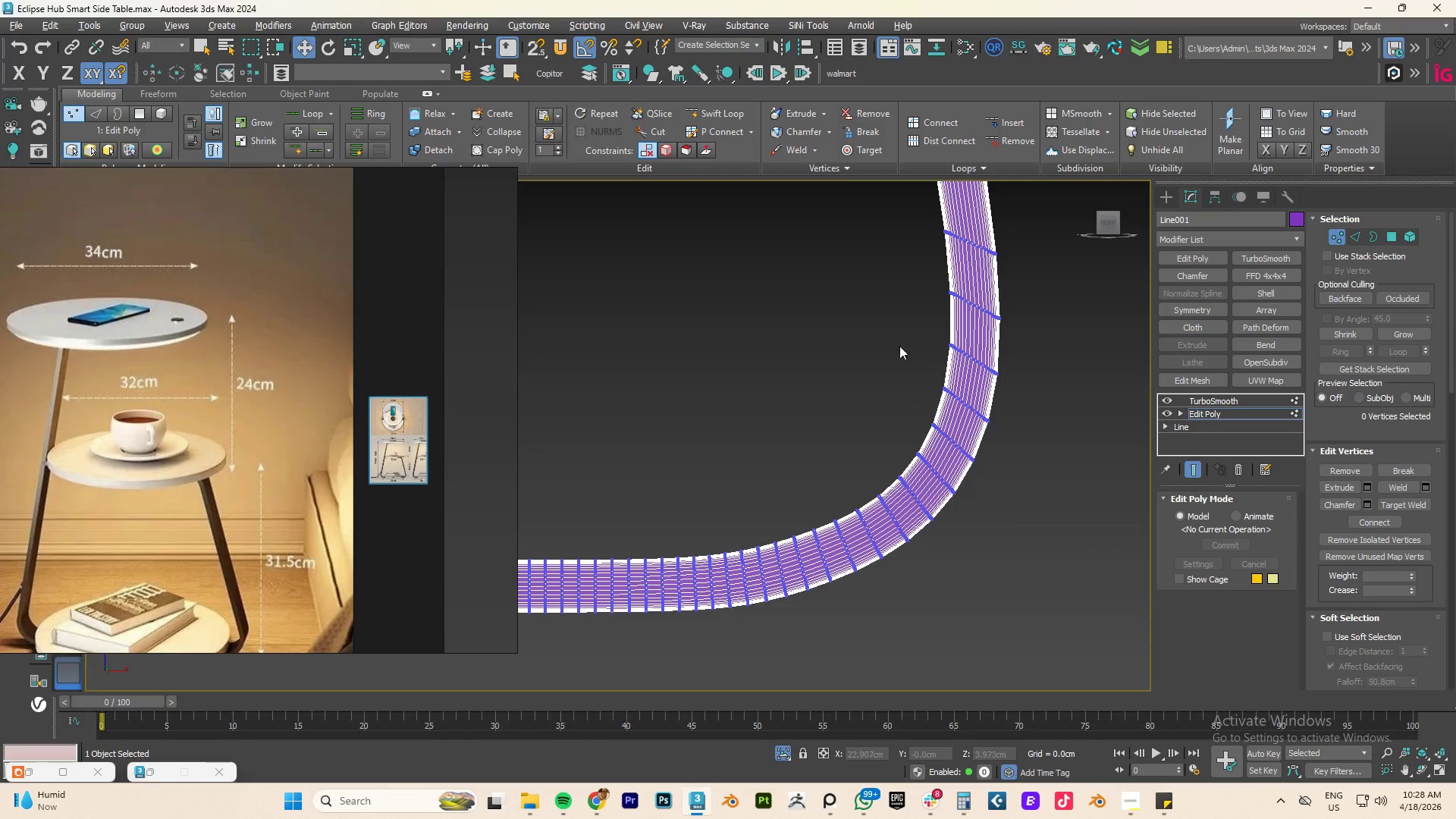 
left_click_drag(start_coordinate=[890, 337], to_coordinate=[1000, 434])
 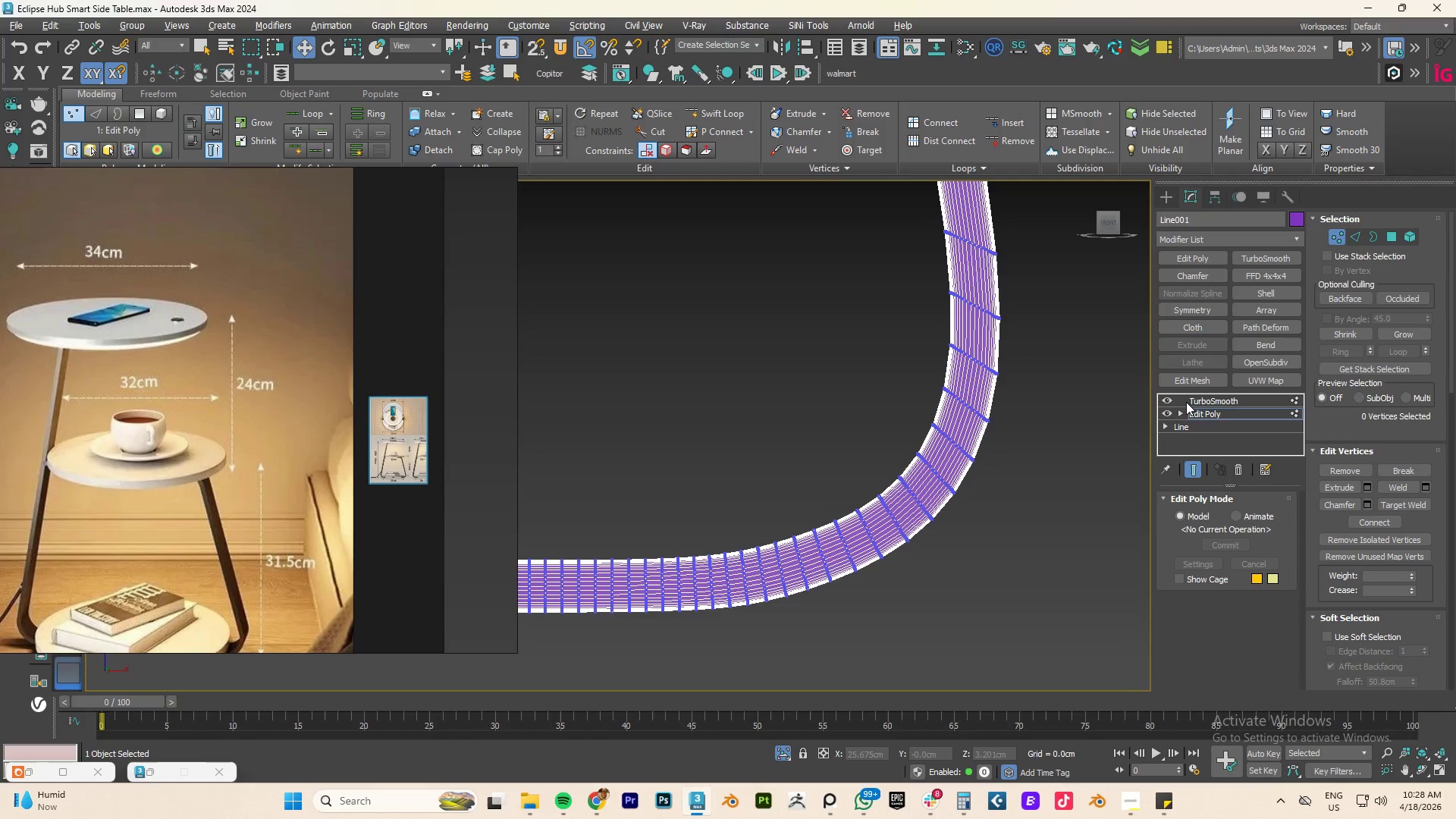 
left_click([1163, 398])
 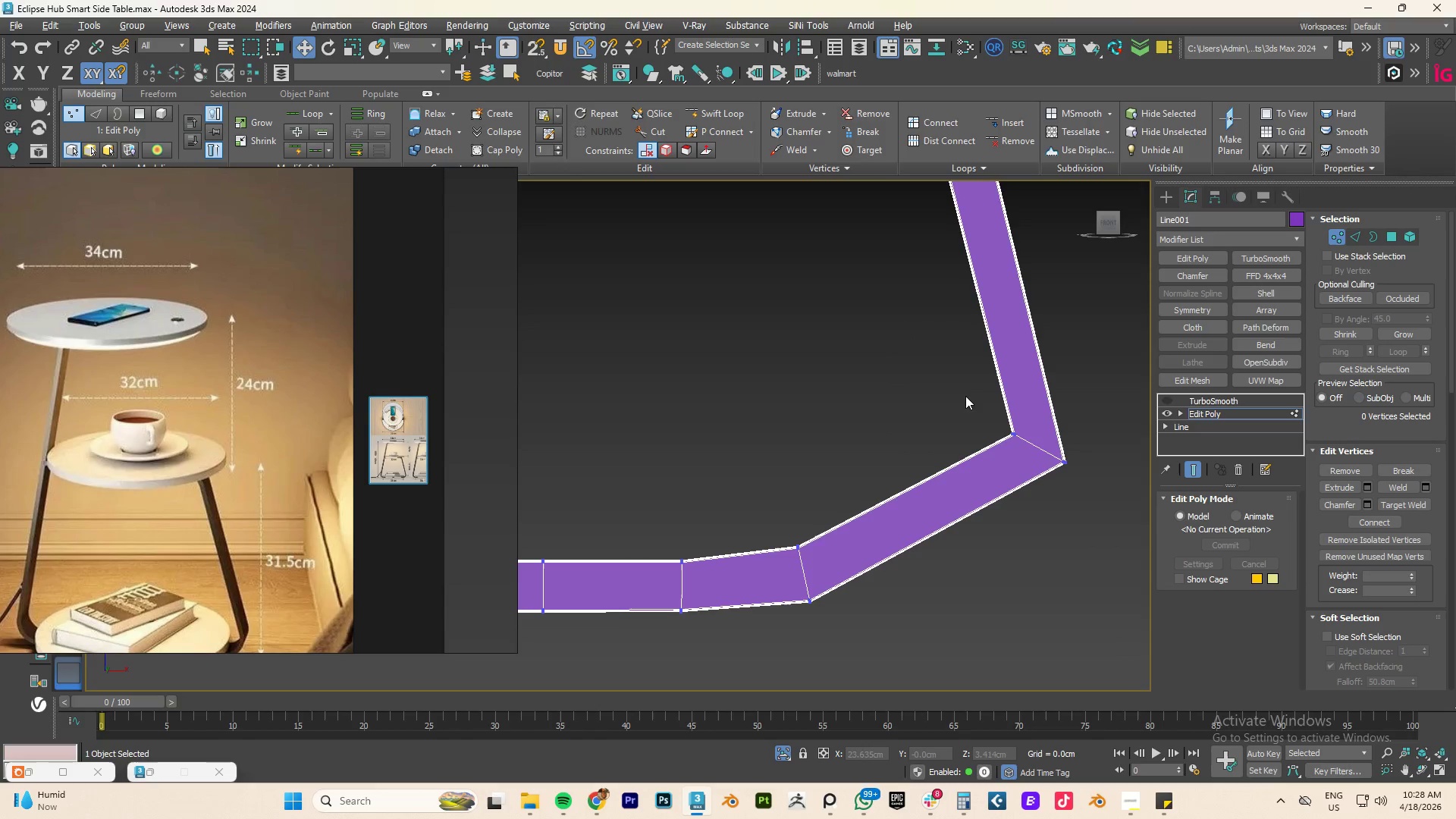 
left_click_drag(start_coordinate=[965, 396], to_coordinate=[1034, 451])
 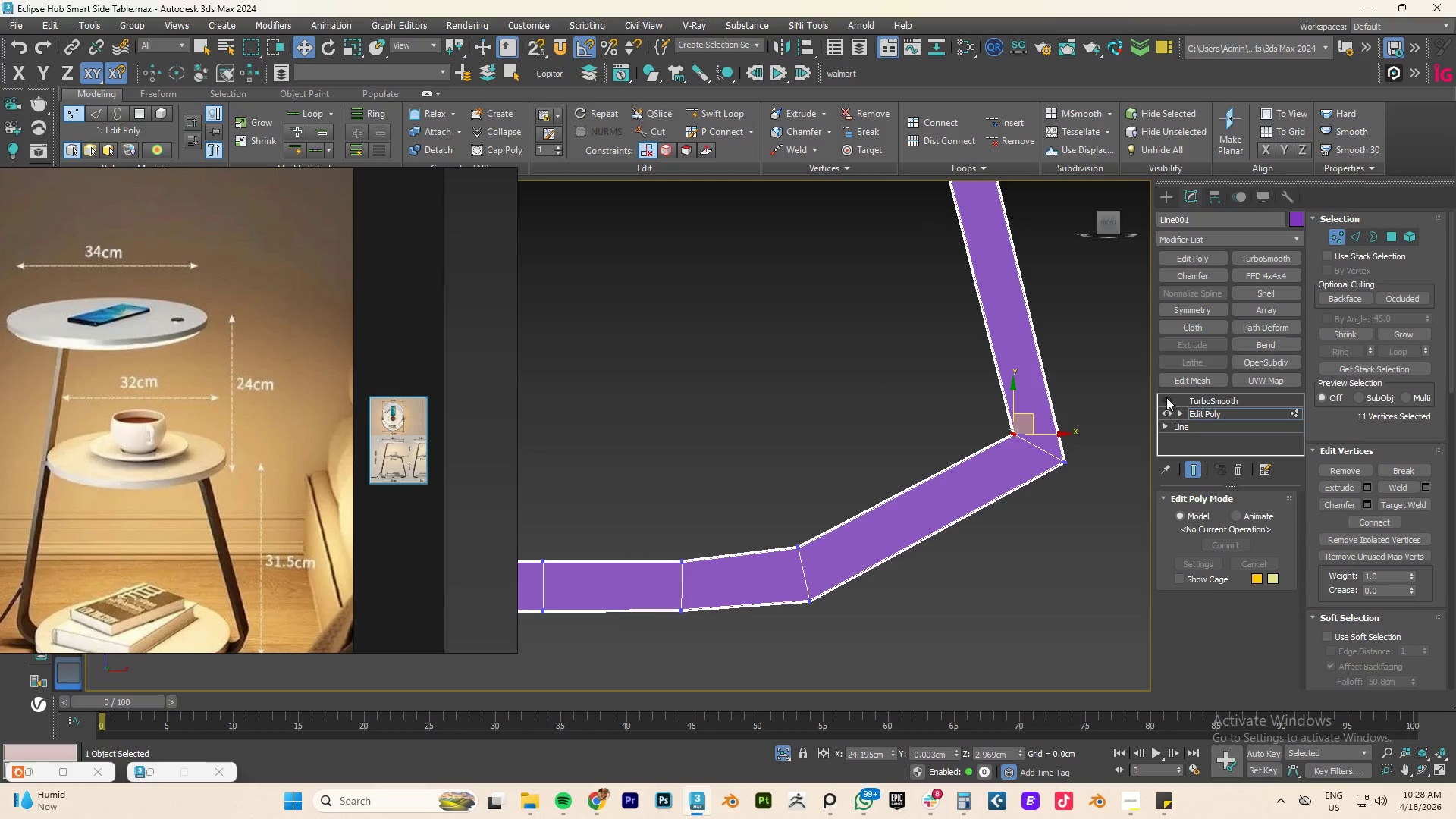 
left_click([1166, 397])
 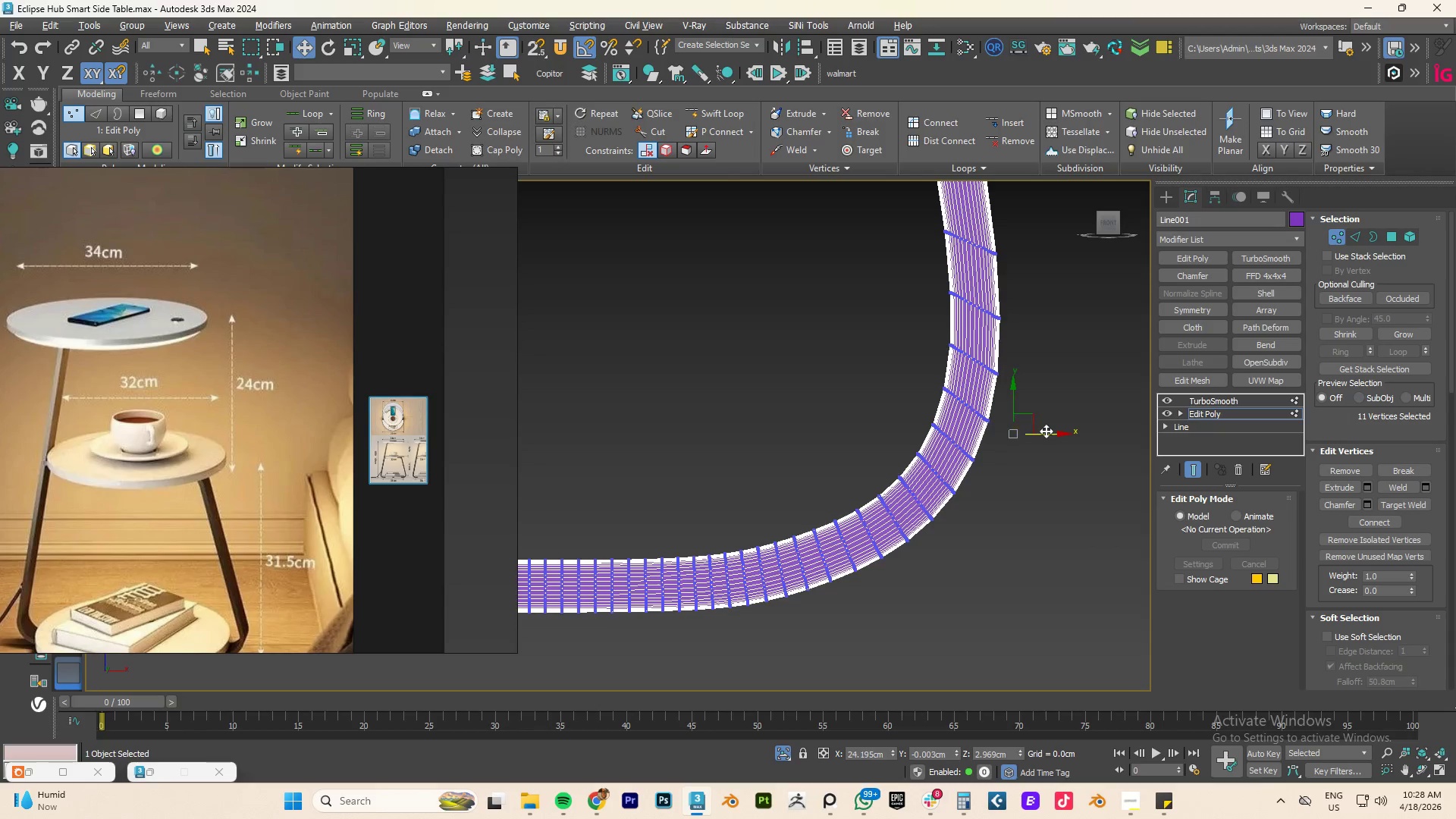 
left_click_drag(start_coordinate=[1053, 434], to_coordinate=[1046, 430])
 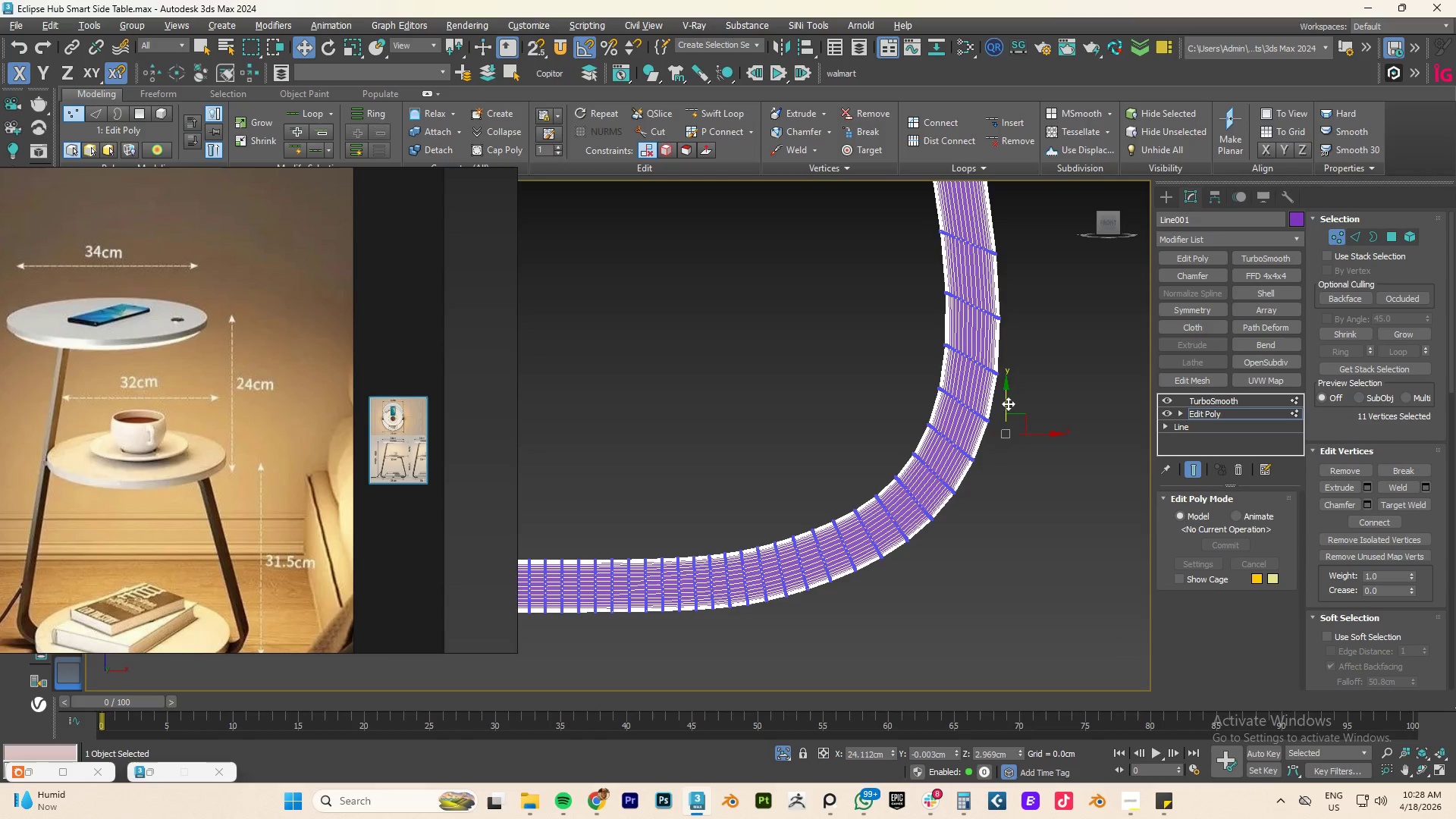 
left_click_drag(start_coordinate=[1006, 402], to_coordinate=[1006, 395])
 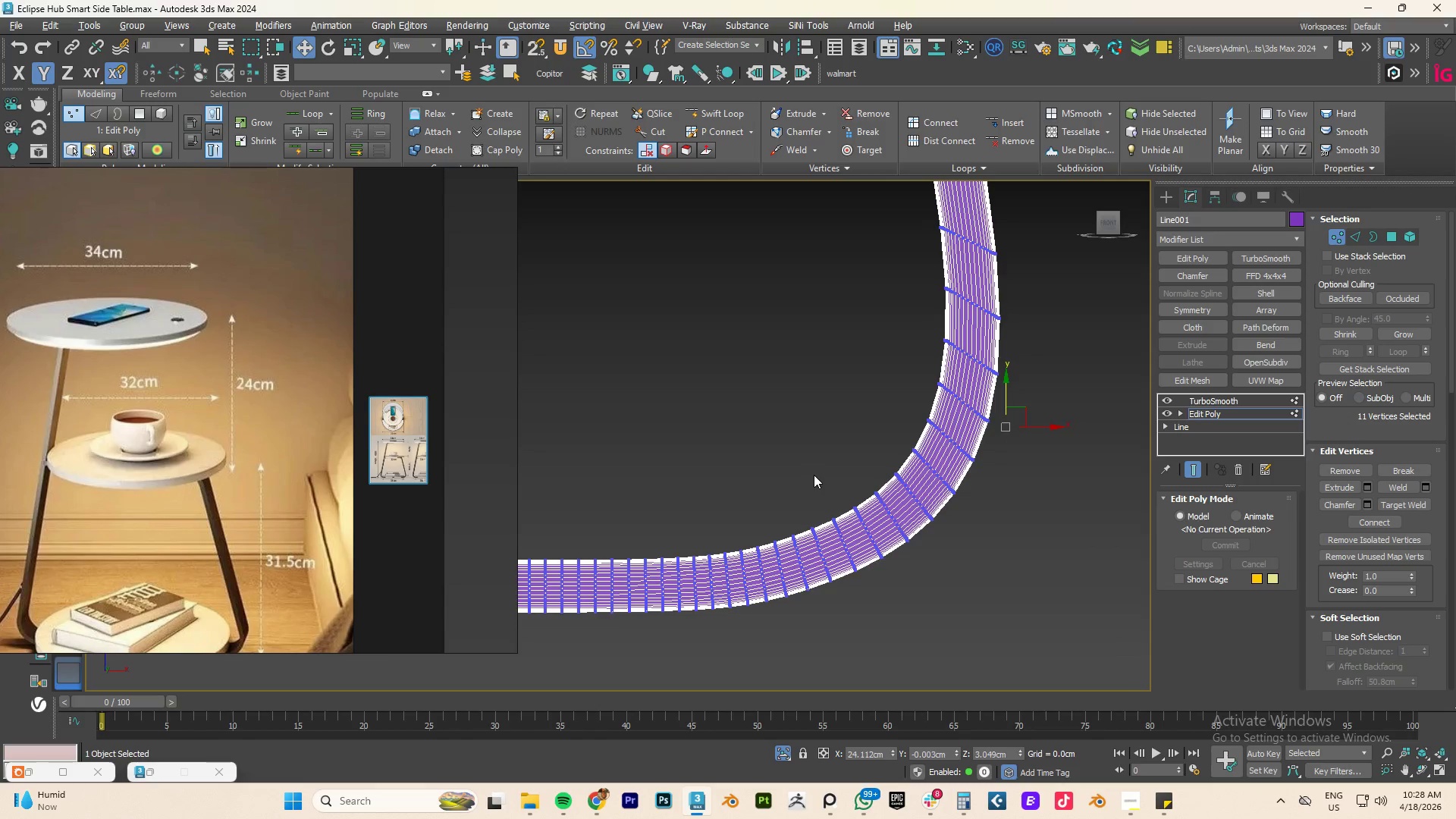 
left_click_drag(start_coordinate=[810, 480], to_coordinate=[679, 571])
 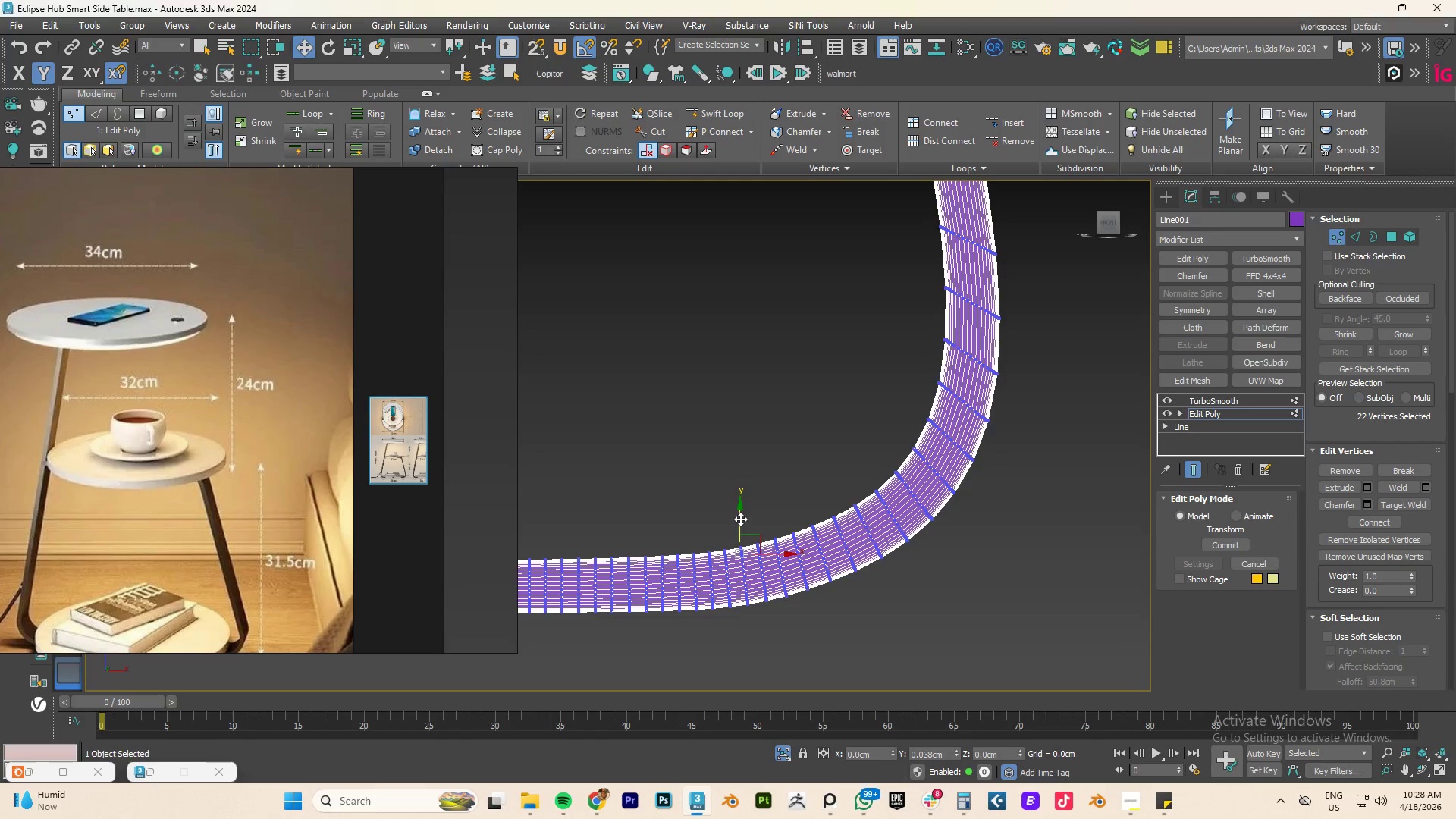 
scroll: coordinate [765, 607], scroll_direction: down, amount: 2.0
 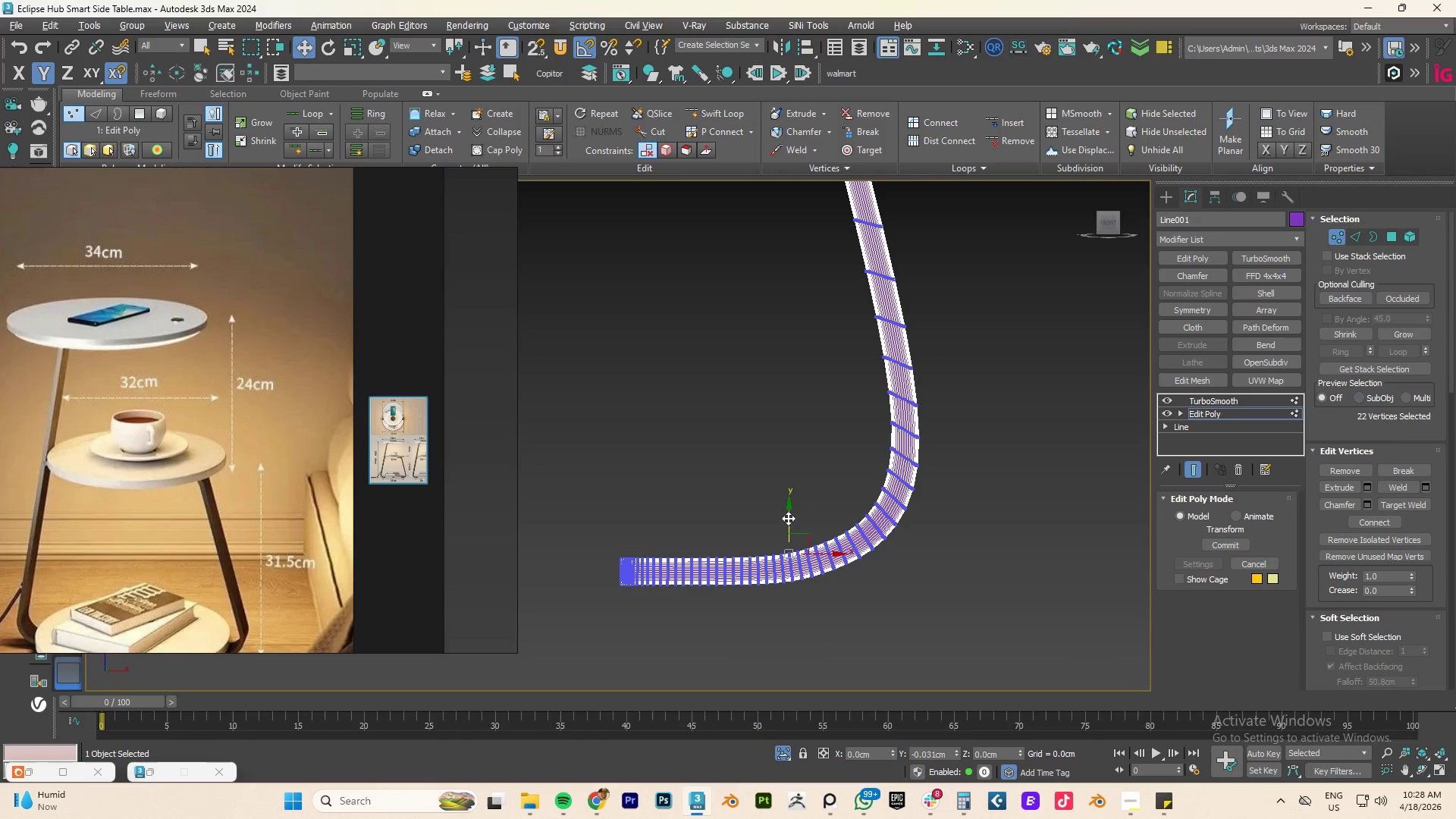 
key(Alt+AltLeft)
 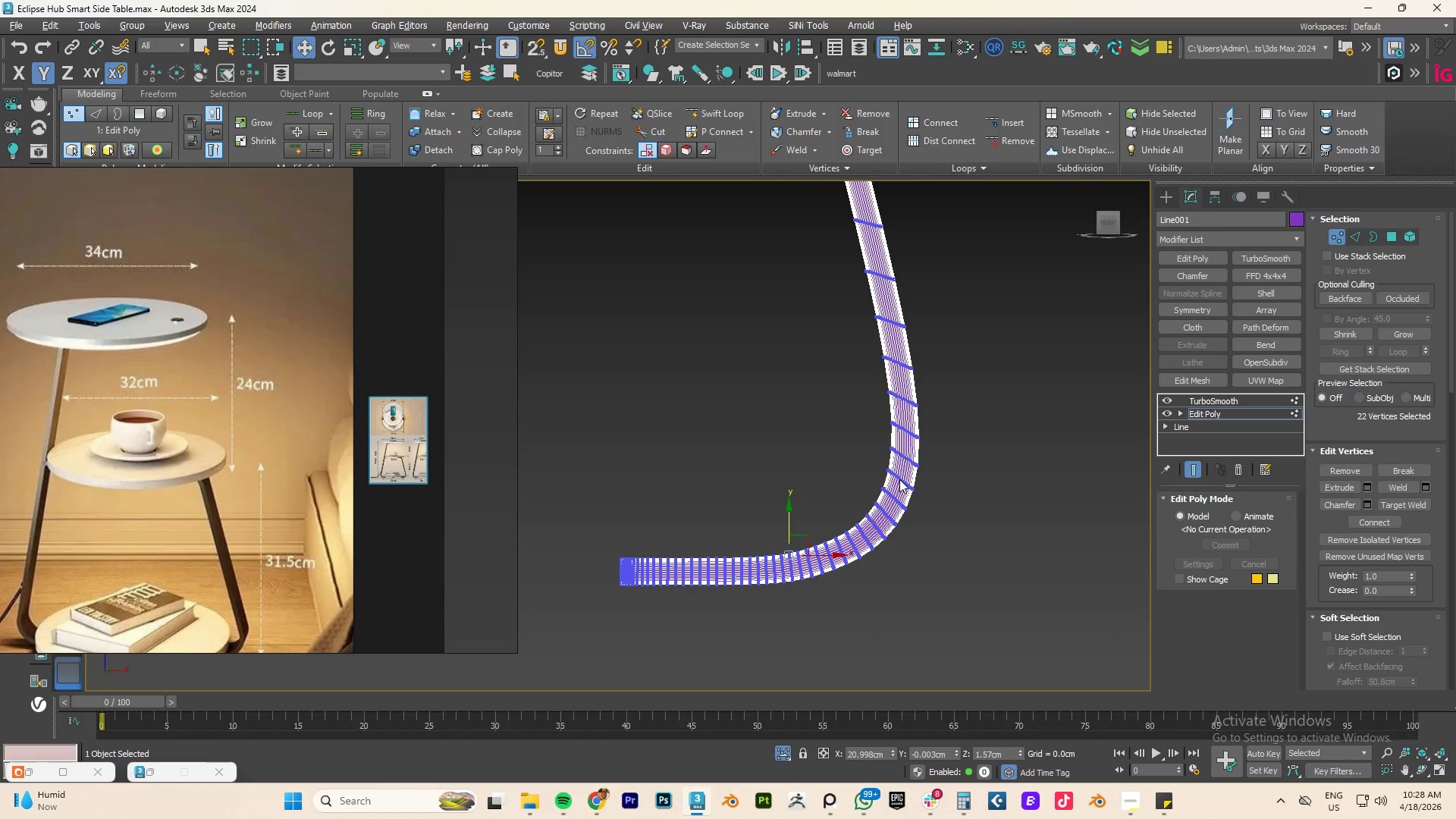 
key(Alt+1)
 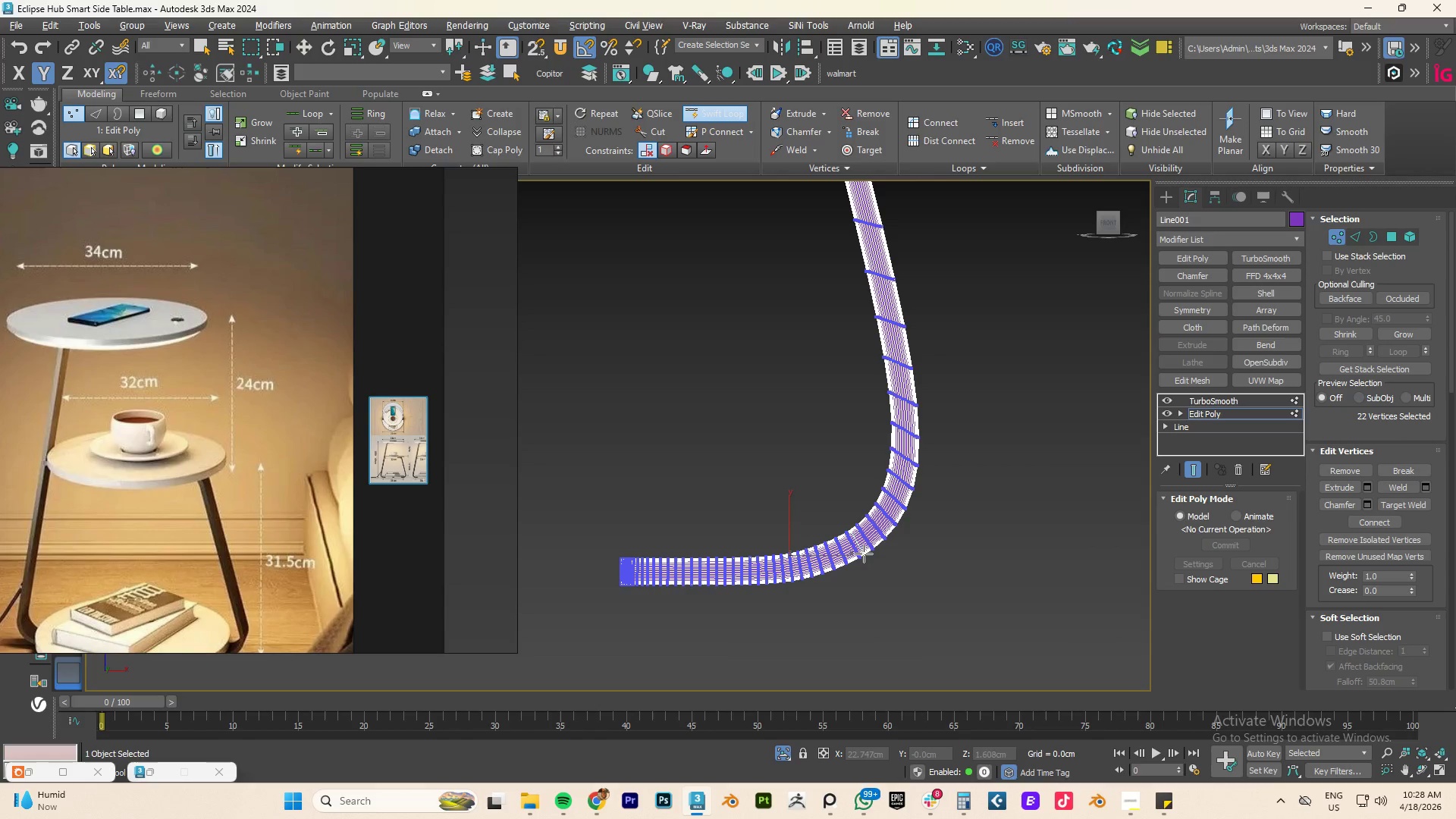 
left_click([861, 552])
 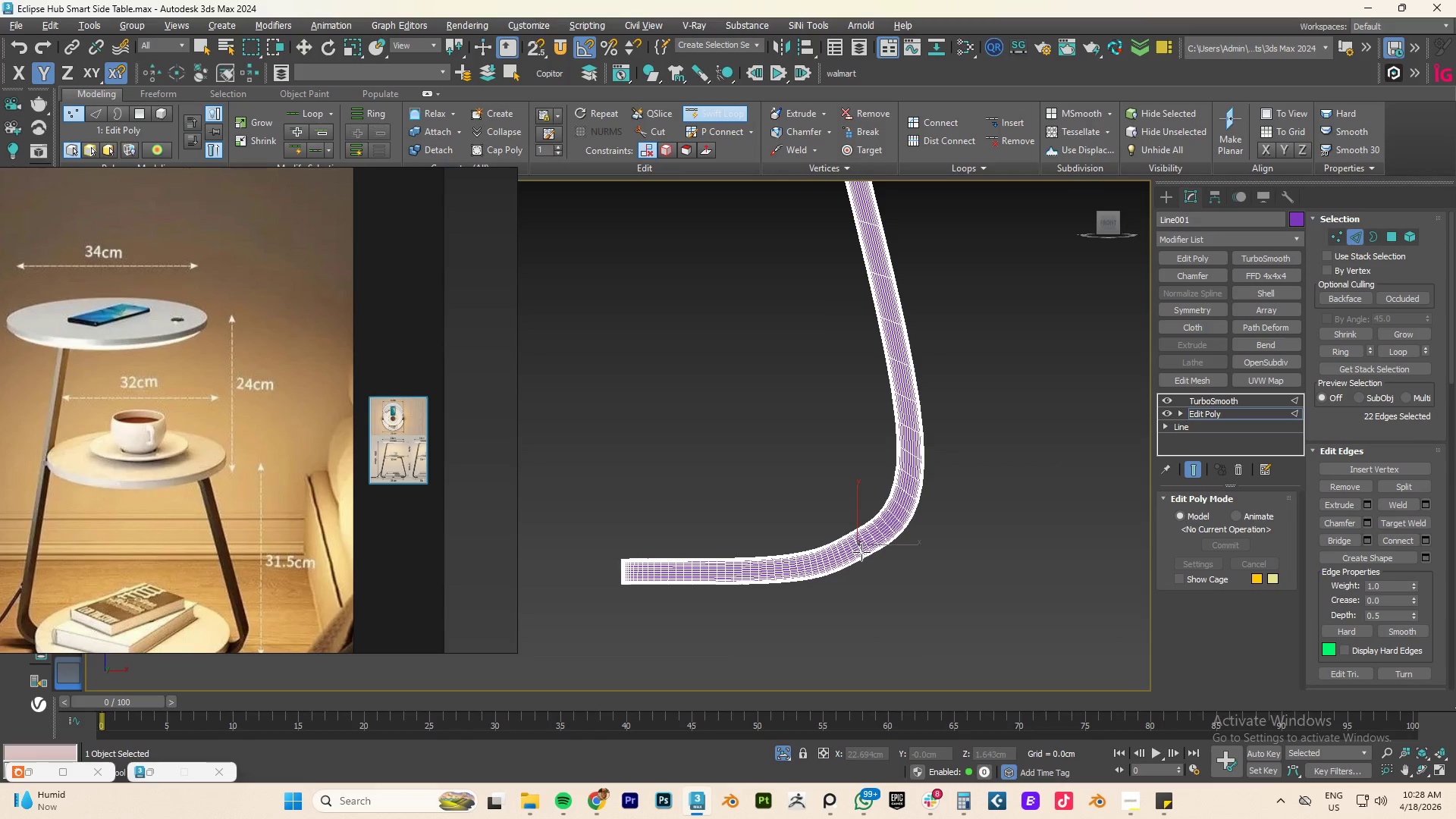 
right_click([895, 558])
 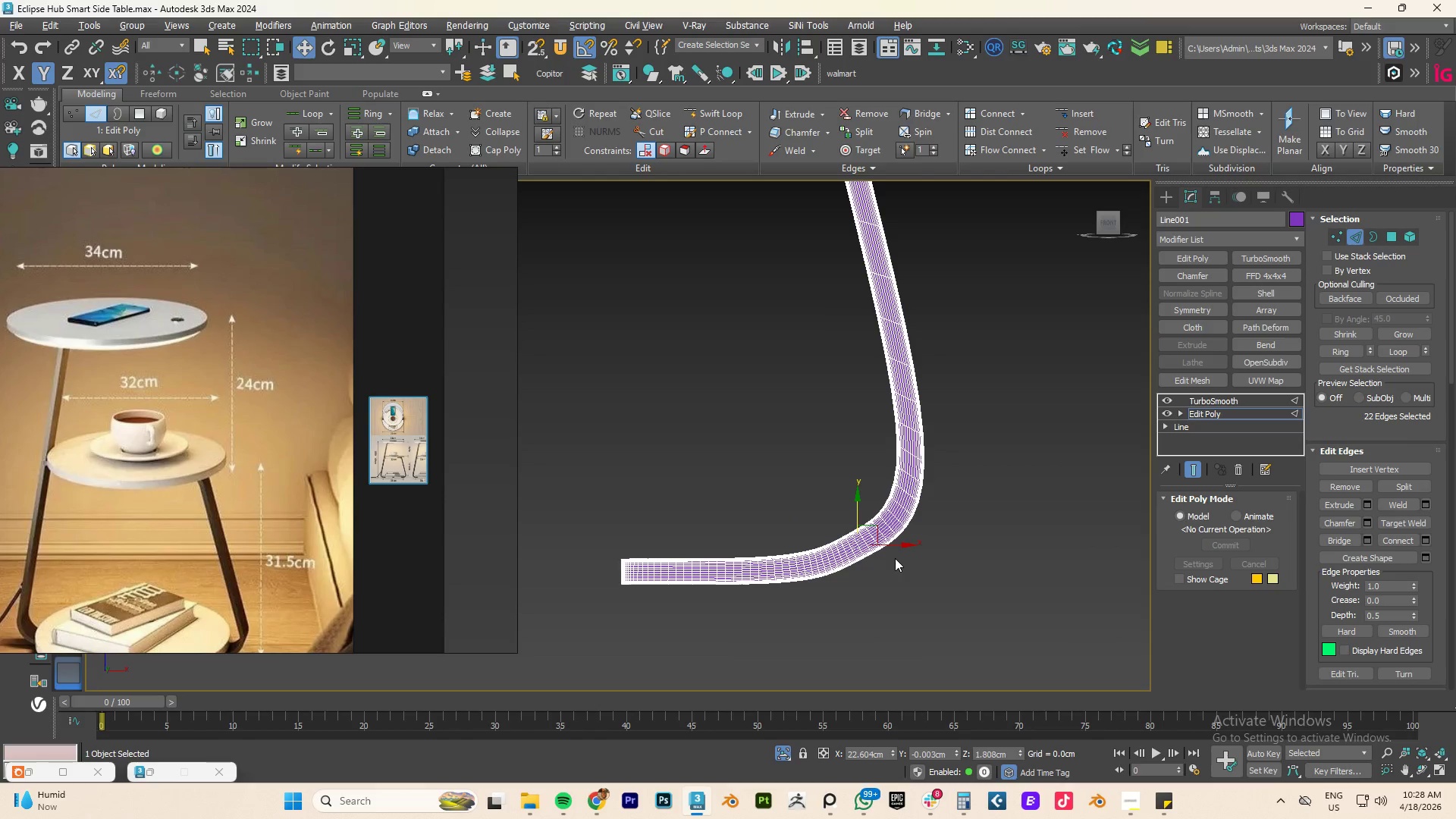 
key(1)
 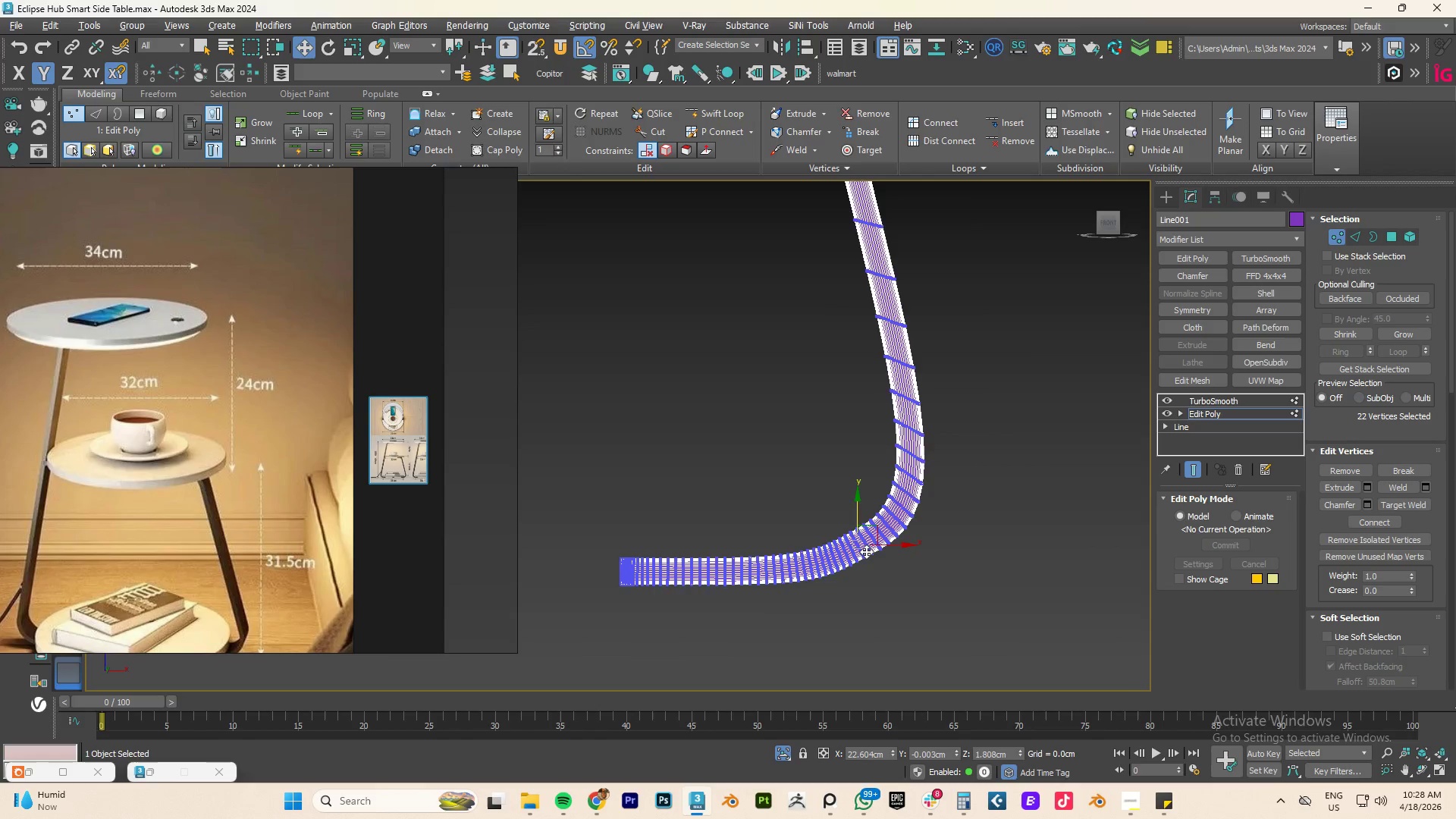 
scroll: coordinate [864, 551], scroll_direction: up, amount: 4.0
 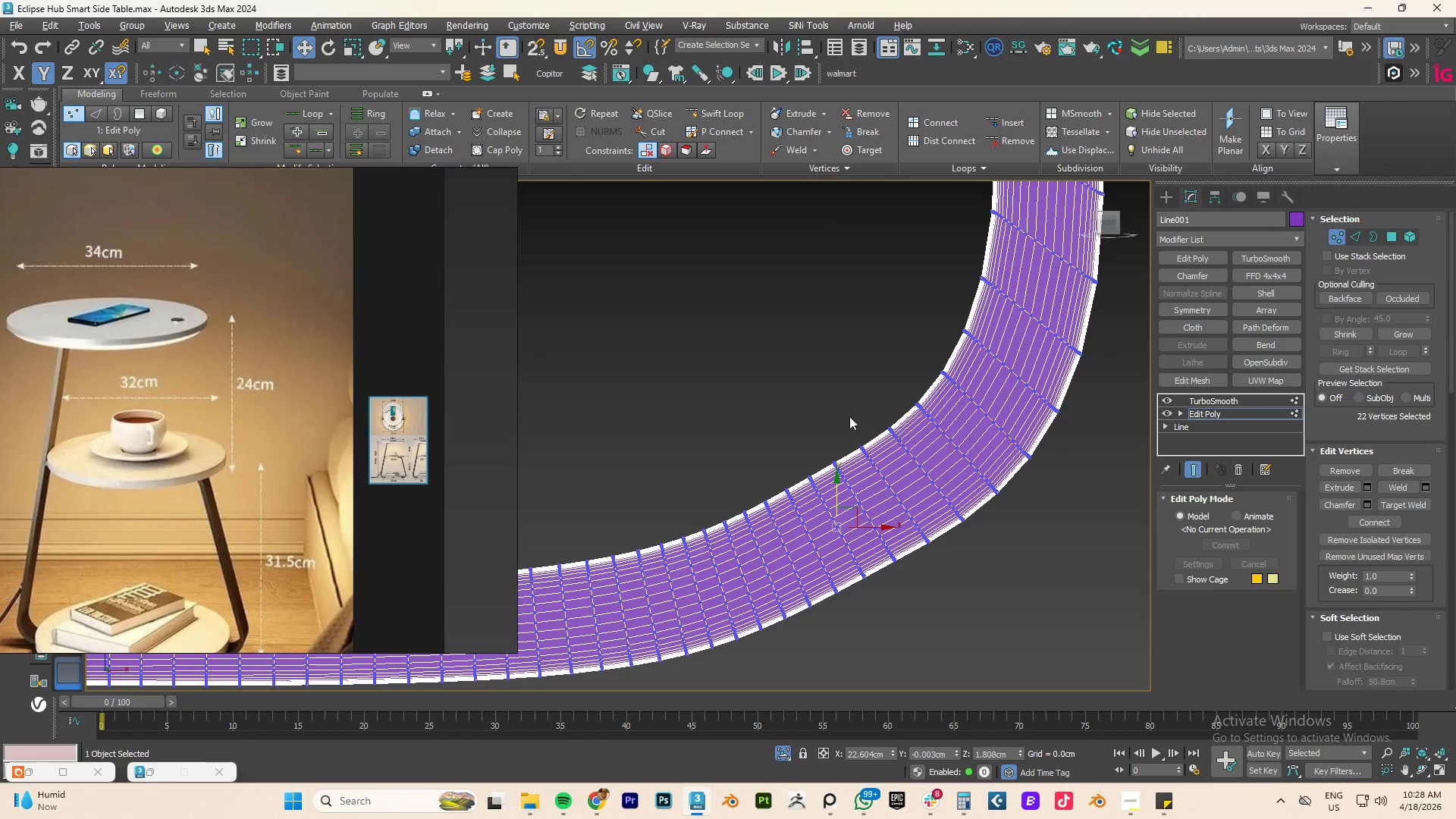 
left_click_drag(start_coordinate=[851, 411], to_coordinate=[792, 516])
 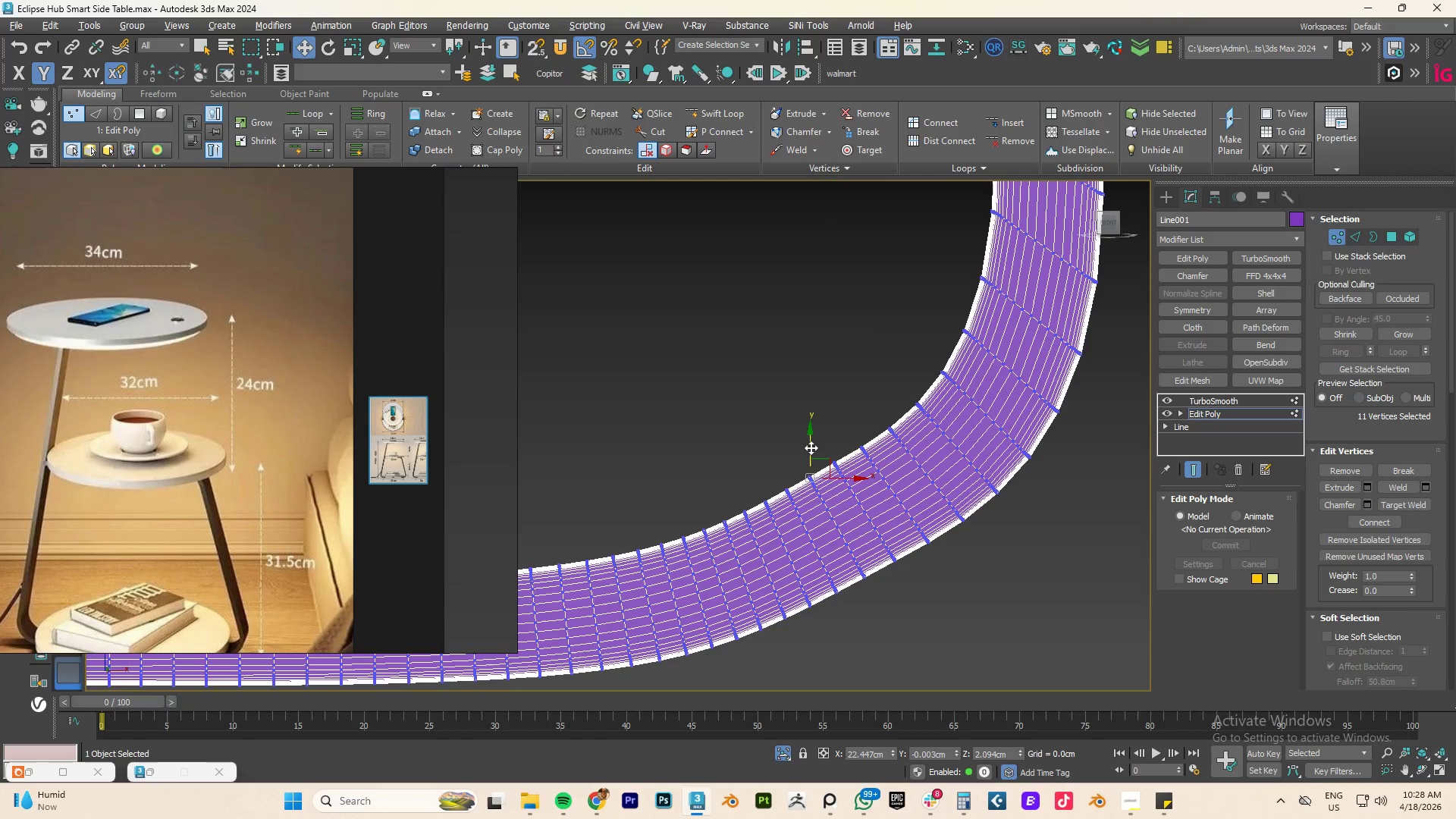 
left_click_drag(start_coordinate=[810, 447], to_coordinate=[813, 460])
 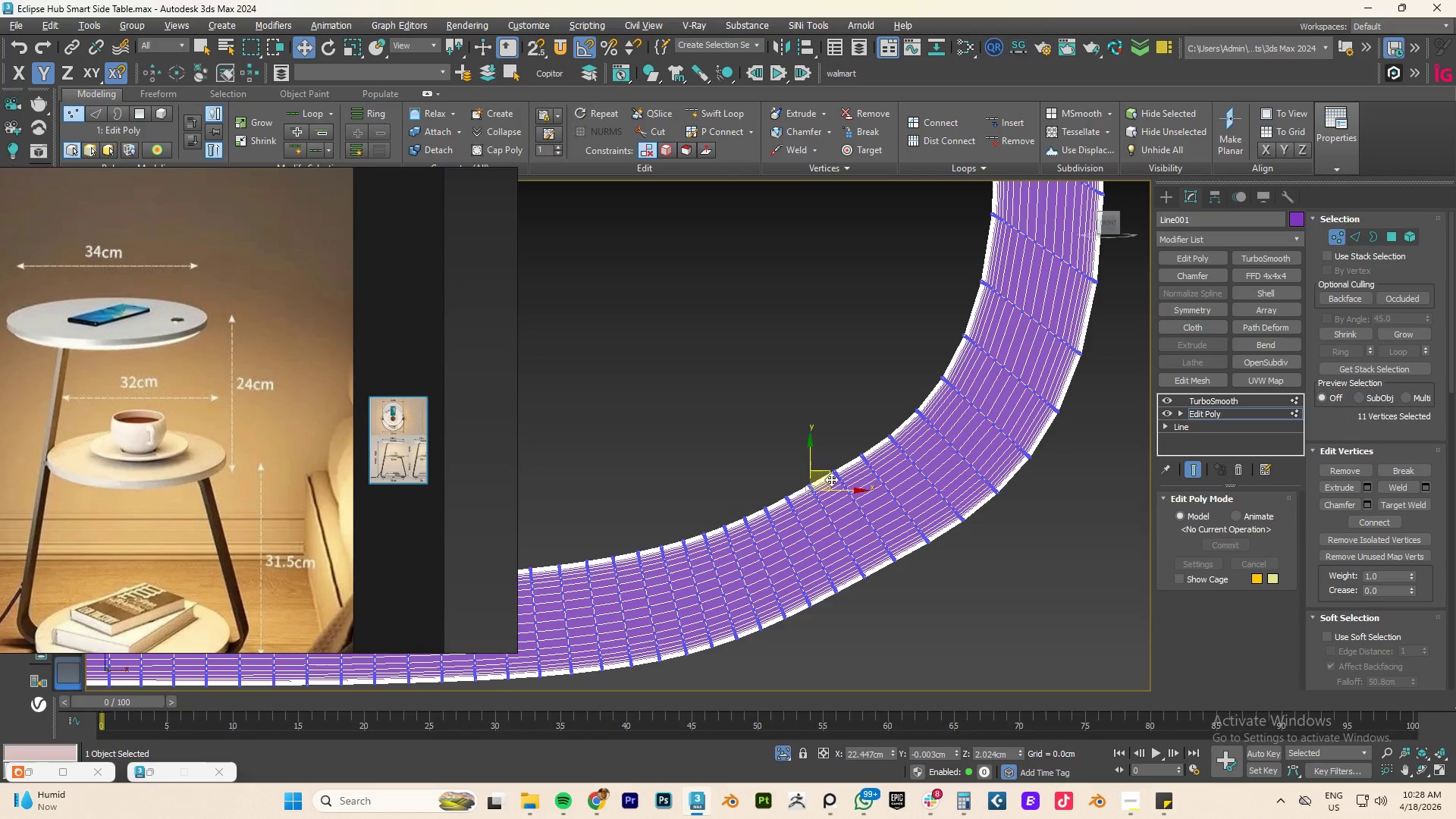 
left_click_drag(start_coordinate=[894, 564], to_coordinate=[816, 513])
 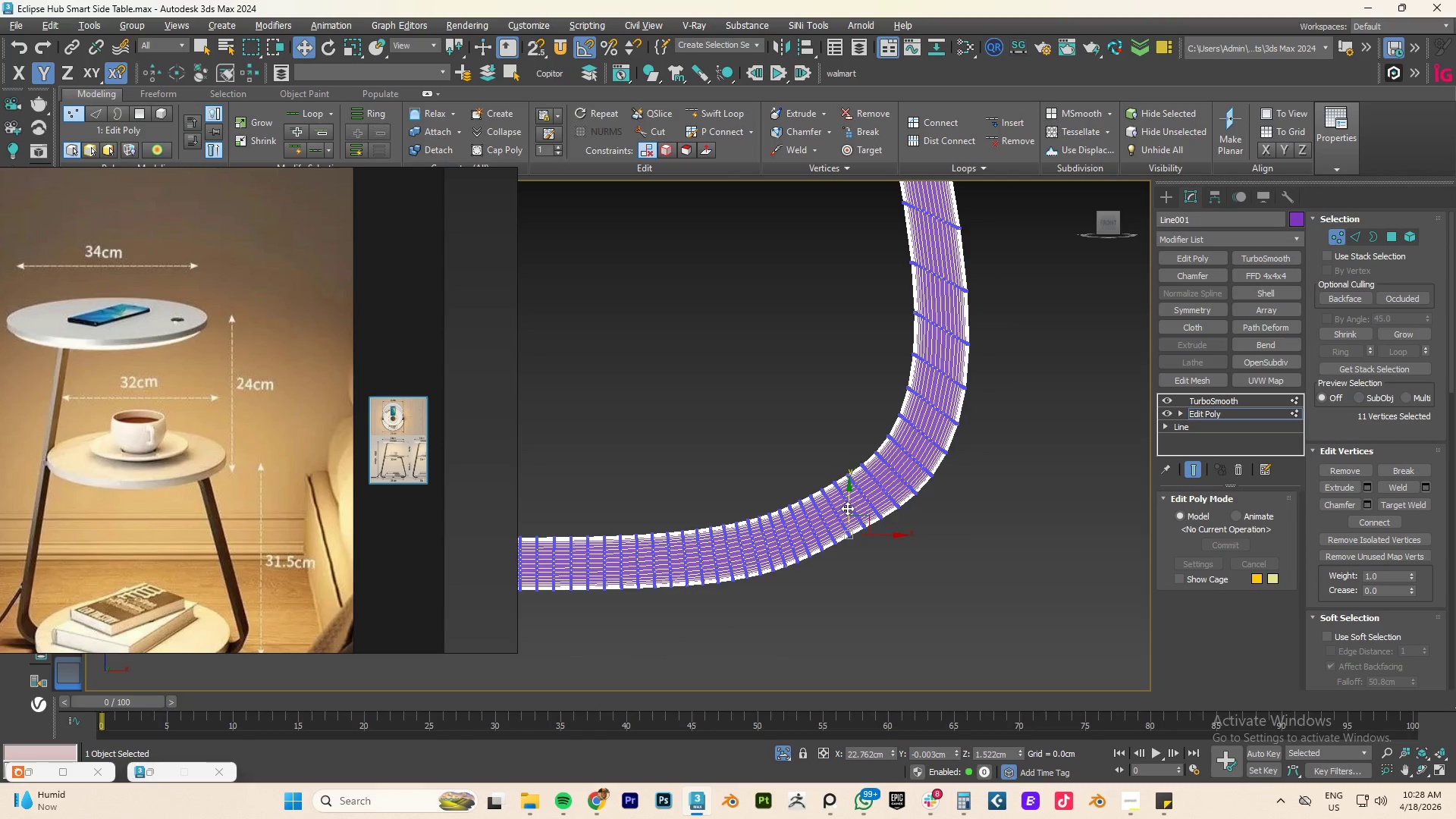 
scroll: coordinate [836, 498], scroll_direction: down, amount: 2.0
 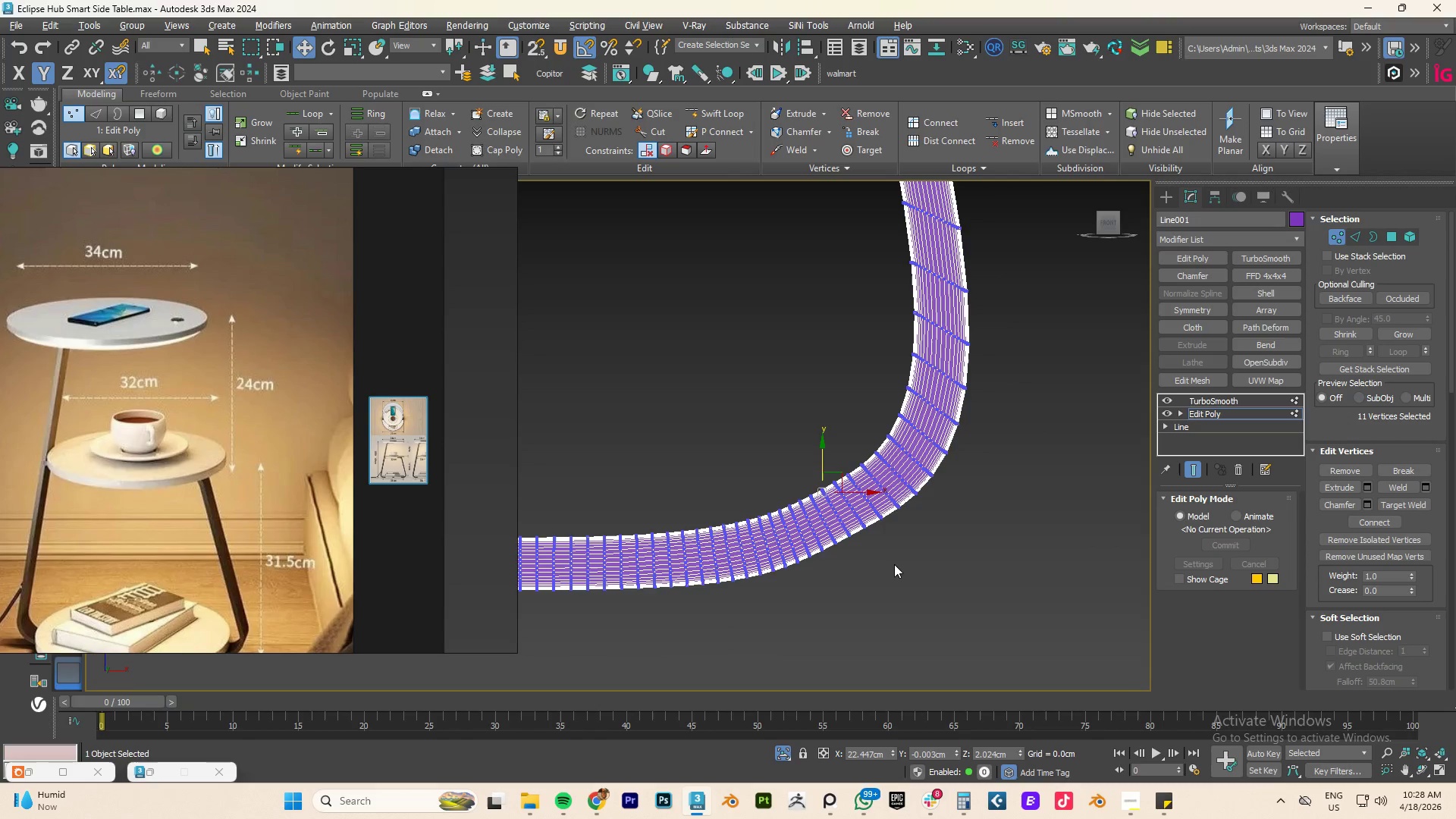 
left_click_drag(start_coordinate=[848, 505], to_coordinate=[852, 509])
 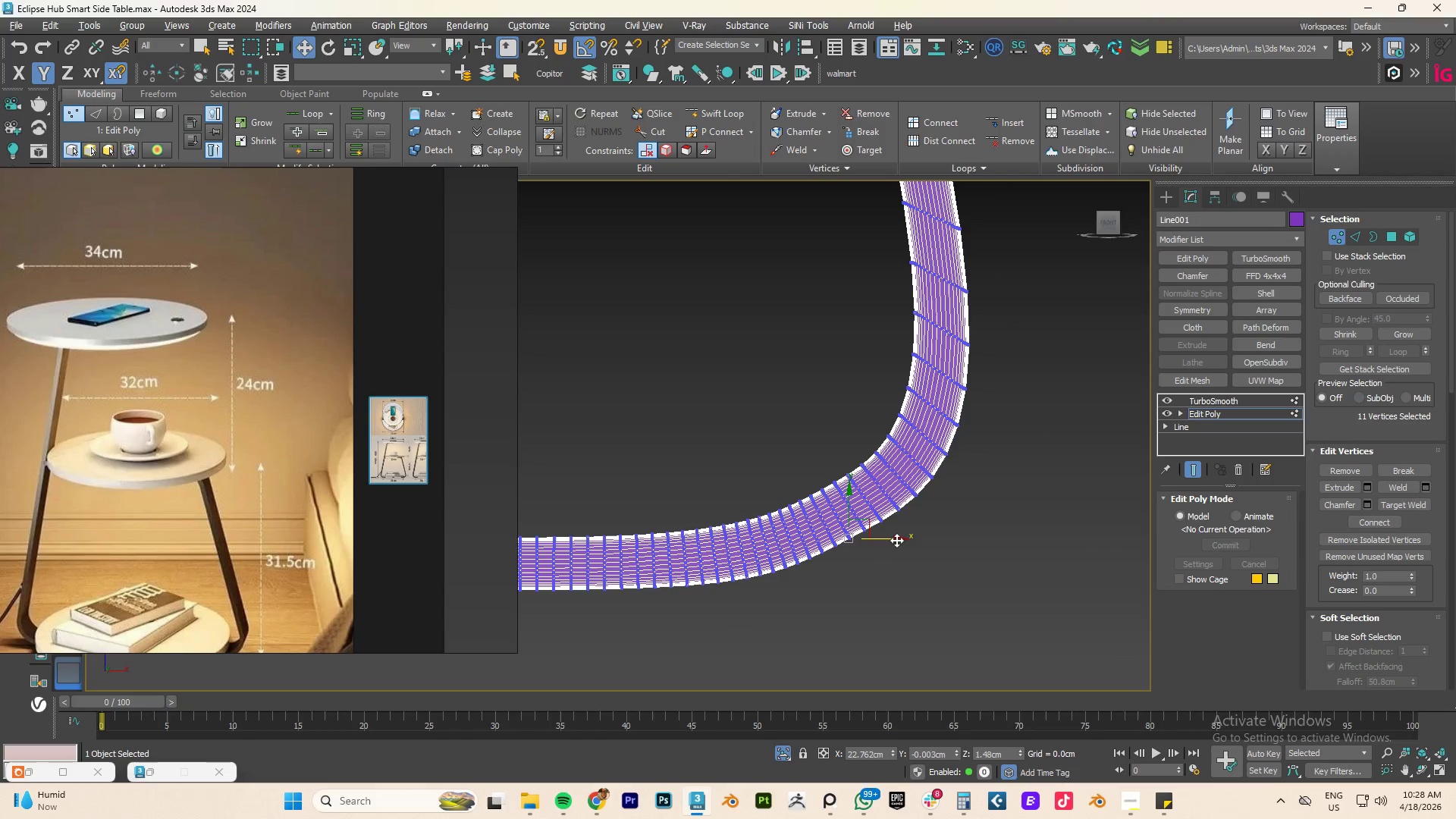 
left_click_drag(start_coordinate=[890, 538], to_coordinate=[894, 535])
 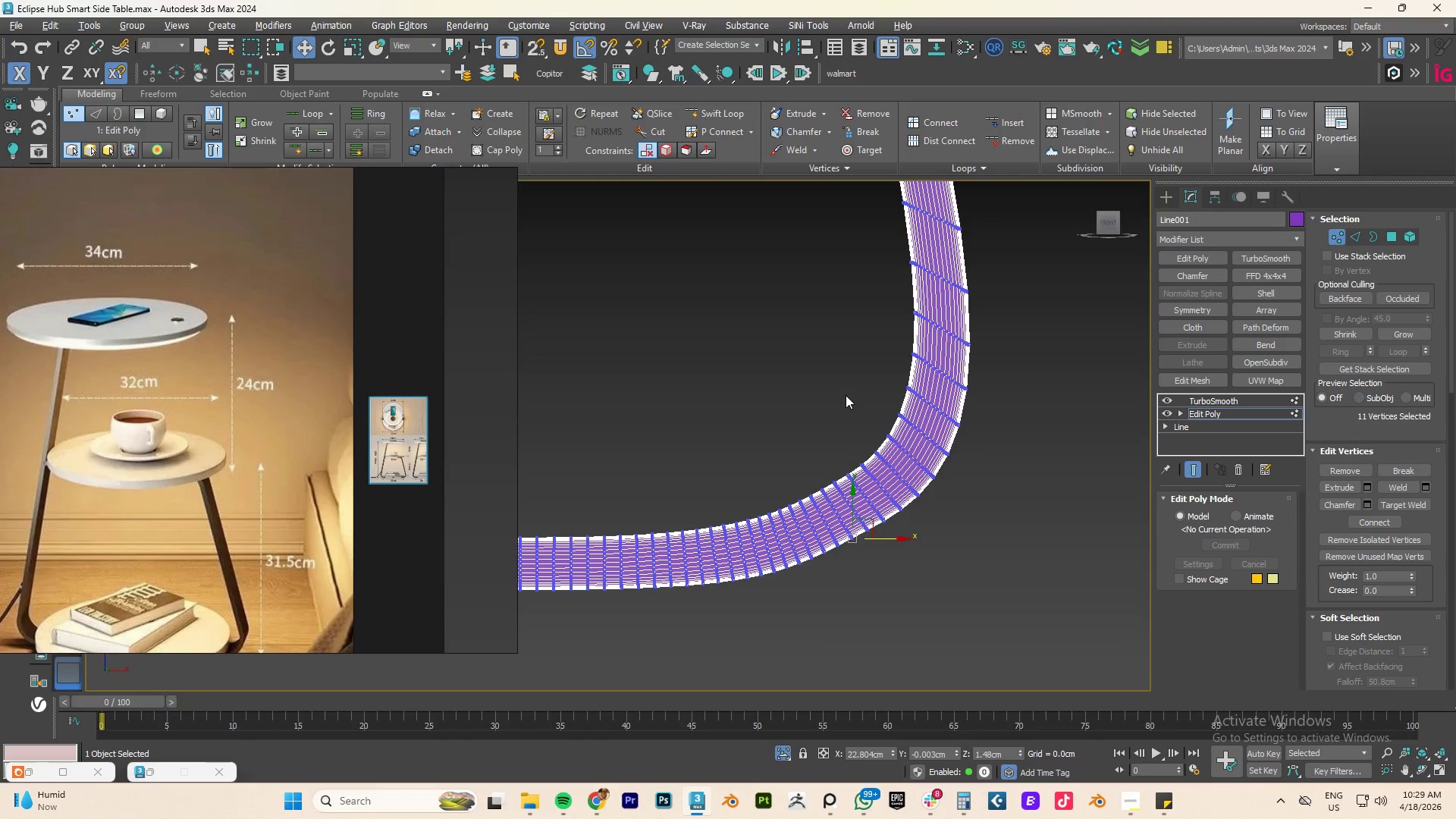 
left_click_drag(start_coordinate=[846, 395], to_coordinate=[902, 466])
 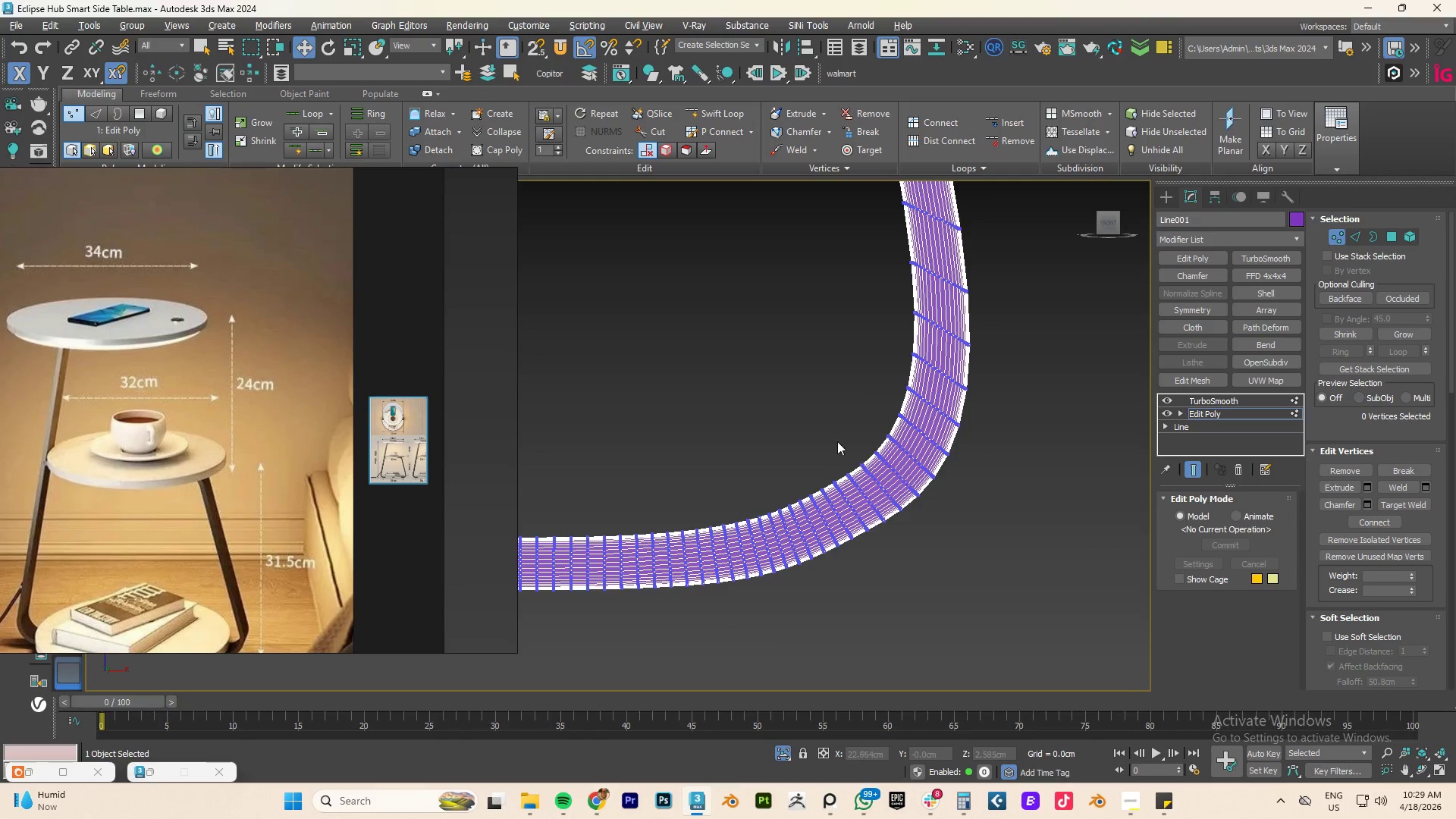 
left_click_drag(start_coordinate=[829, 447], to_coordinate=[860, 504])
 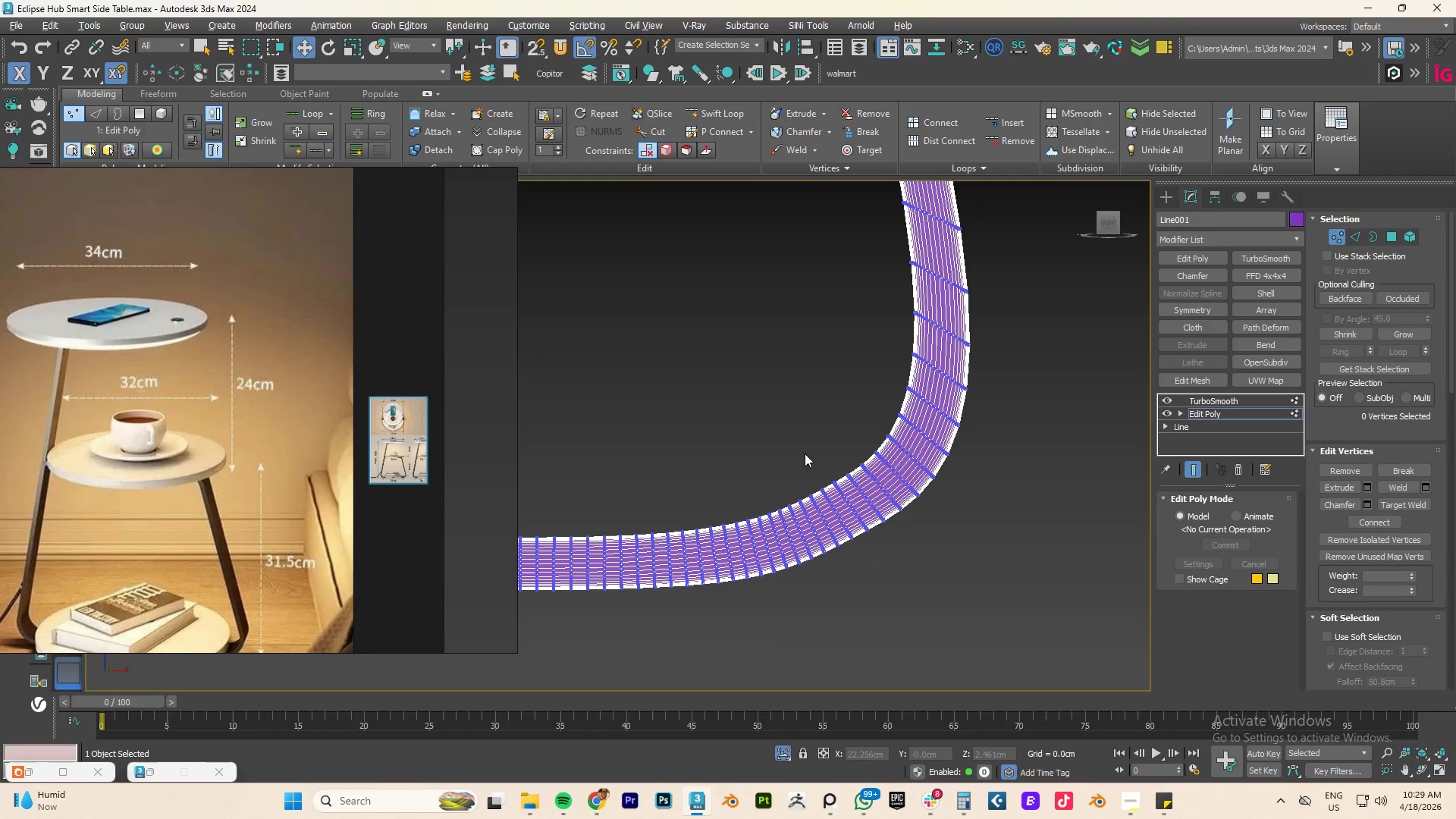 
left_click_drag(start_coordinate=[809, 458], to_coordinate=[869, 502])
 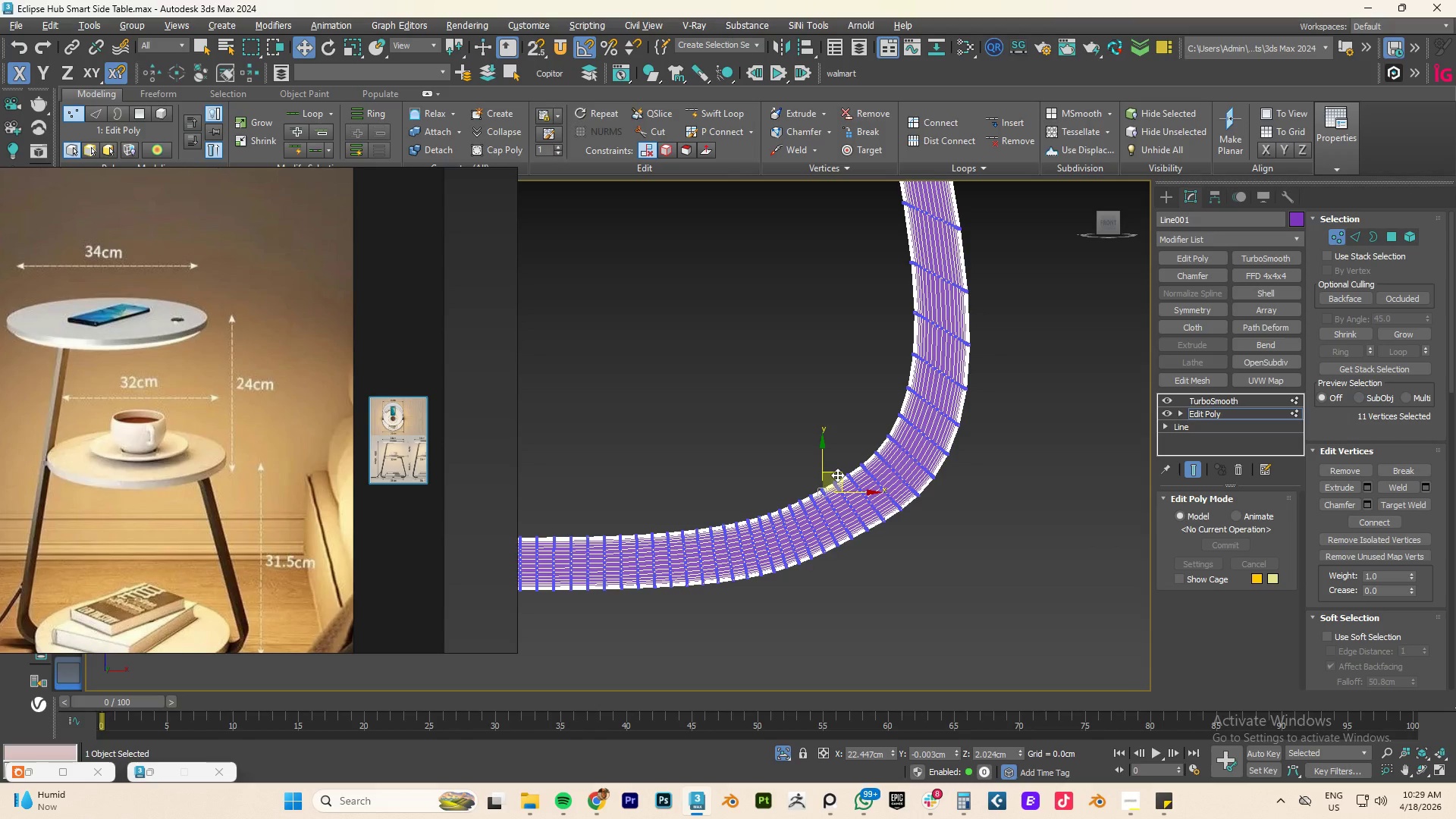 
left_click_drag(start_coordinate=[837, 475], to_coordinate=[849, 481])
 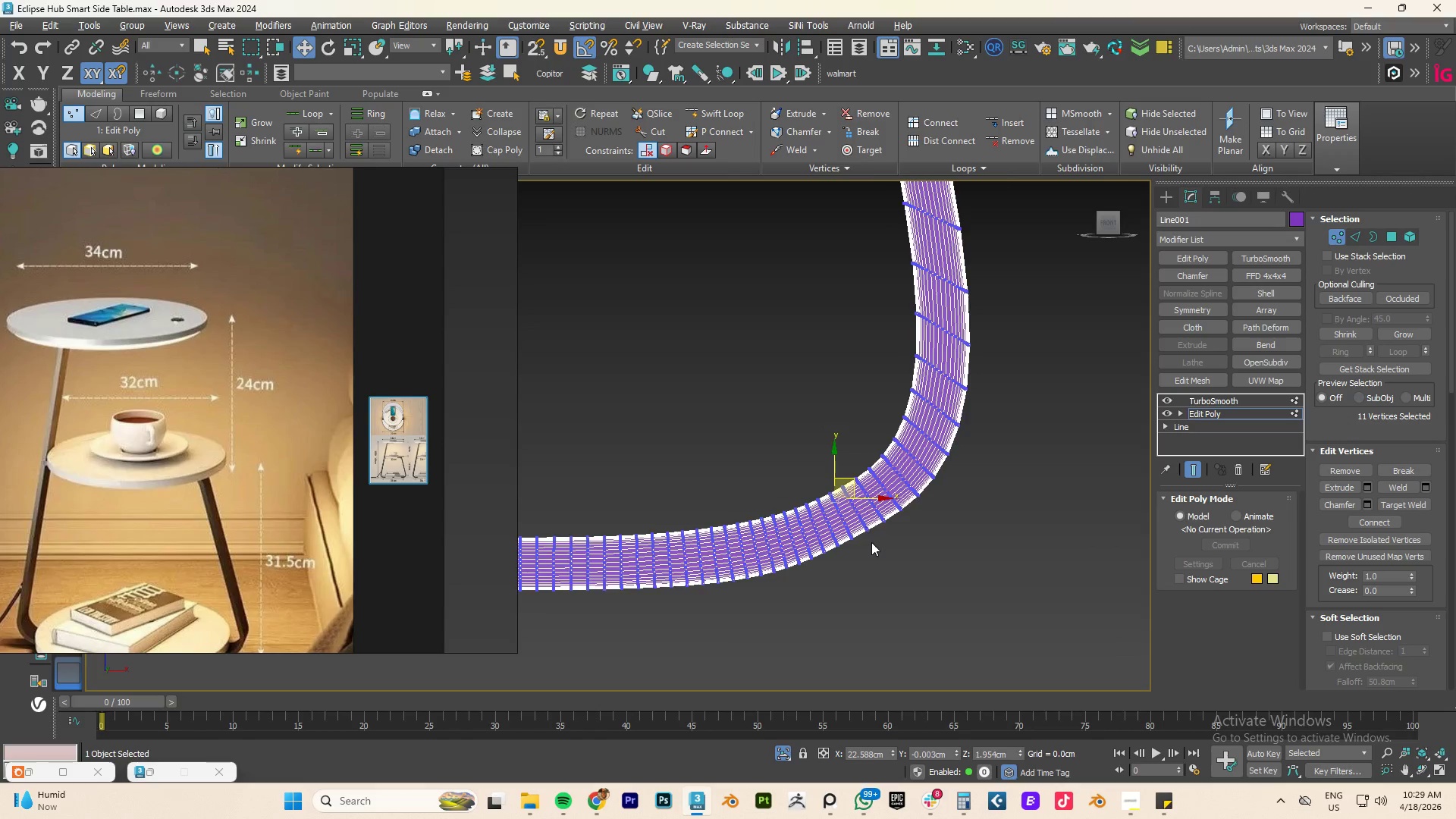 
scroll: coordinate [871, 542], scroll_direction: up, amount: 1.0
 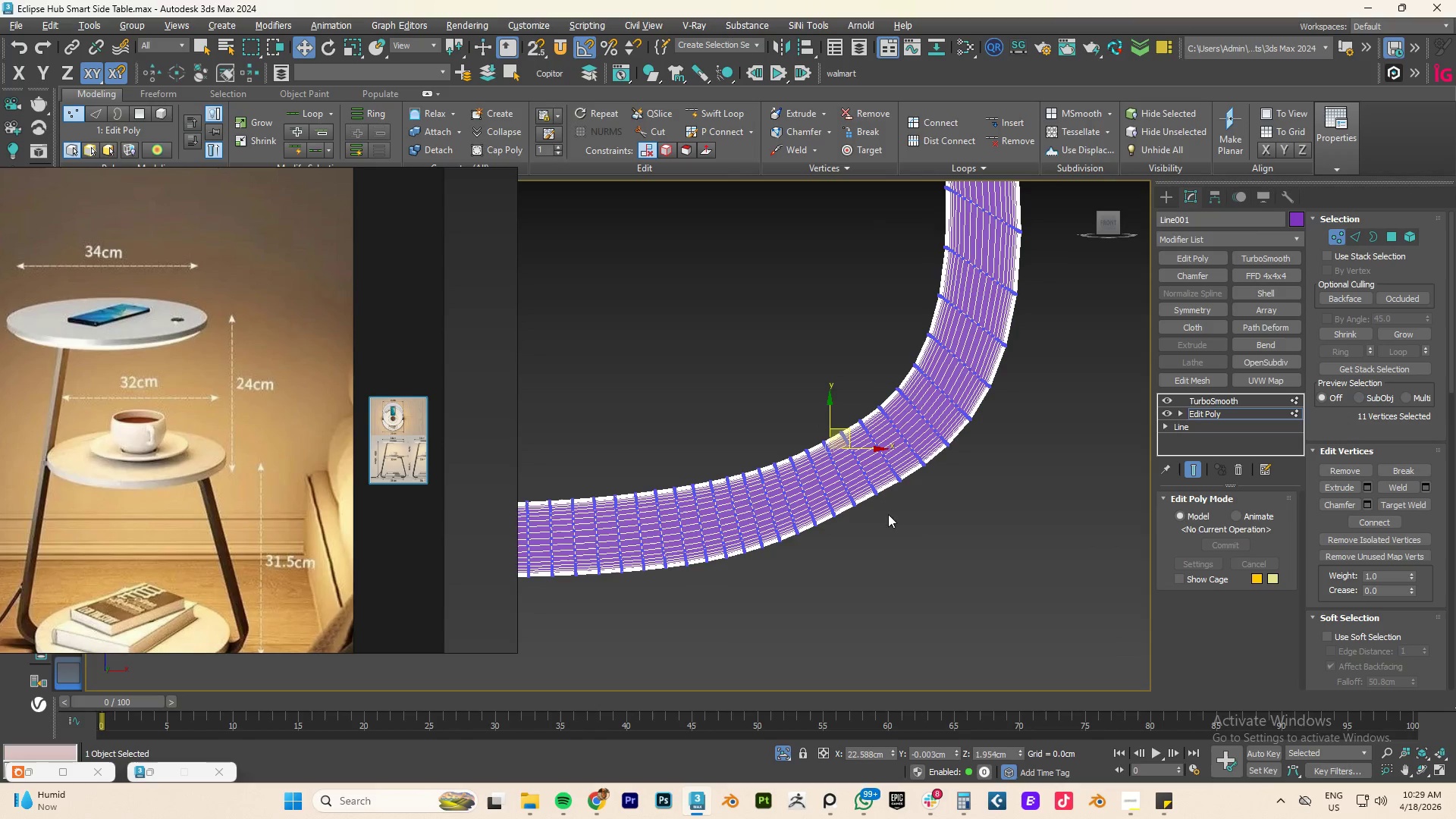 
left_click_drag(start_coordinate=[908, 540], to_coordinate=[802, 485])
 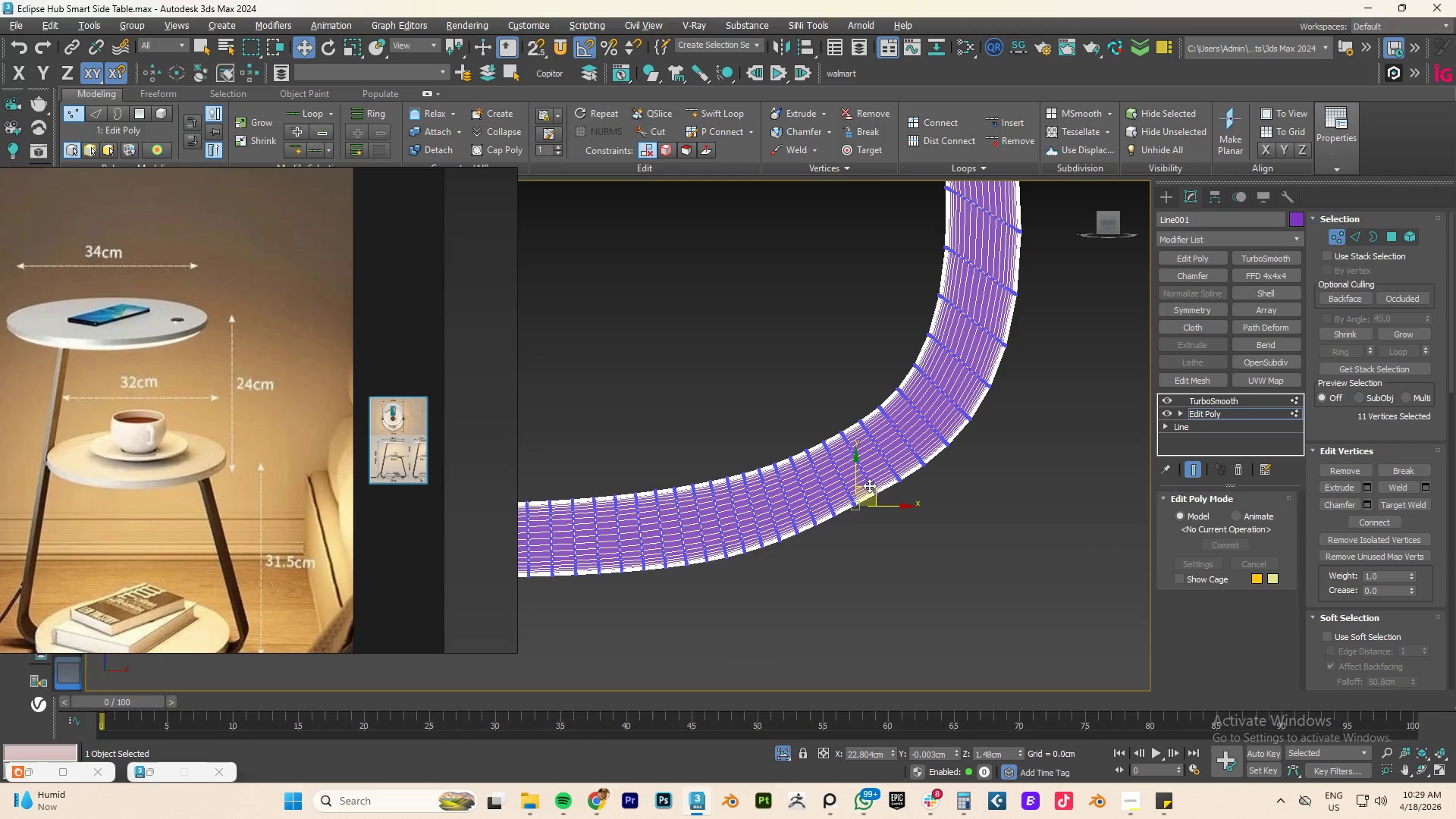 
left_click_drag(start_coordinate=[873, 488], to_coordinate=[877, 496])
 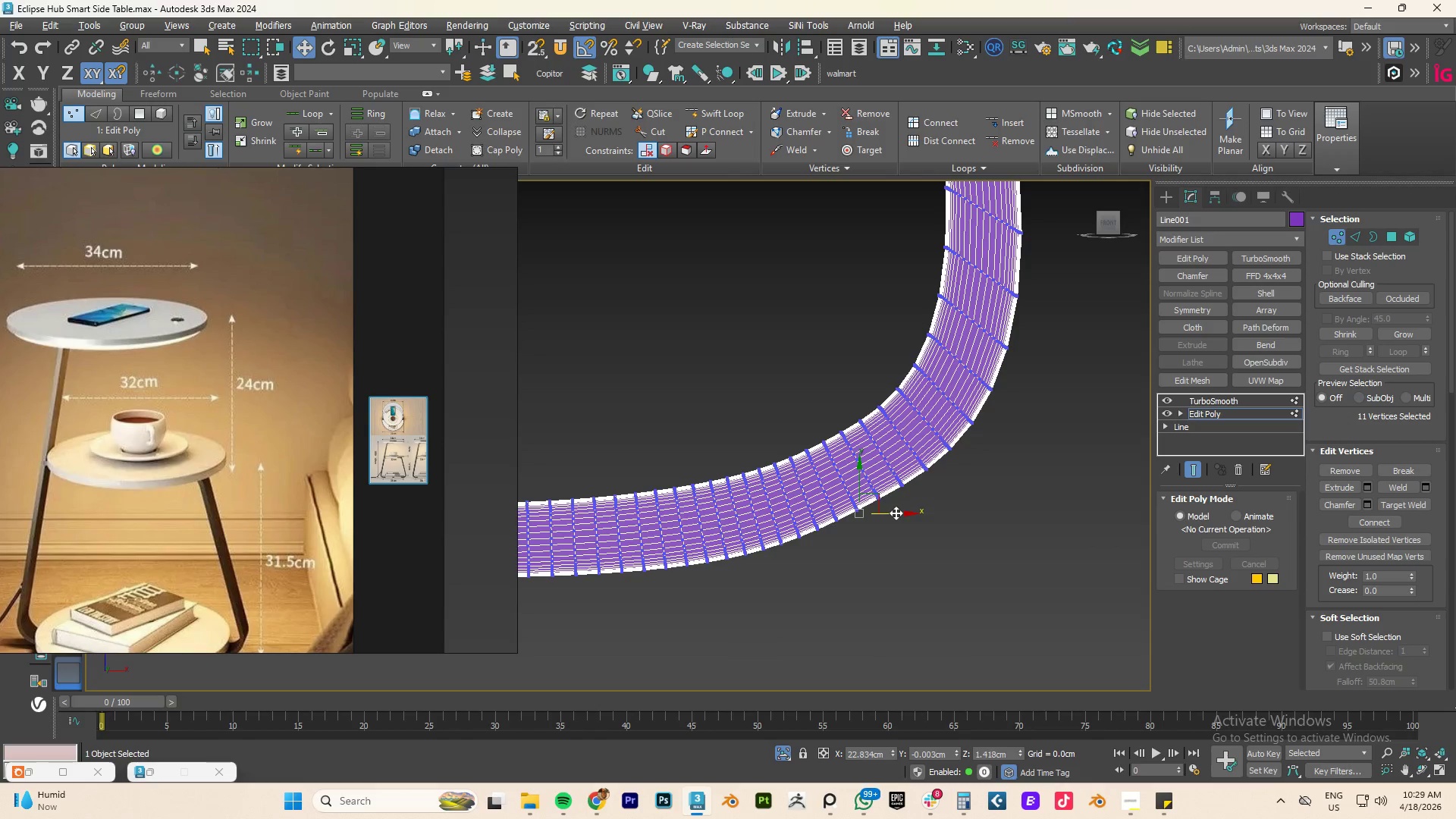 
left_click_drag(start_coordinate=[896, 512], to_coordinate=[904, 510])
 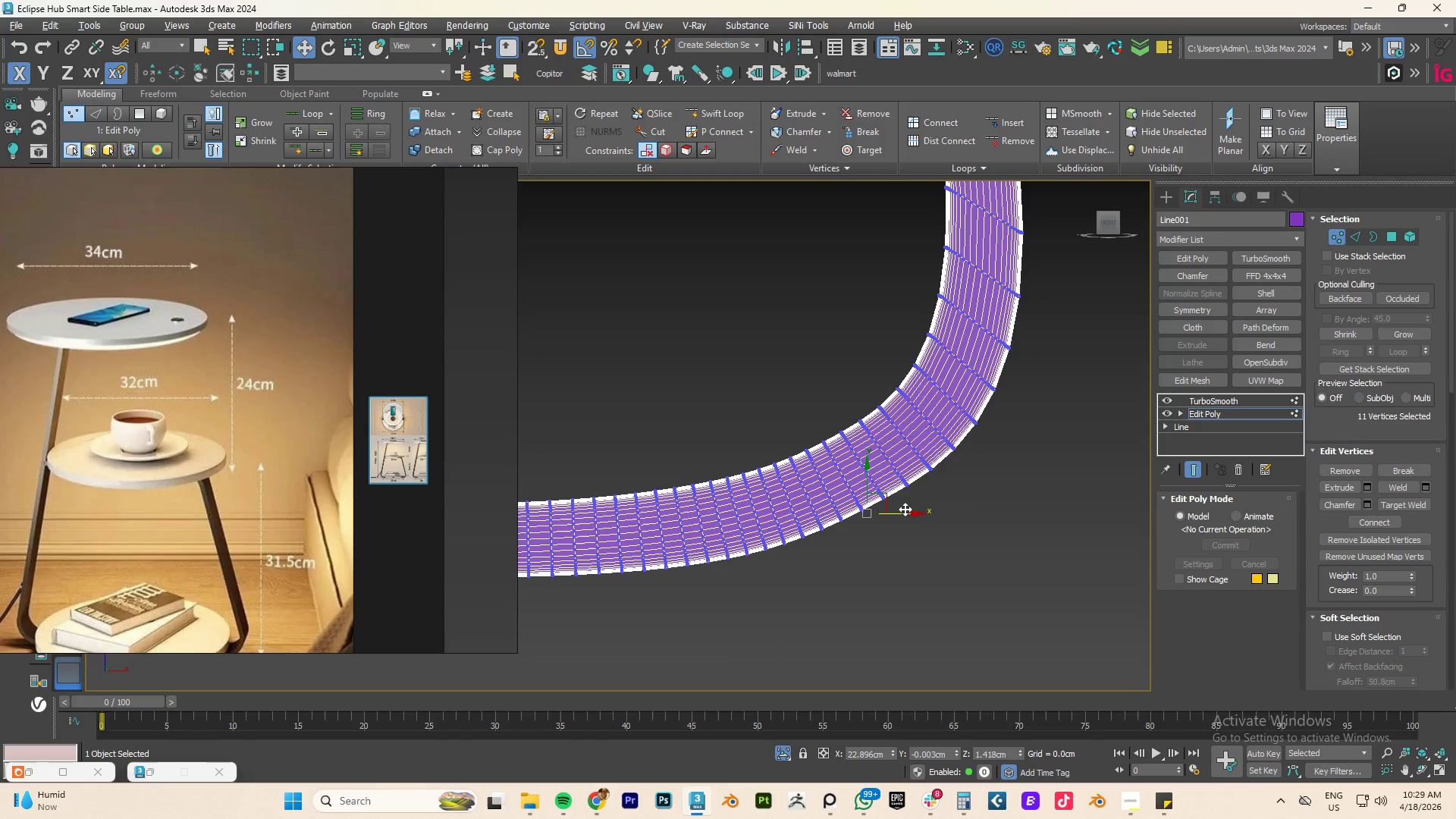 
hold_key(key=ControlLeft, duration=0.47)
 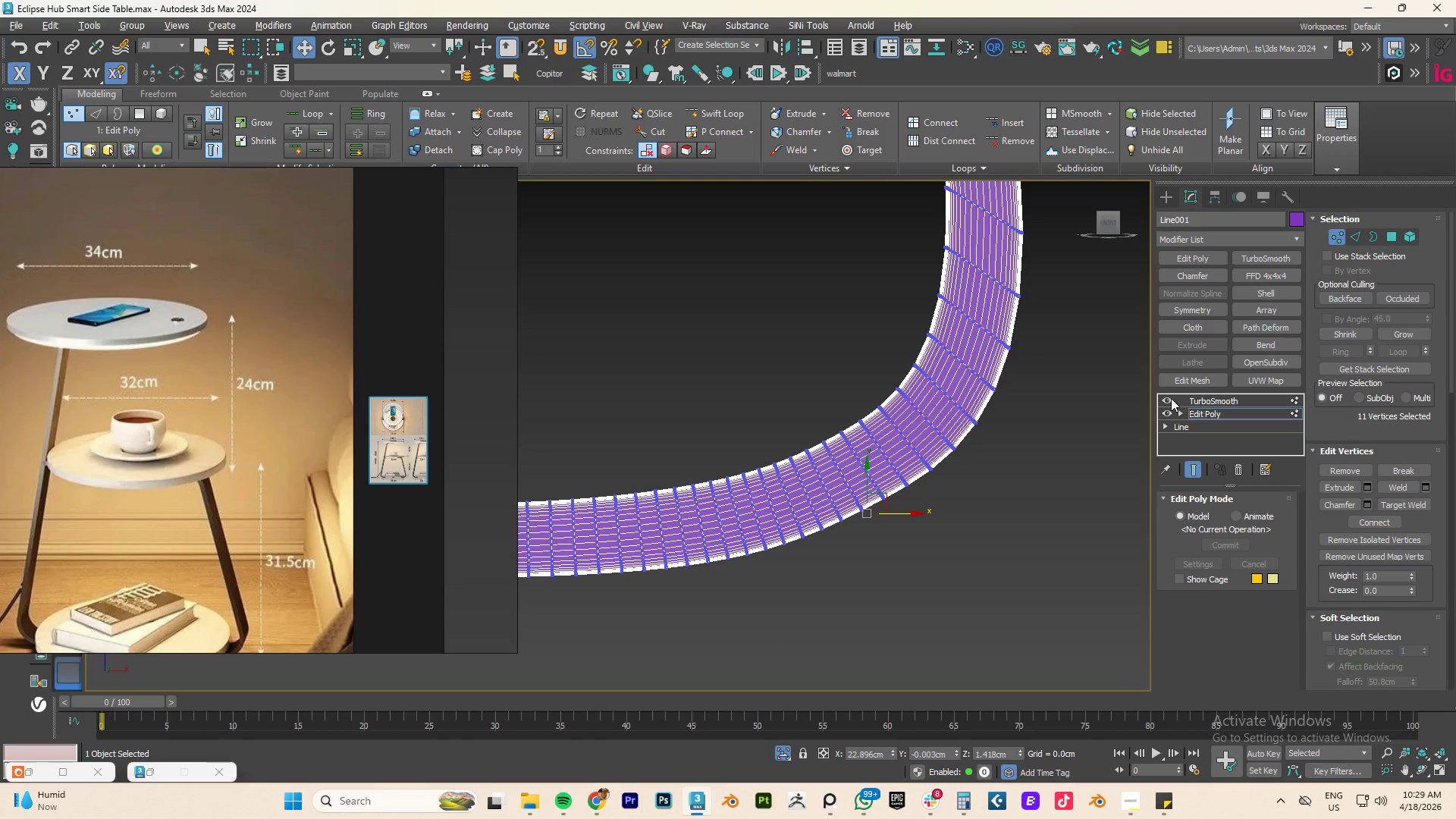 
left_click([1170, 398])
 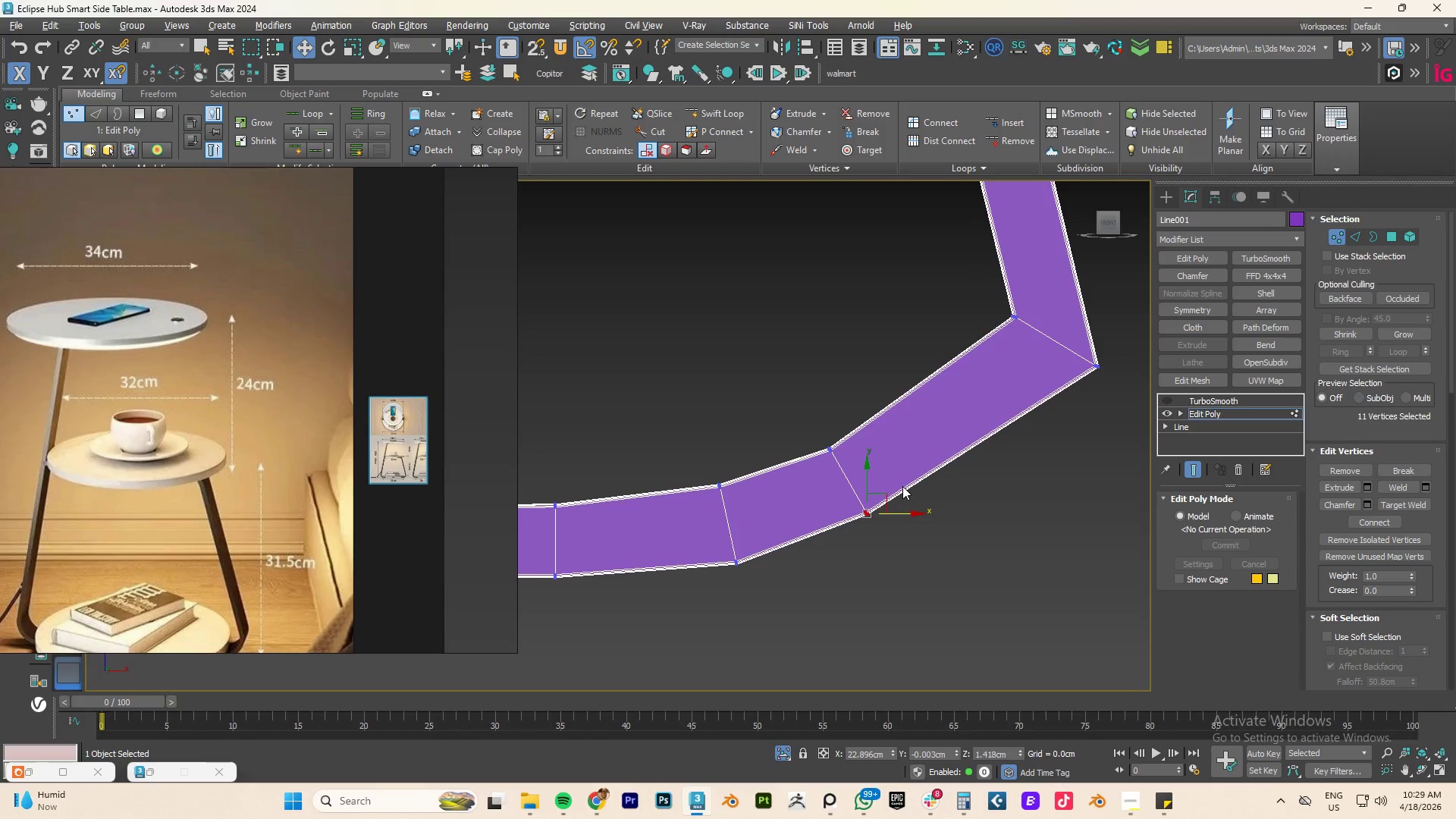 
key(E)
 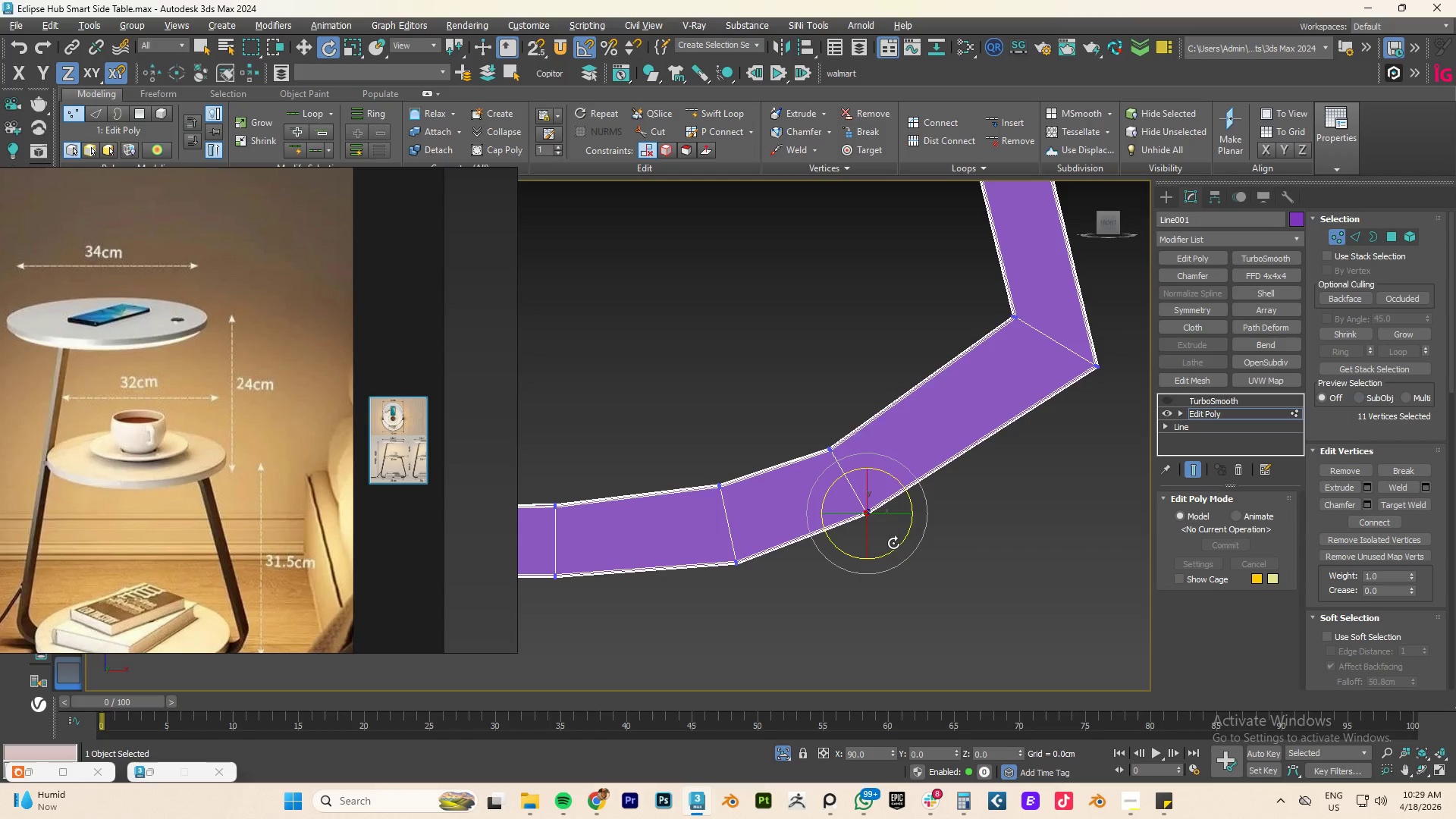 
left_click_drag(start_coordinate=[893, 544], to_coordinate=[908, 536])
 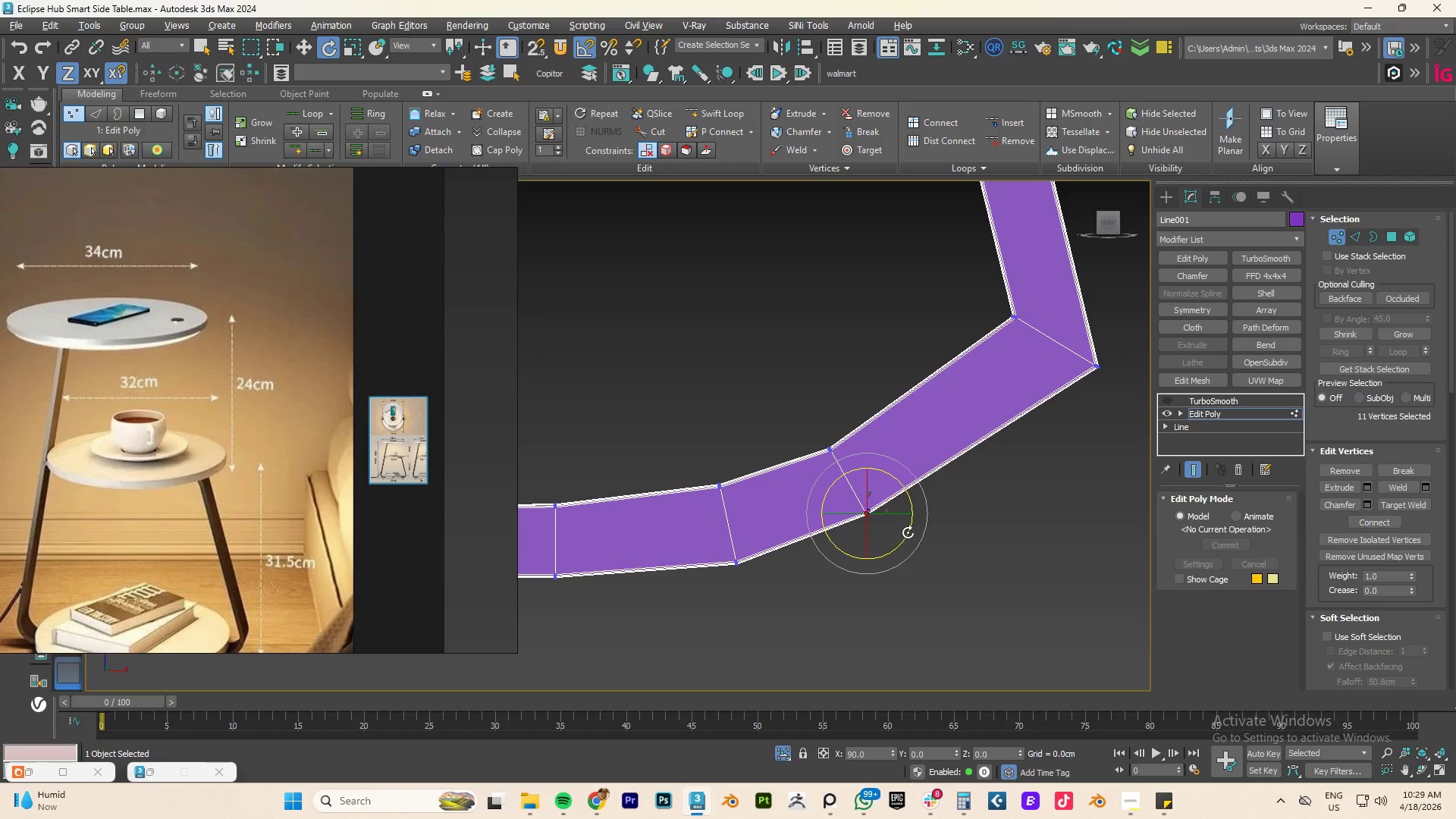 
key(Control+Z)
 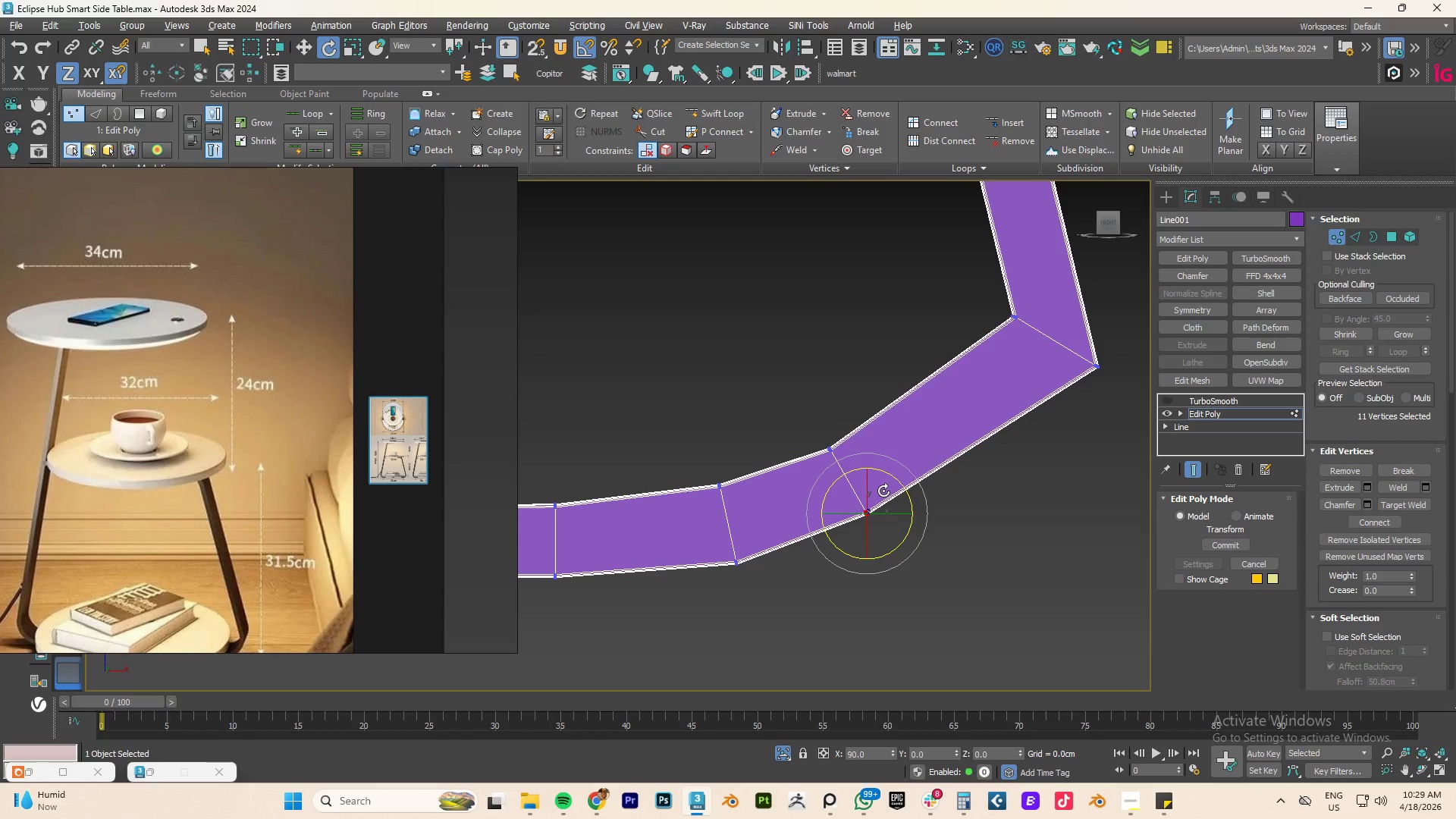 
key(2)
 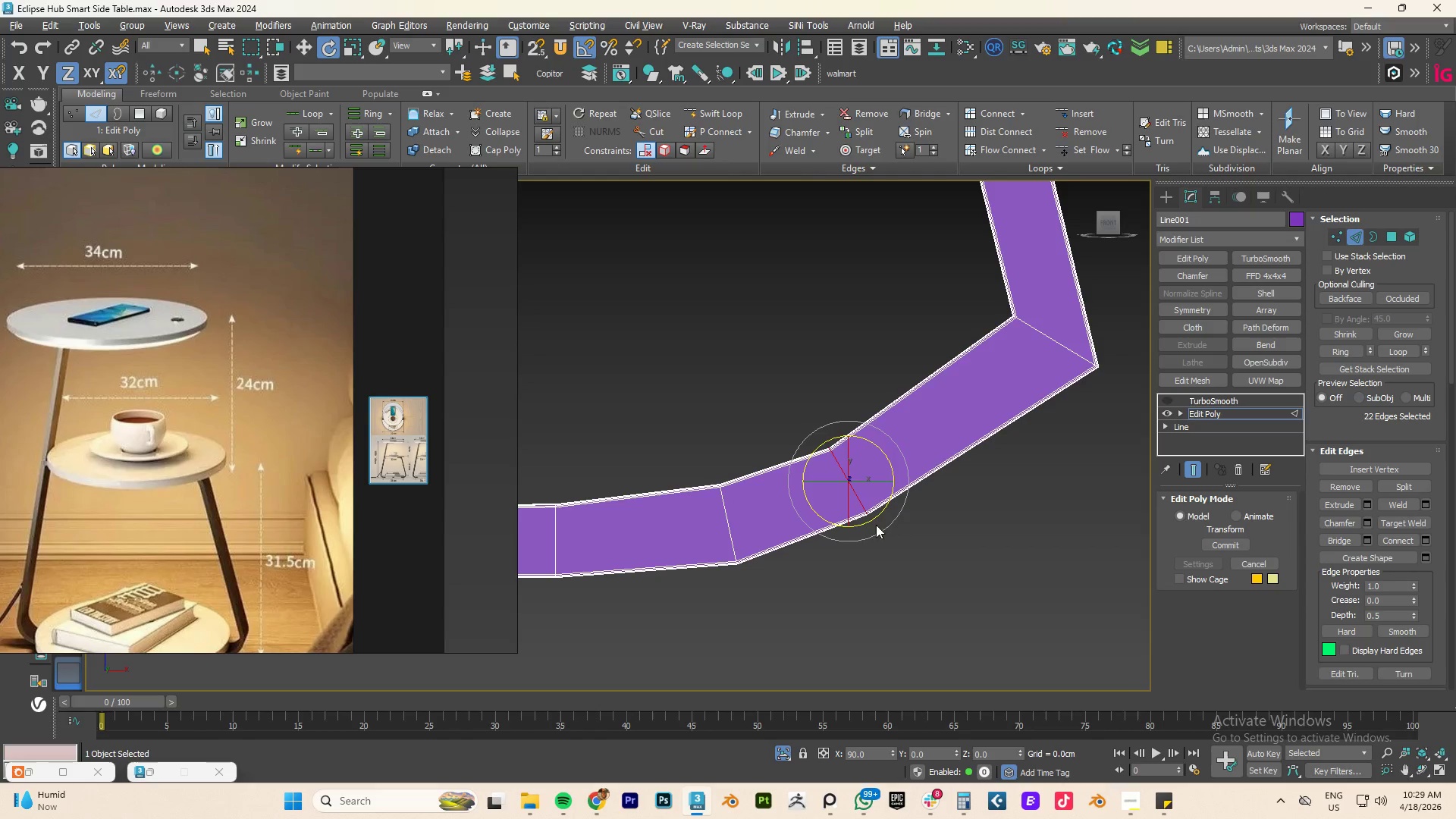 
left_click_drag(start_coordinate=[875, 517], to_coordinate=[875, 523])
 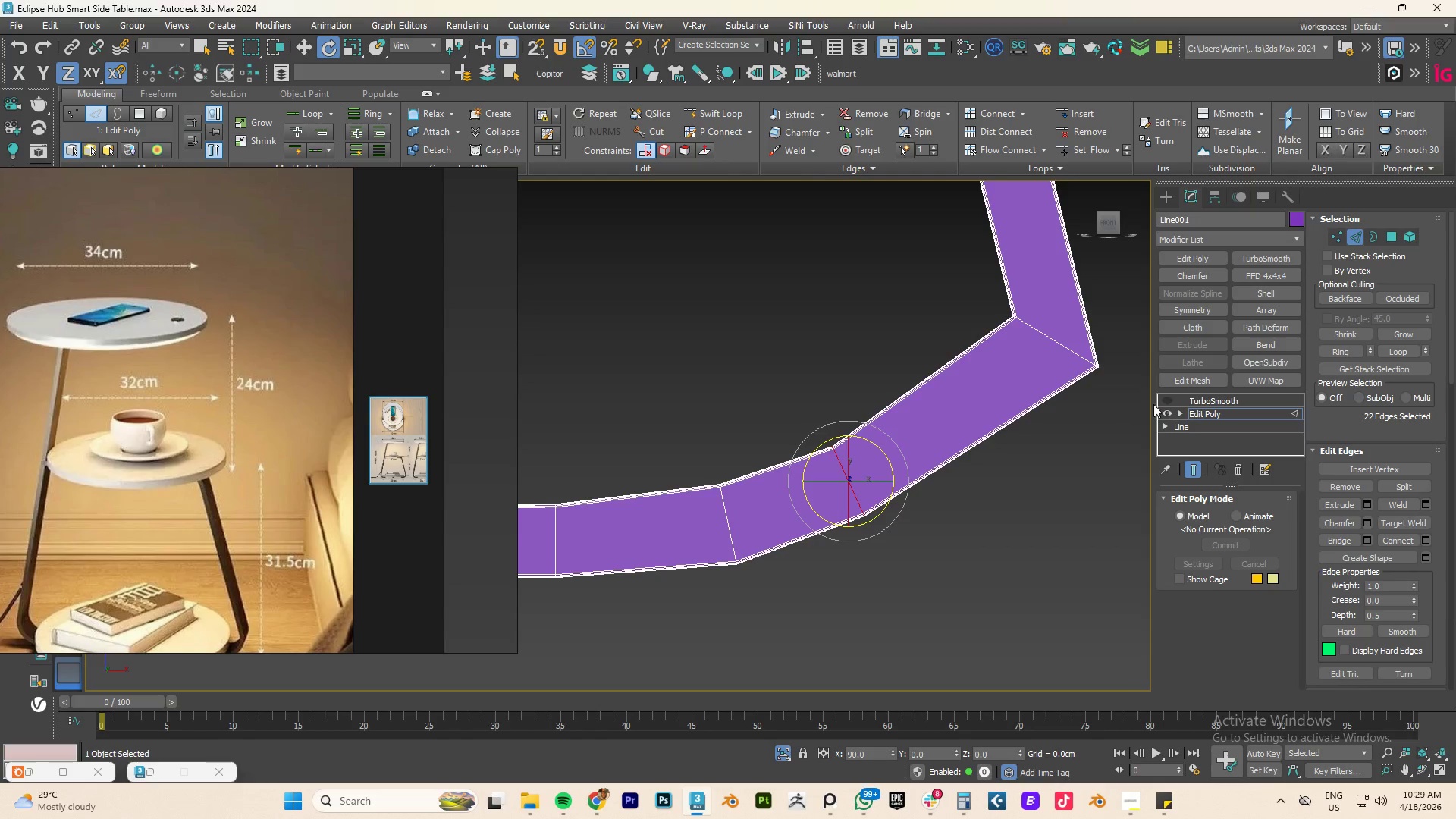 
left_click([1167, 398])
 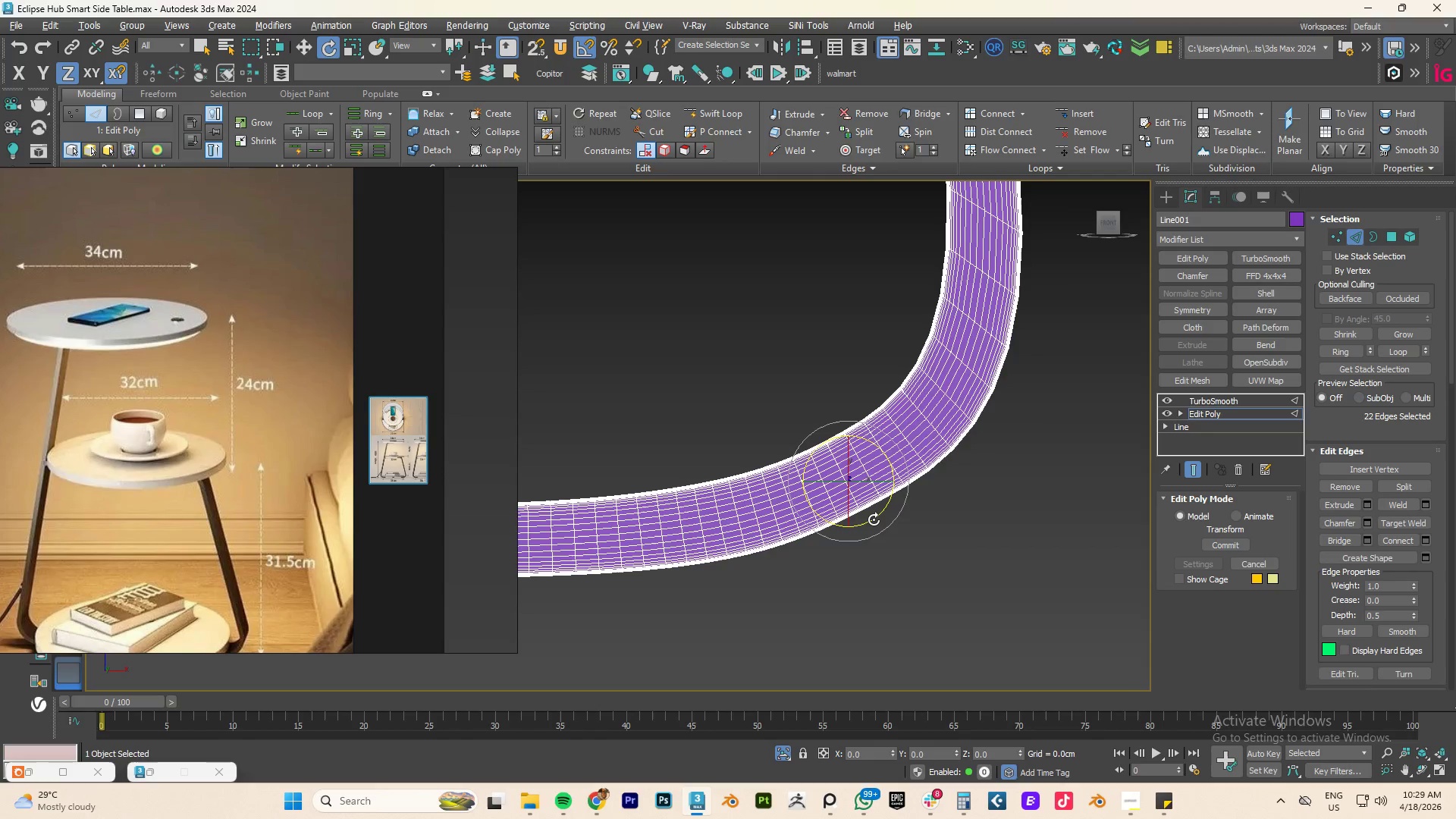 
key(1)
 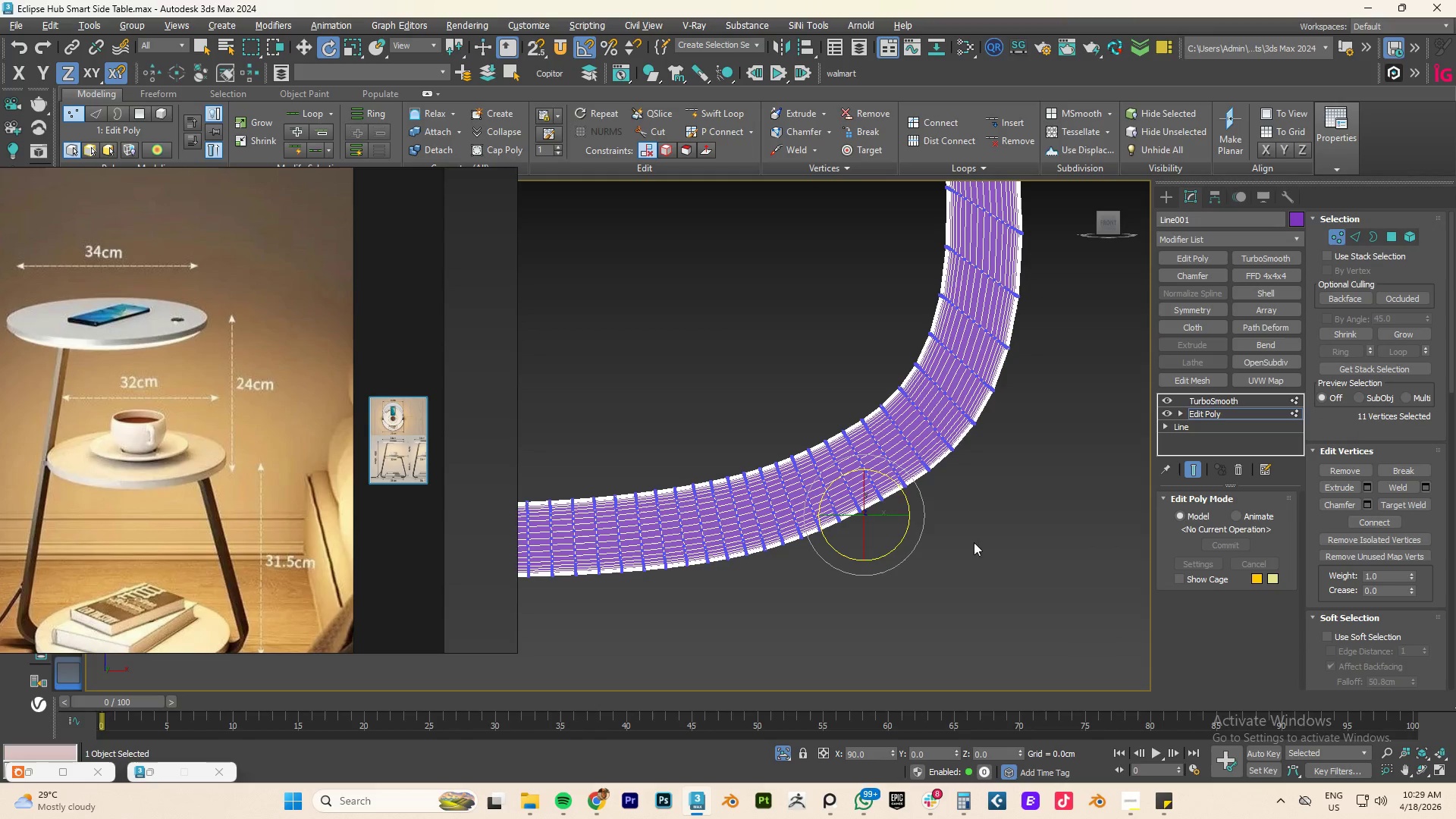 
left_click_drag(start_coordinate=[965, 554], to_coordinate=[824, 494])
 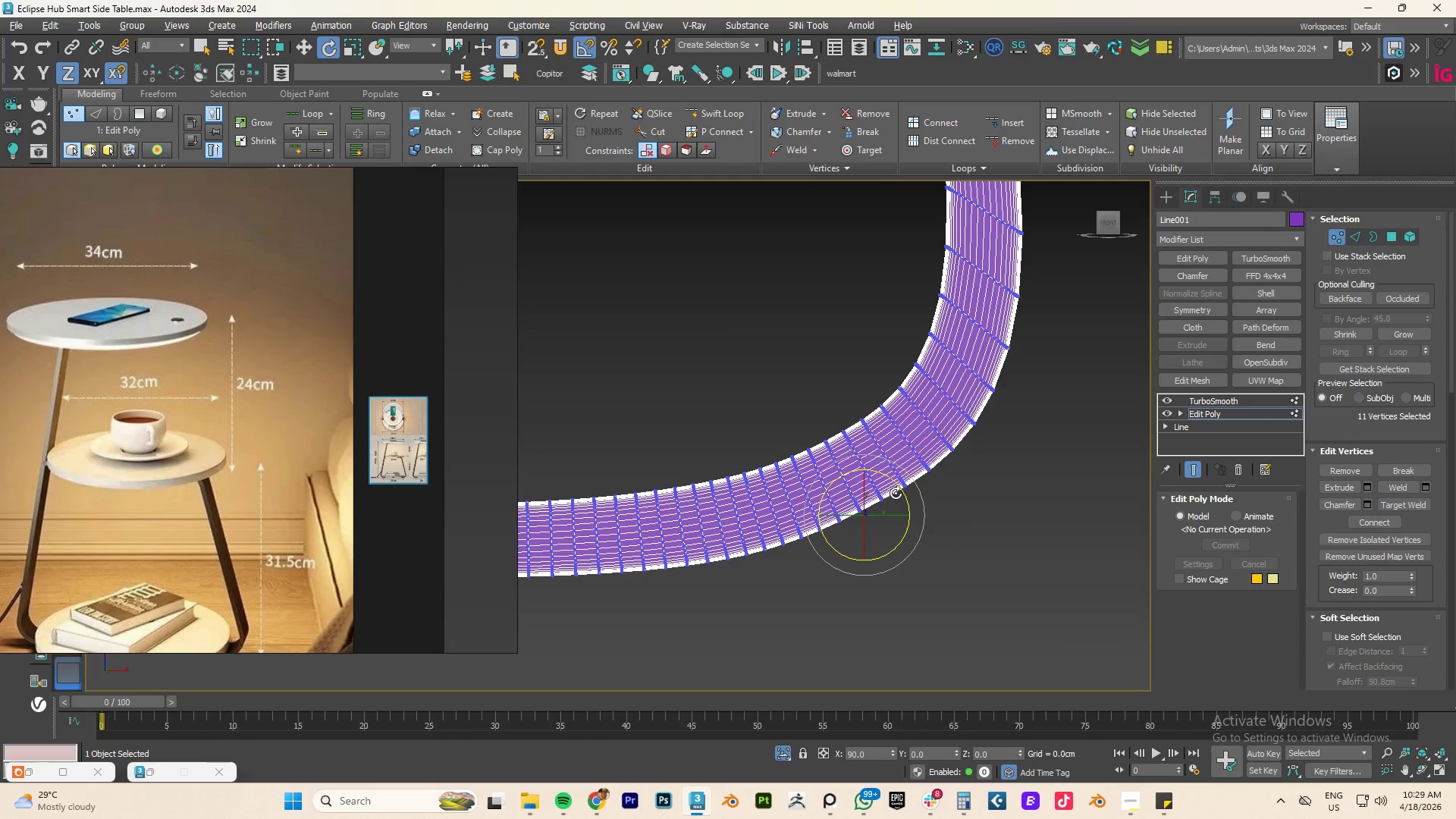 
left_click_drag(start_coordinate=[898, 492], to_coordinate=[904, 498])
 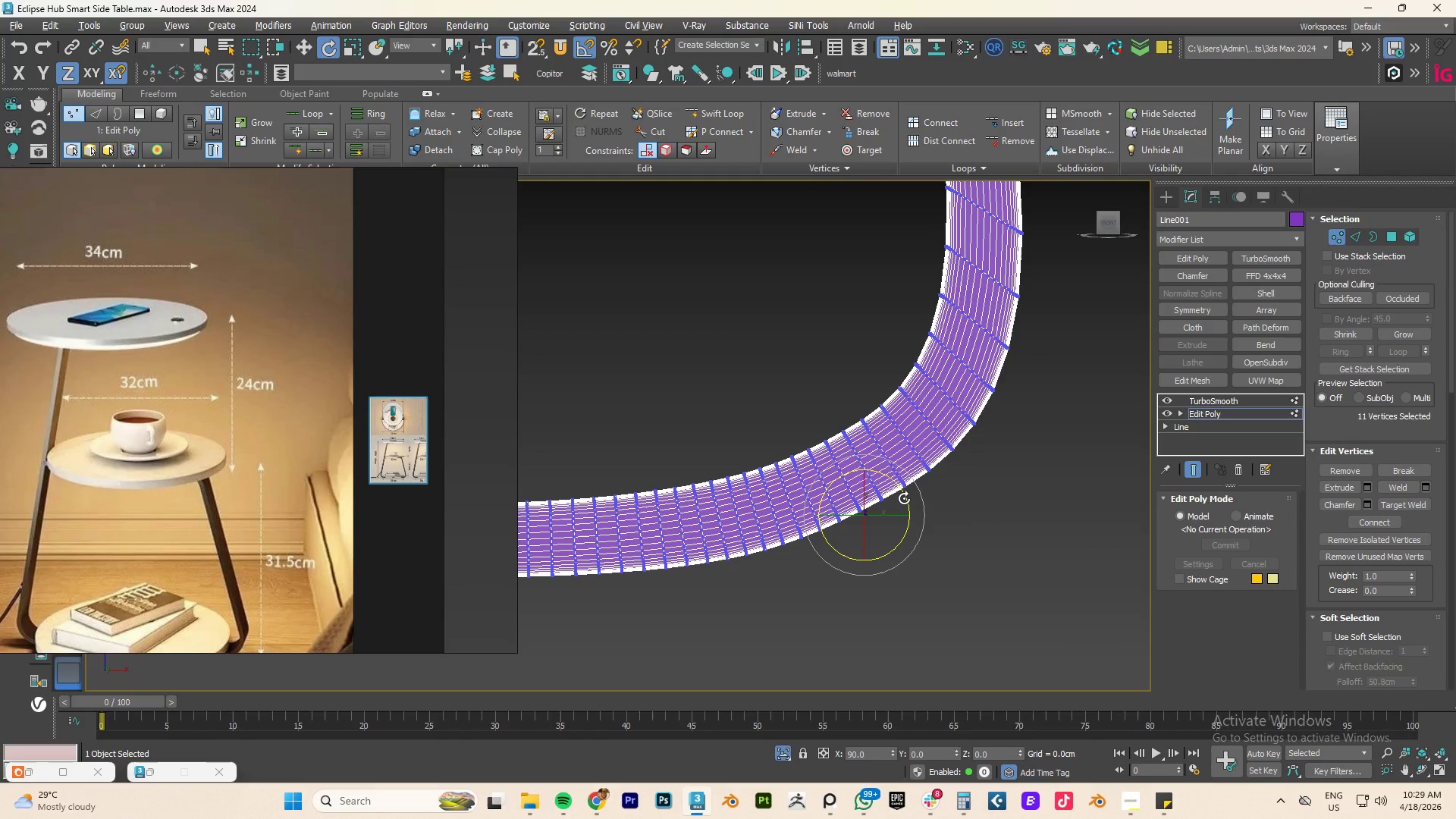 
key(W)
 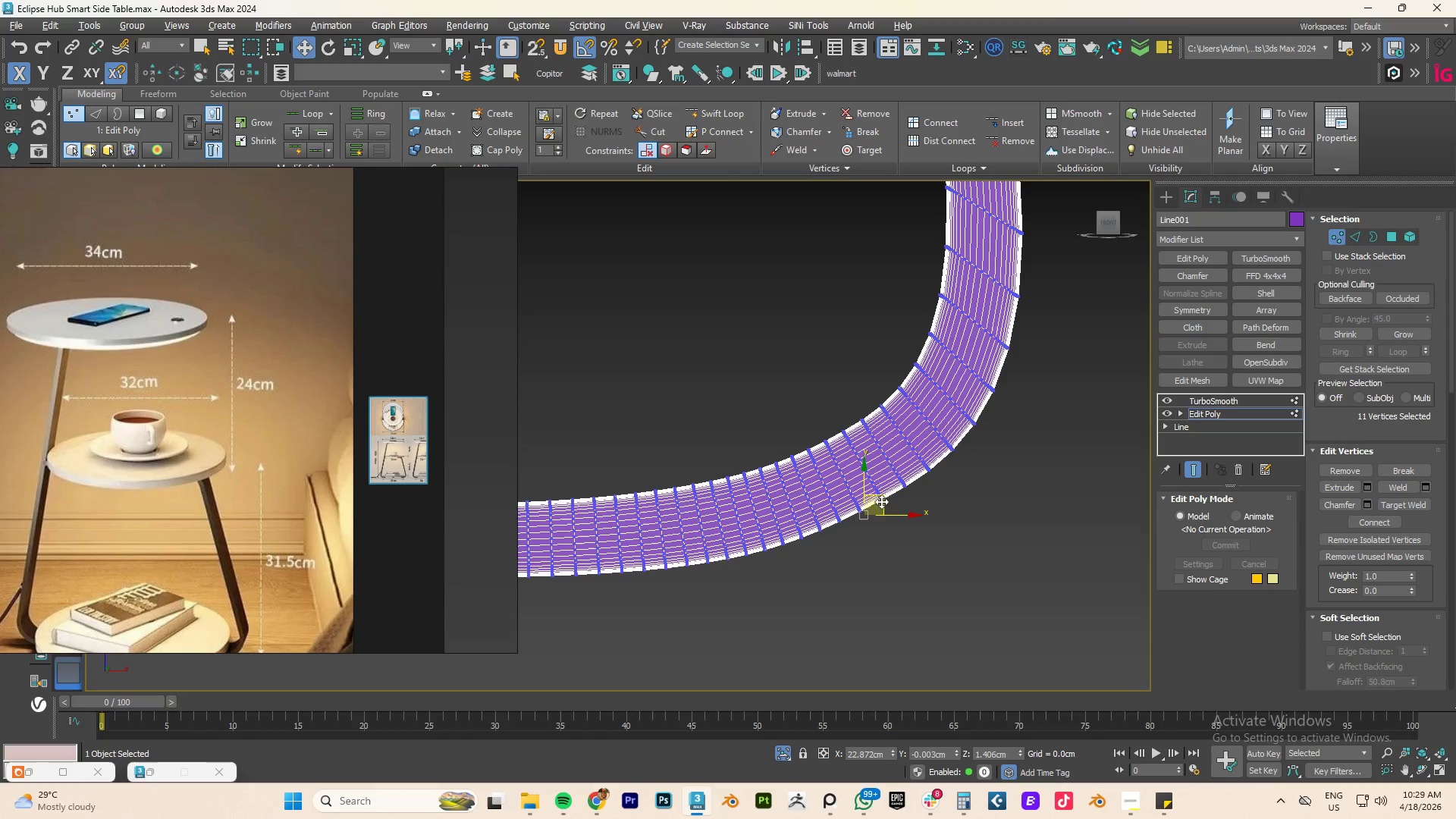 
left_click_drag(start_coordinate=[884, 497], to_coordinate=[884, 507])
 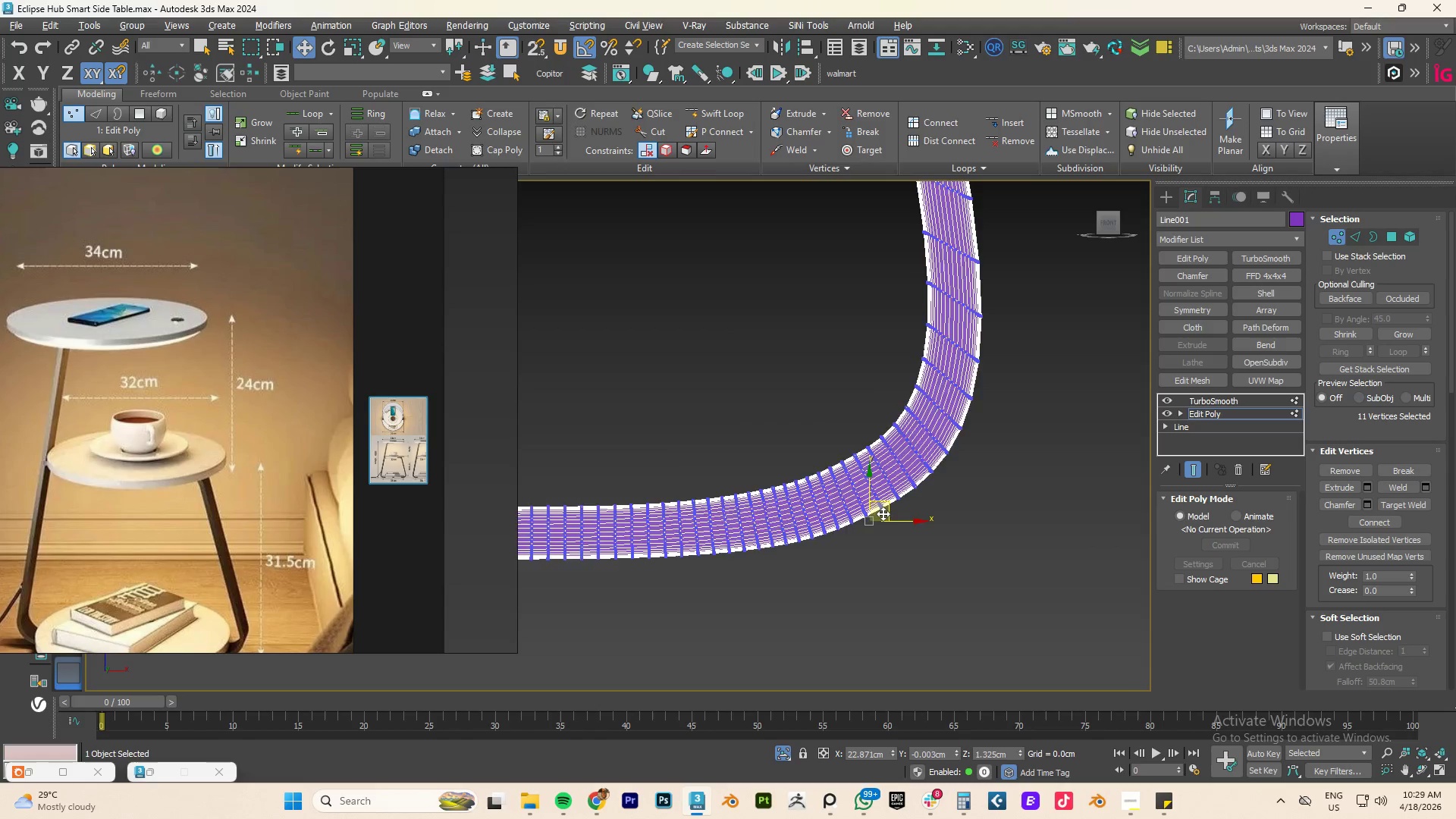 
scroll: coordinate [902, 553], scroll_direction: down, amount: 4.0
 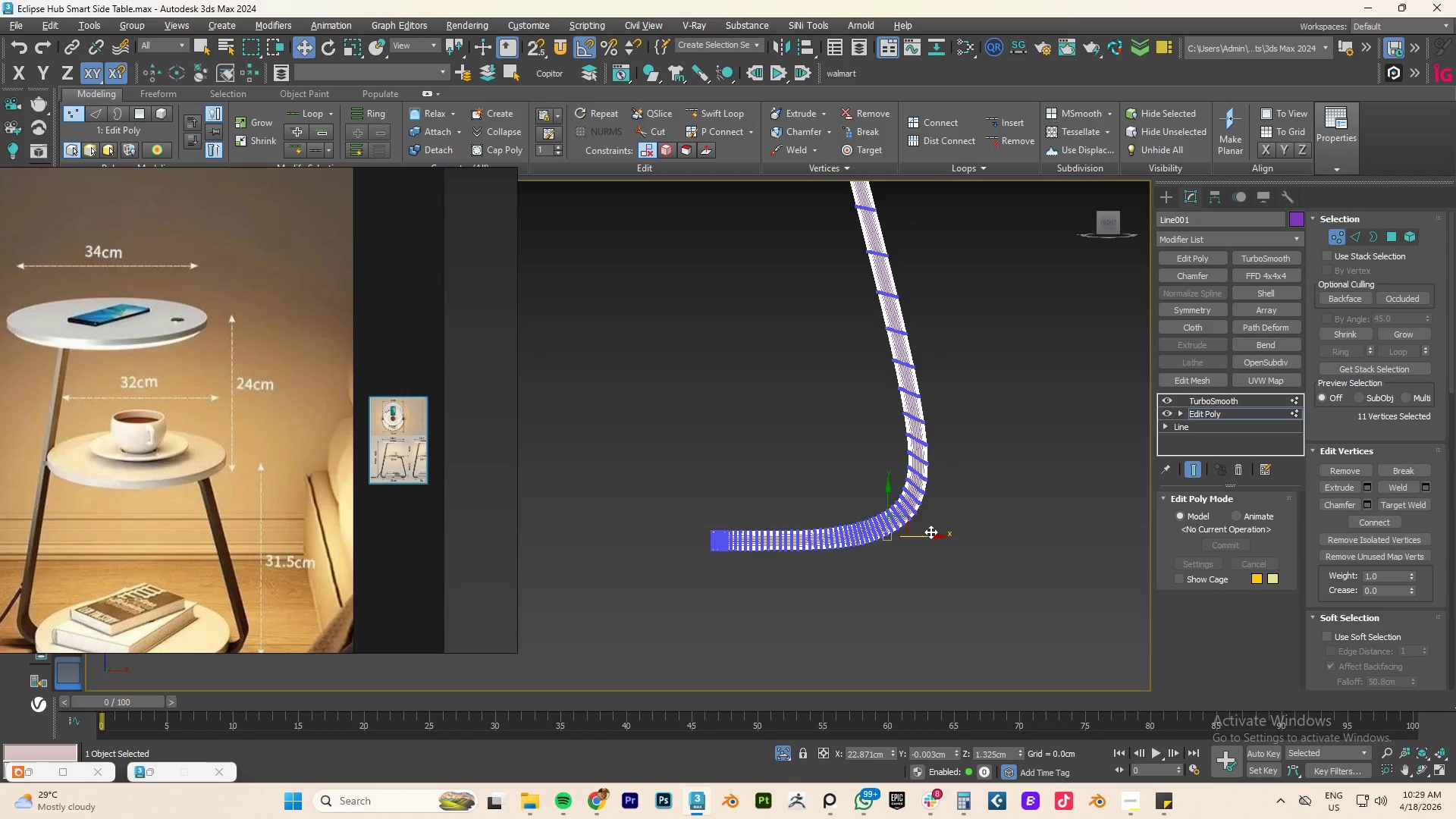 
scroll: coordinate [902, 523], scroll_direction: up, amount: 3.0
 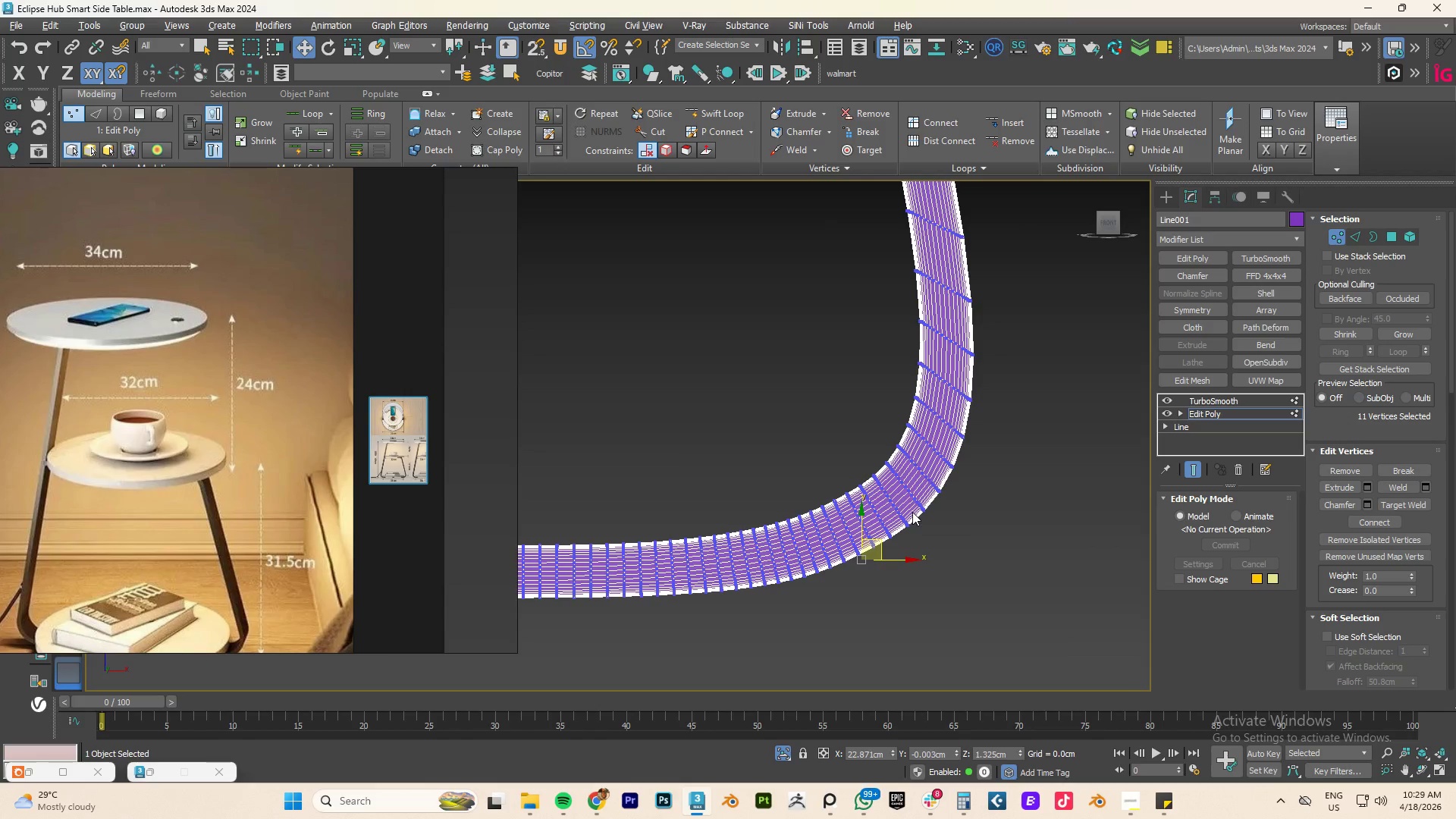 
key(Control+Z)
 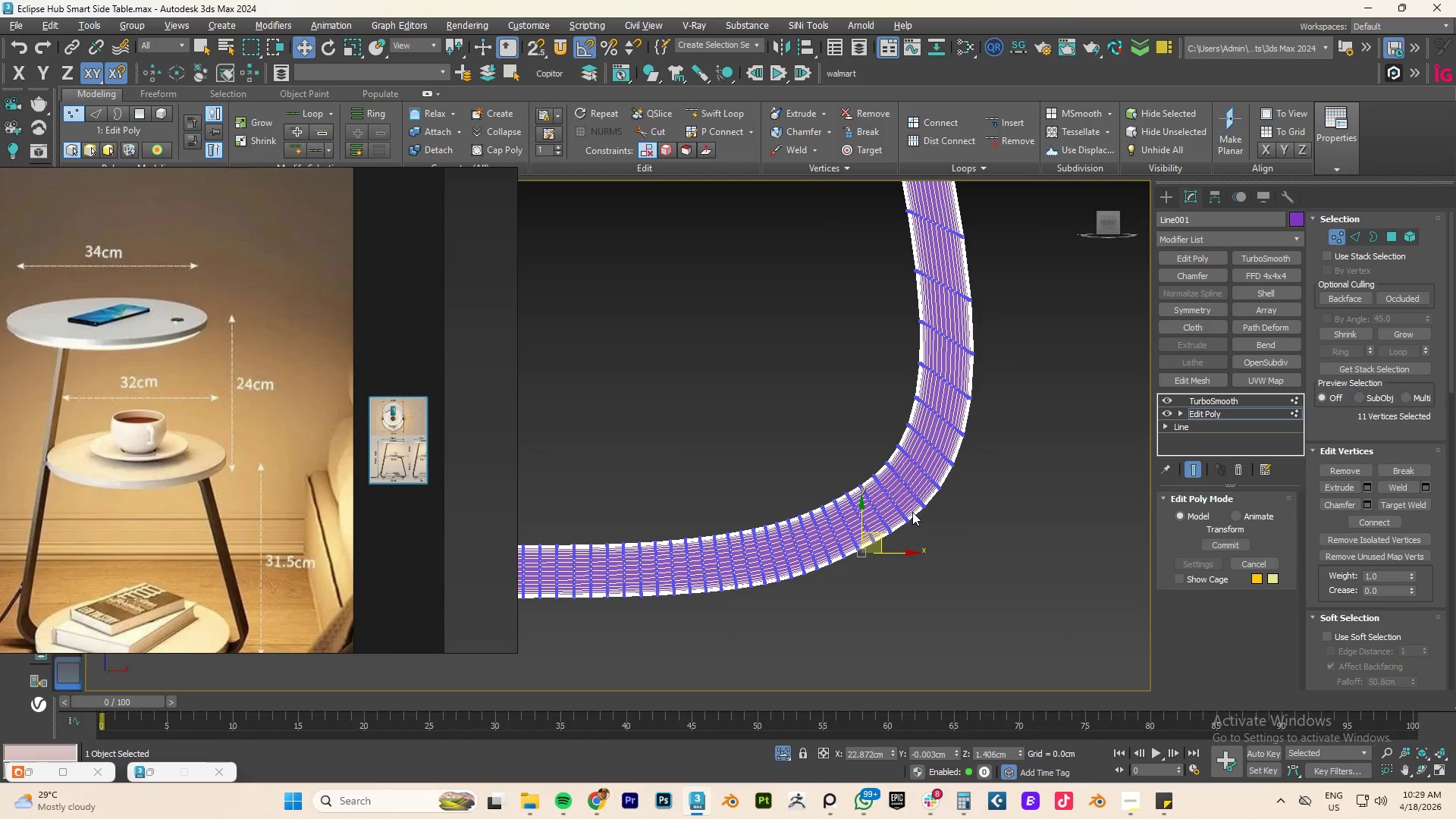 
key(Control+Z)
 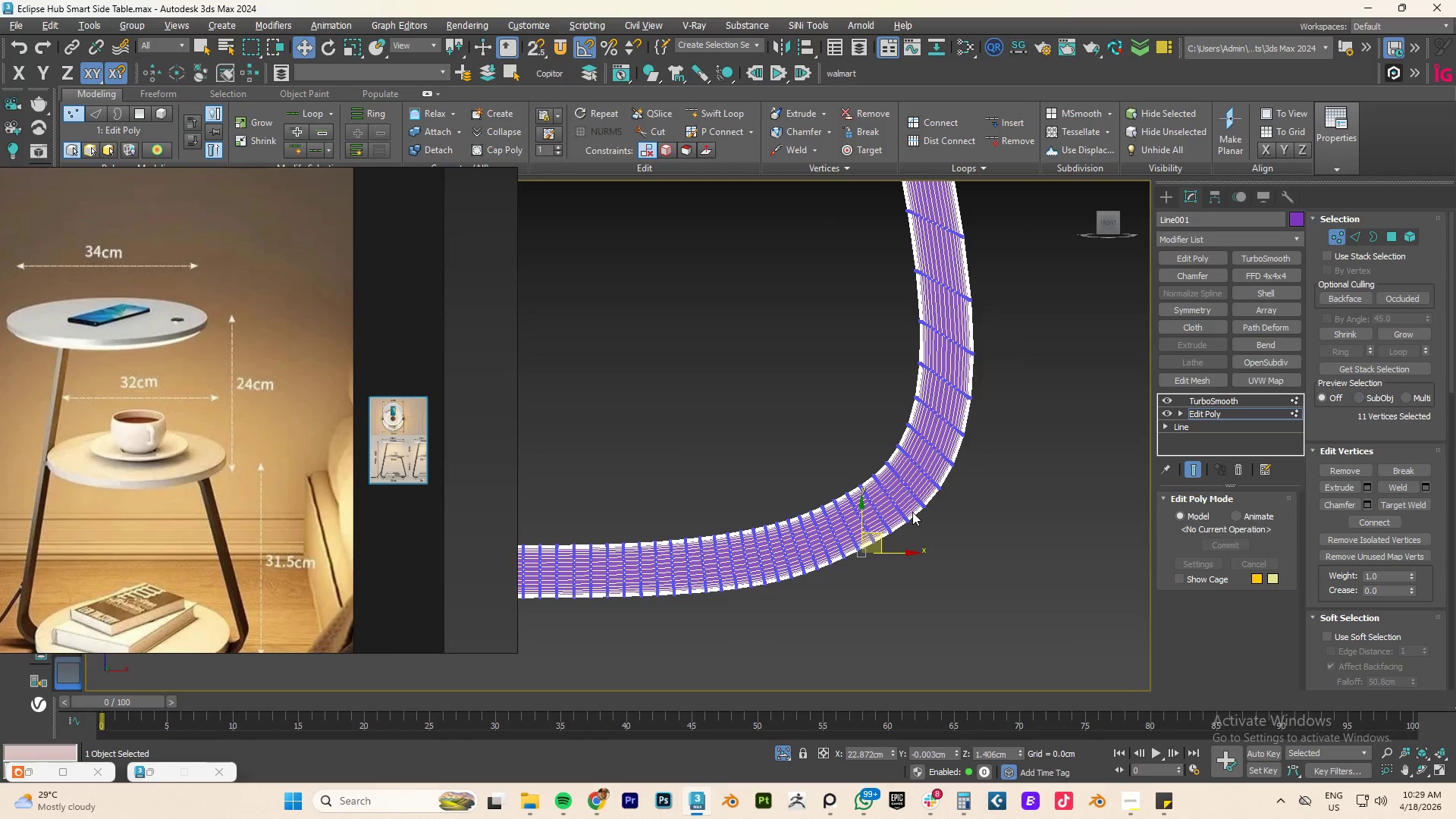 
key(Control+Z)
 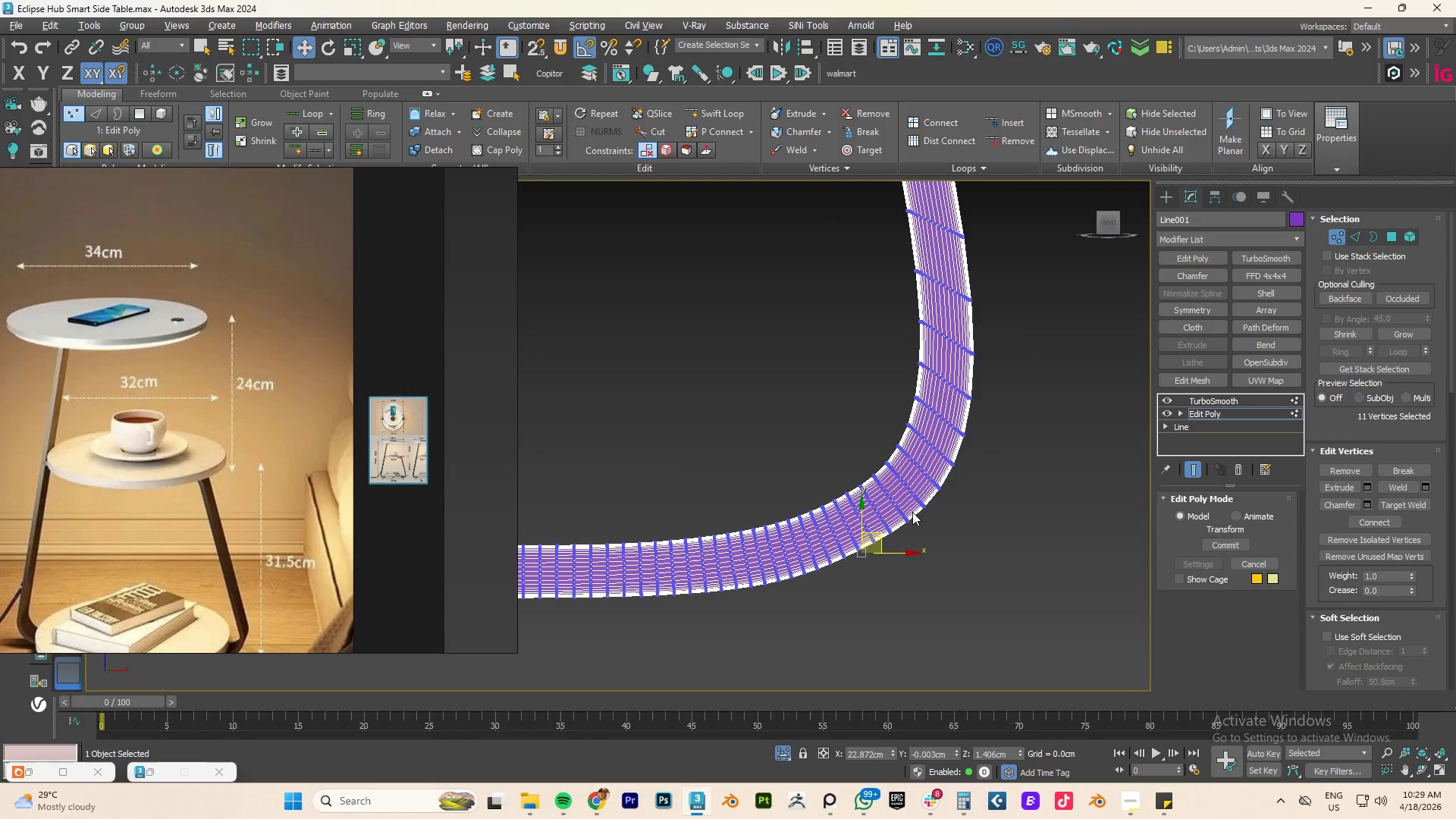 
key(Control+Z)
 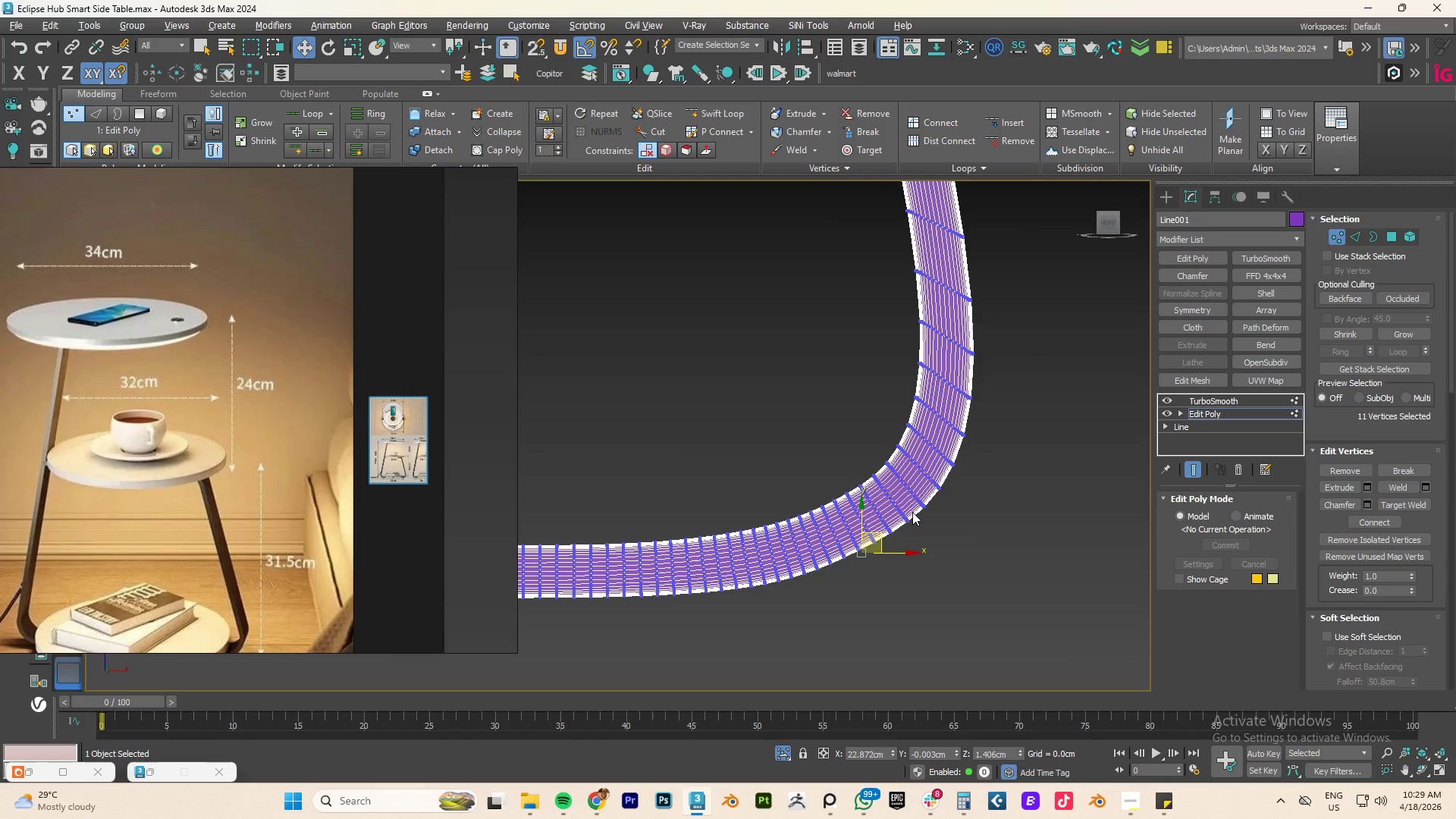 
key(Control+Z)
 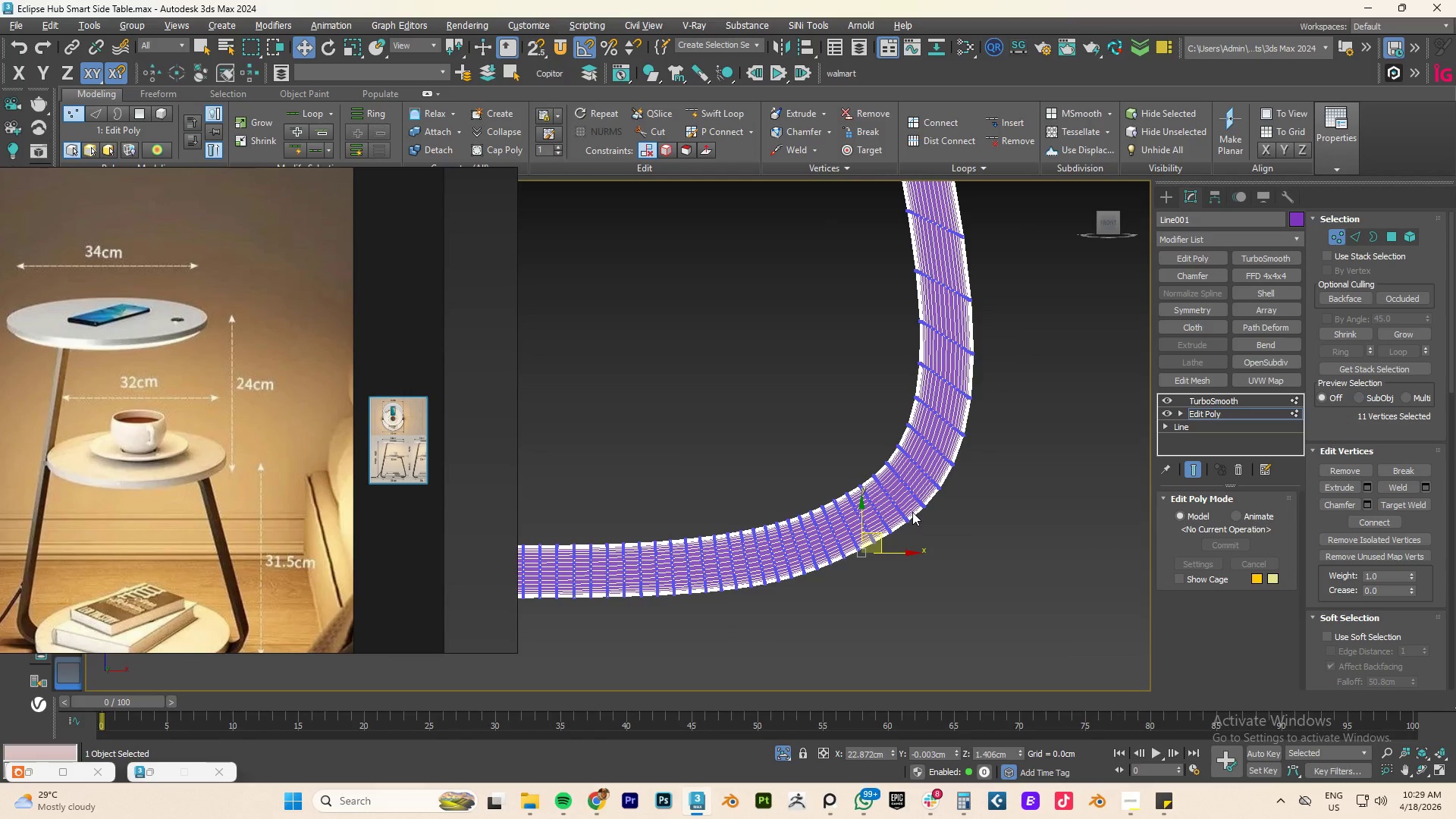 
key(Control+Z)
 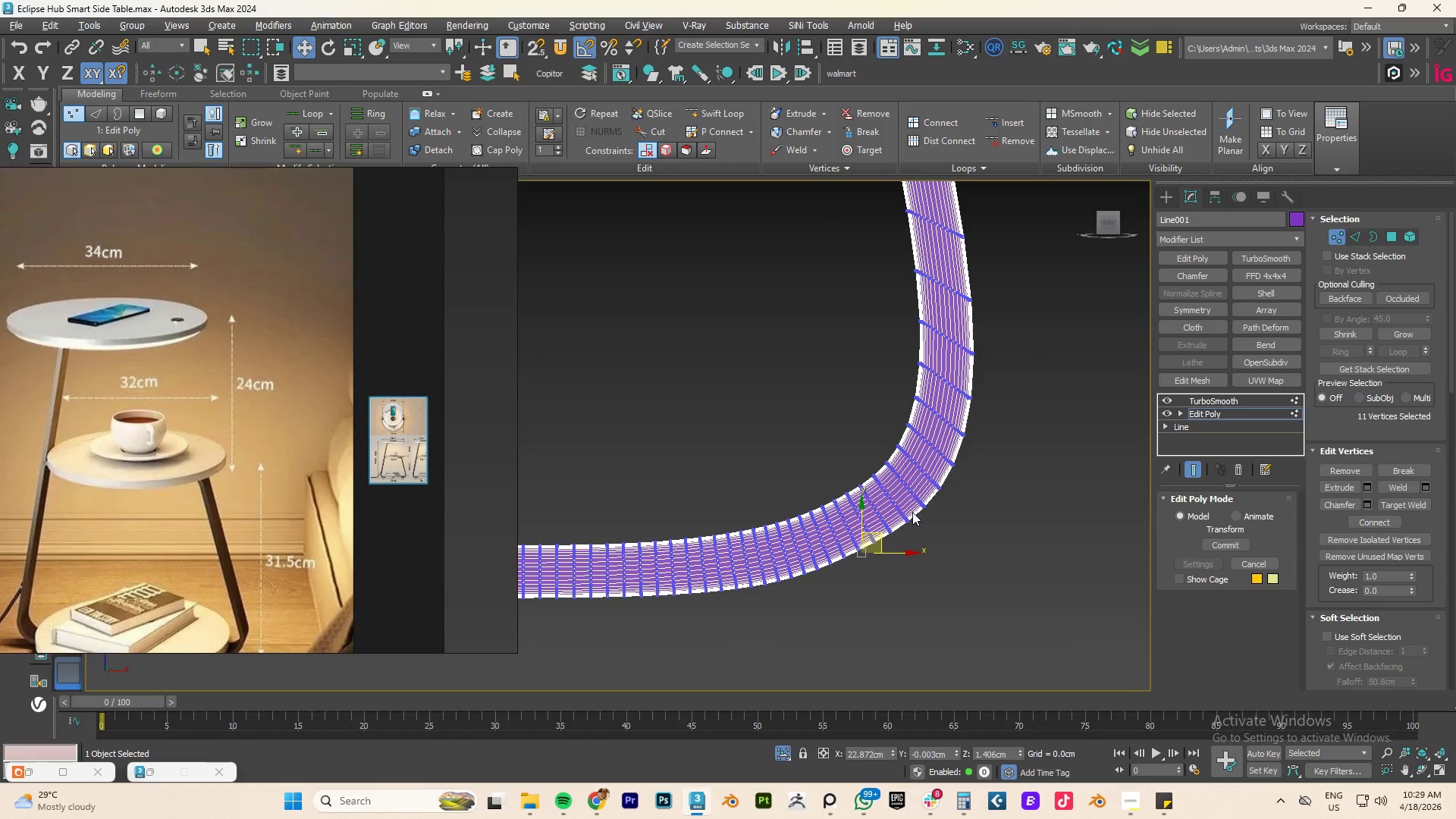 
key(Control+Z)
 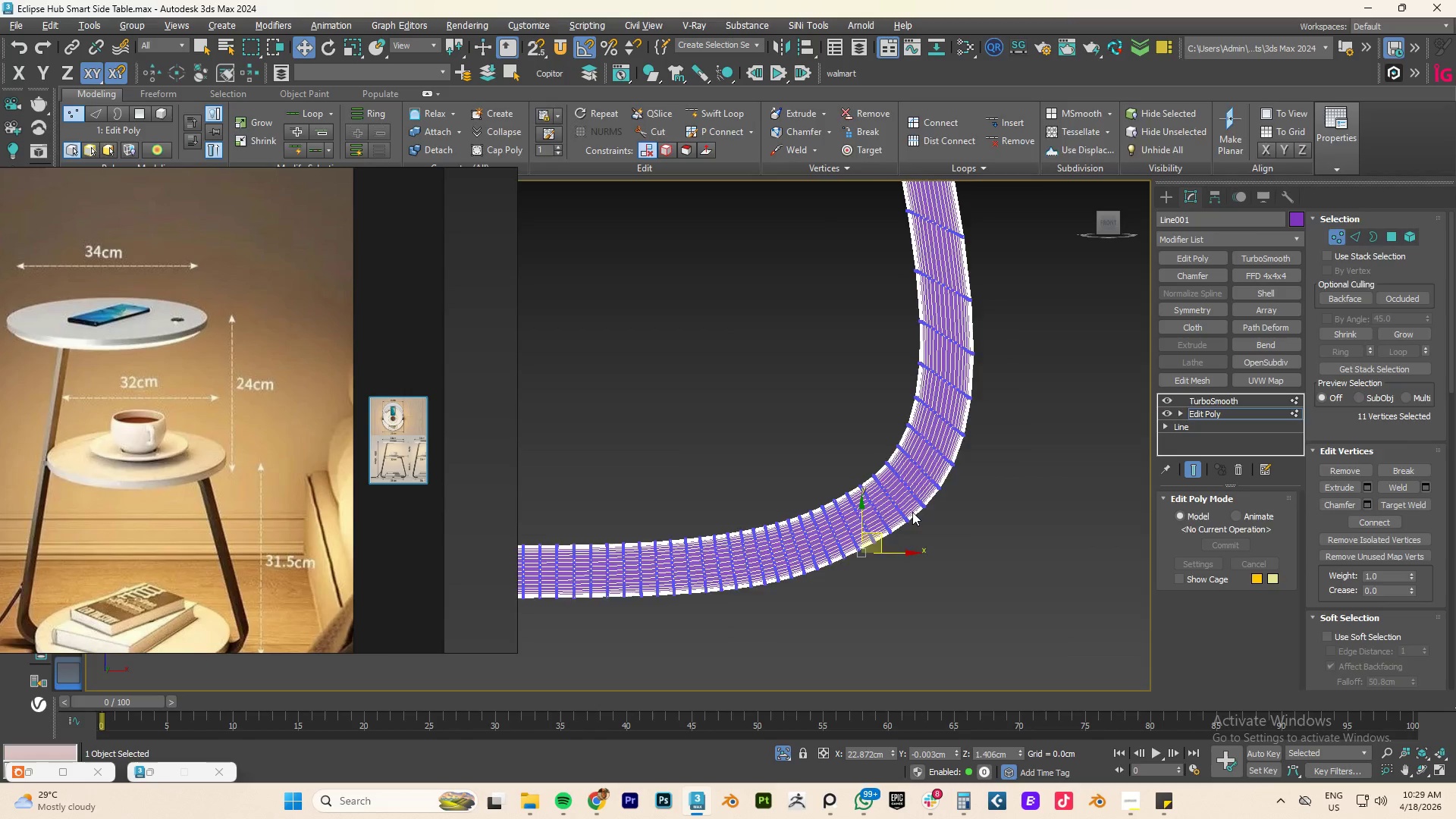 
key(Control+Z)
 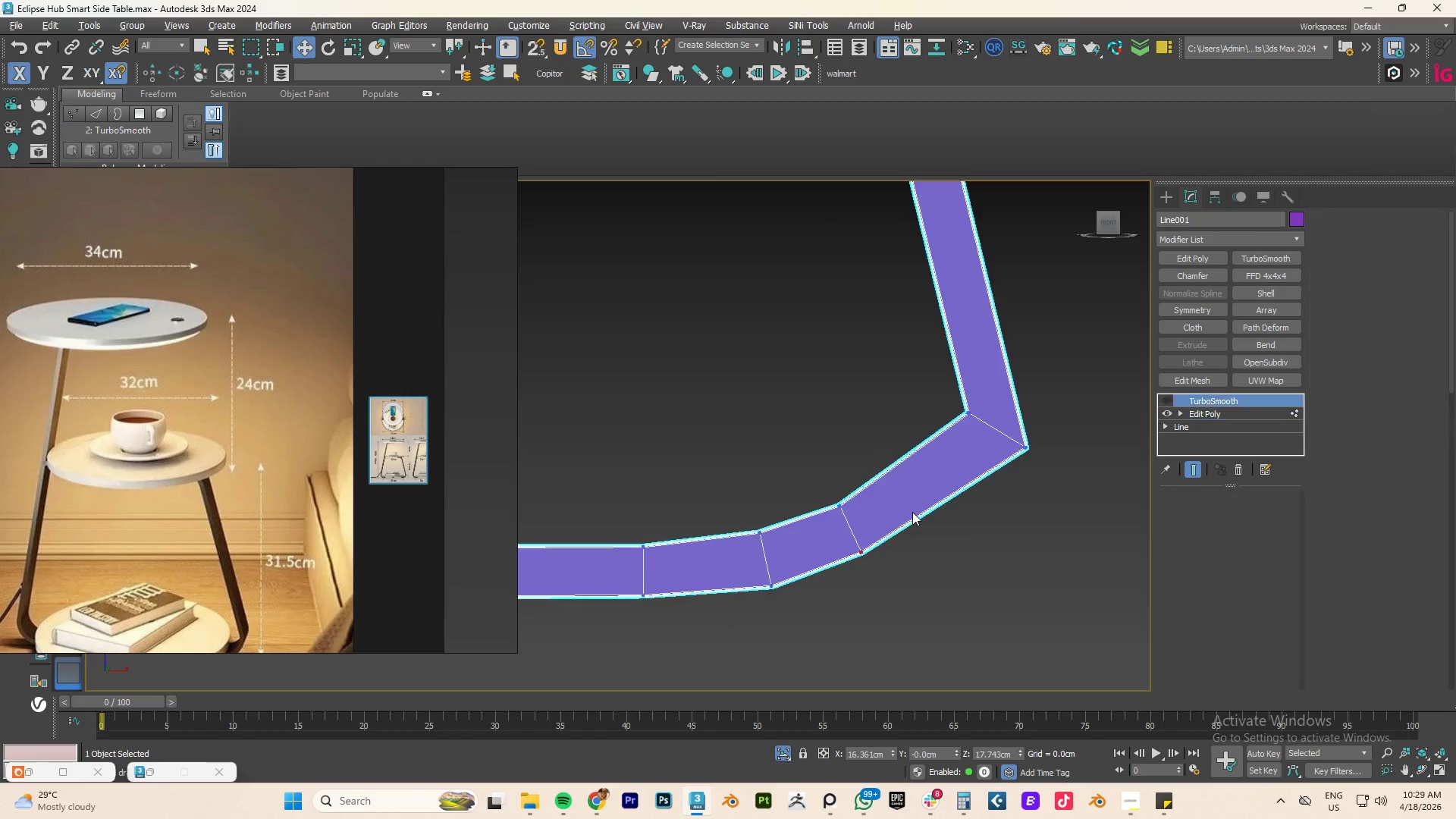 
key(Control+Z)
 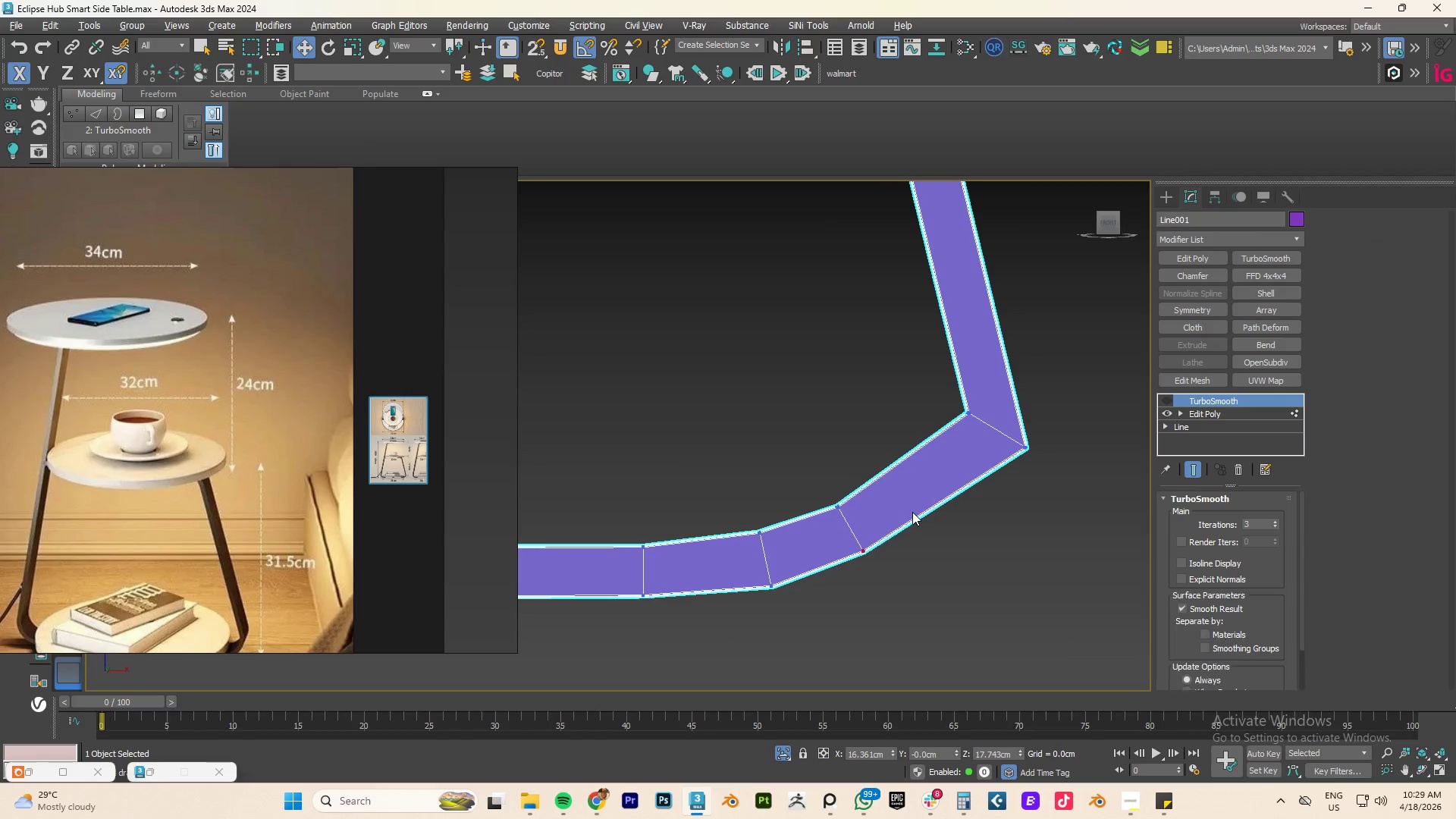 
key(Control+Z)
 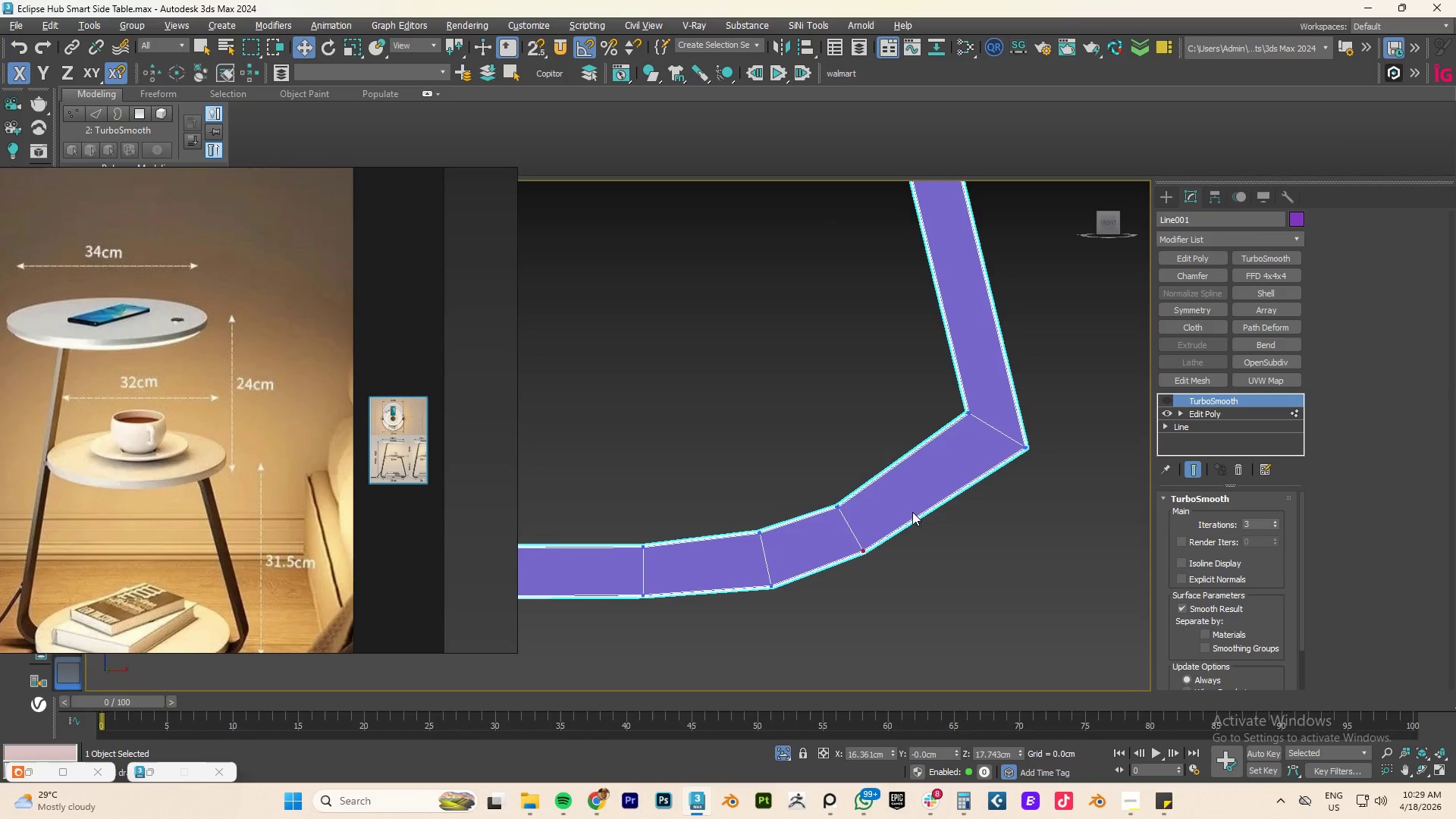 
key(Control+Z)
 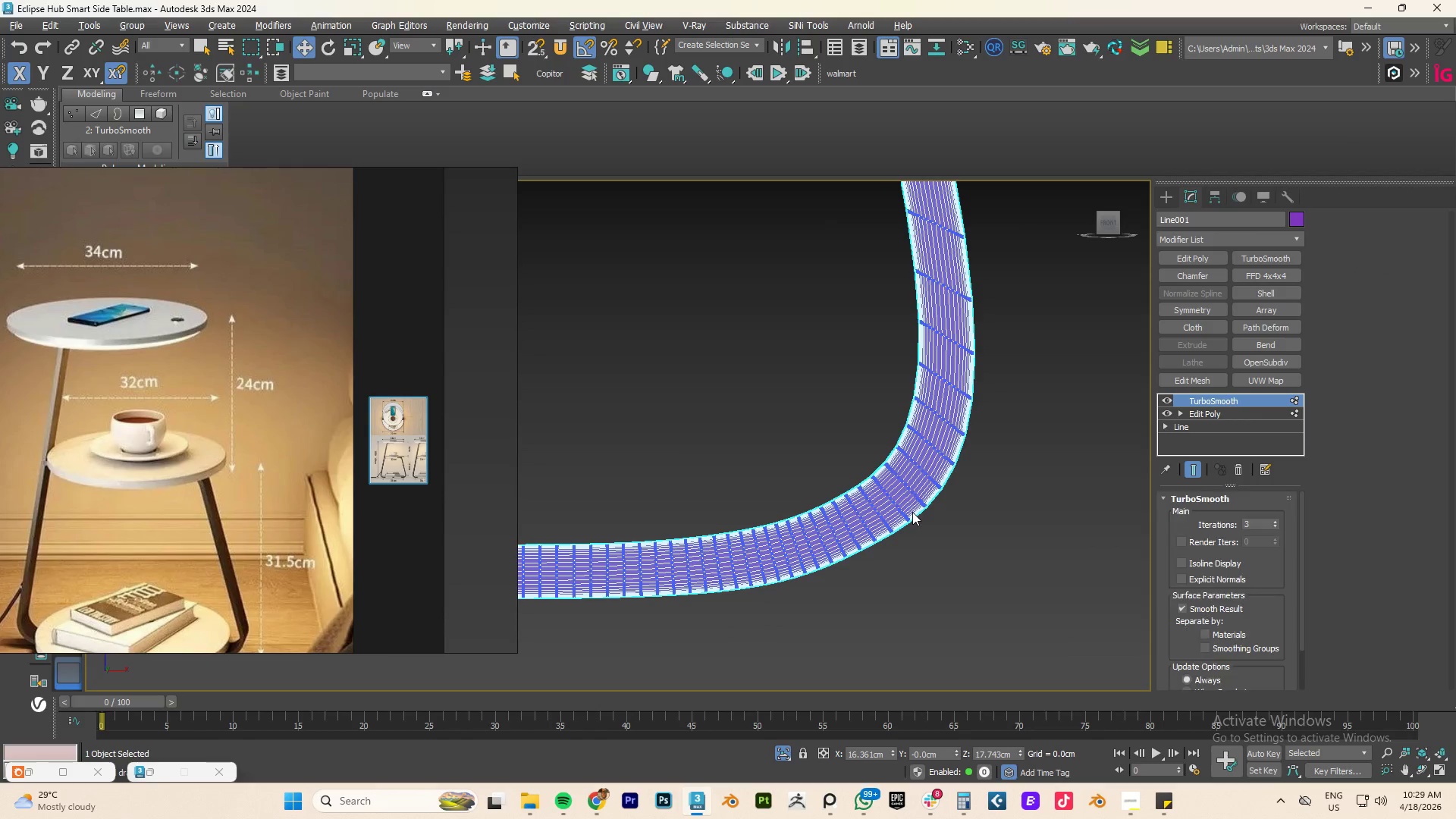 
key(Control+Z)
 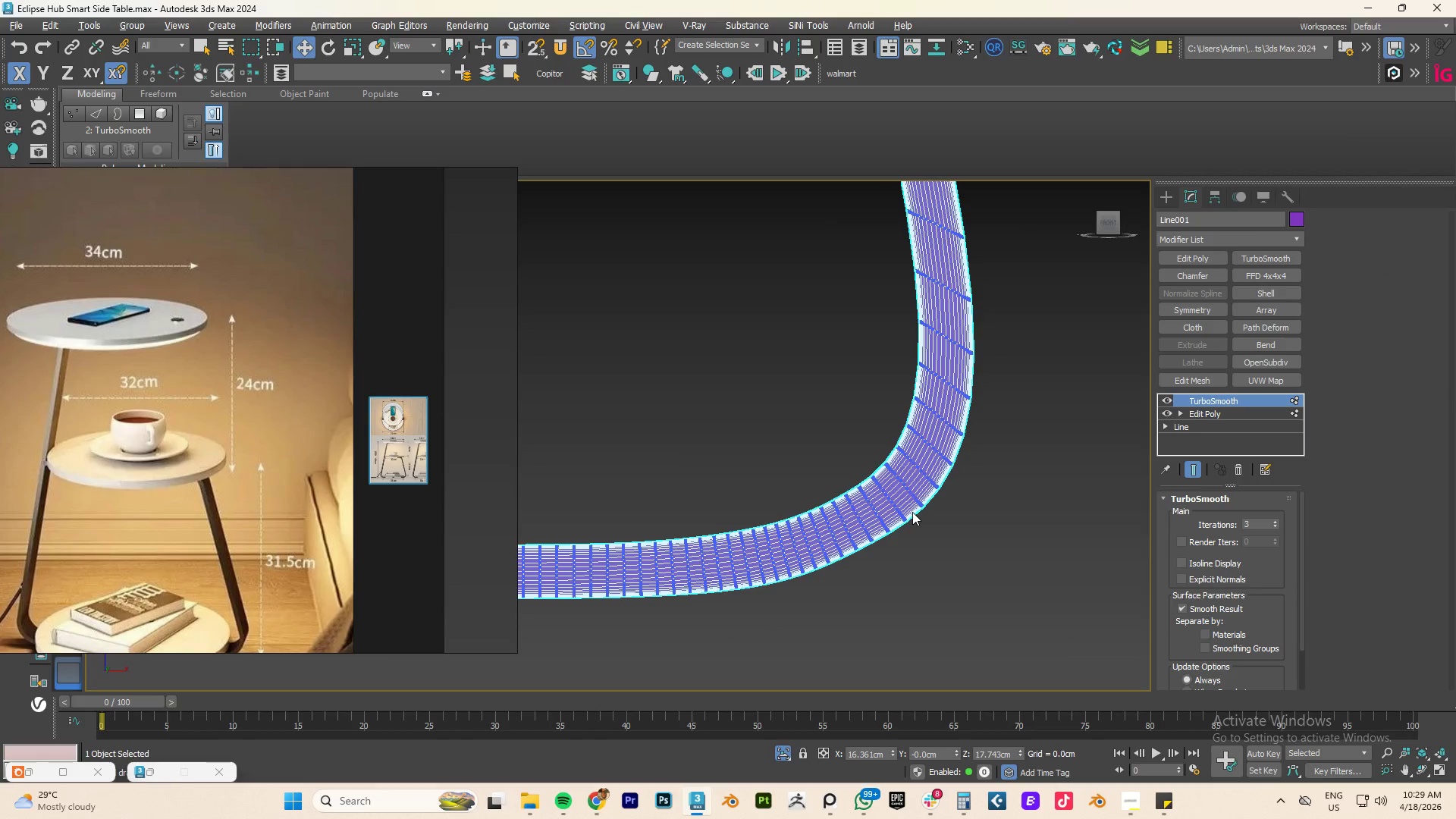 
key(Control+Z)
 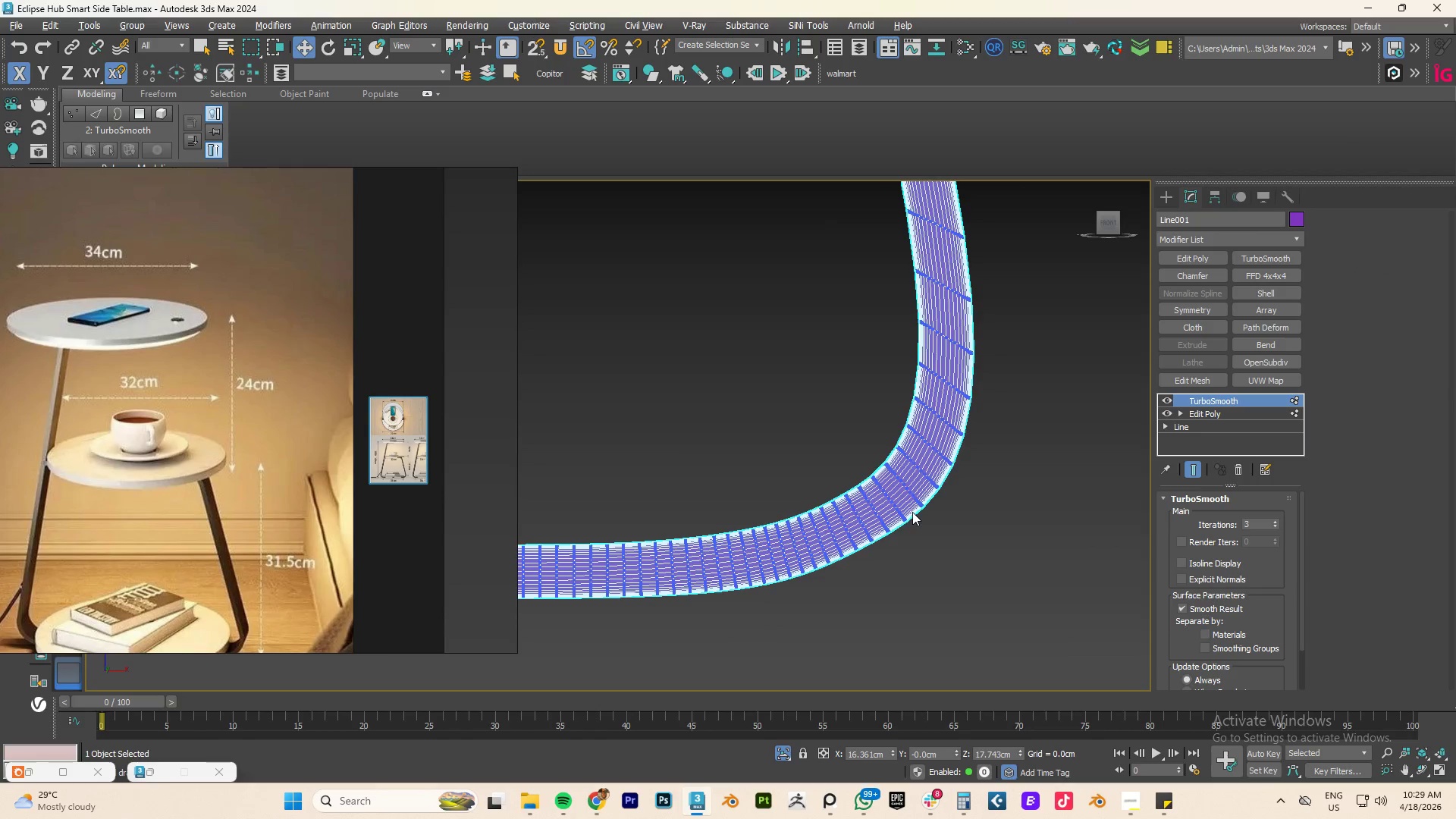 
key(Control+Z)
 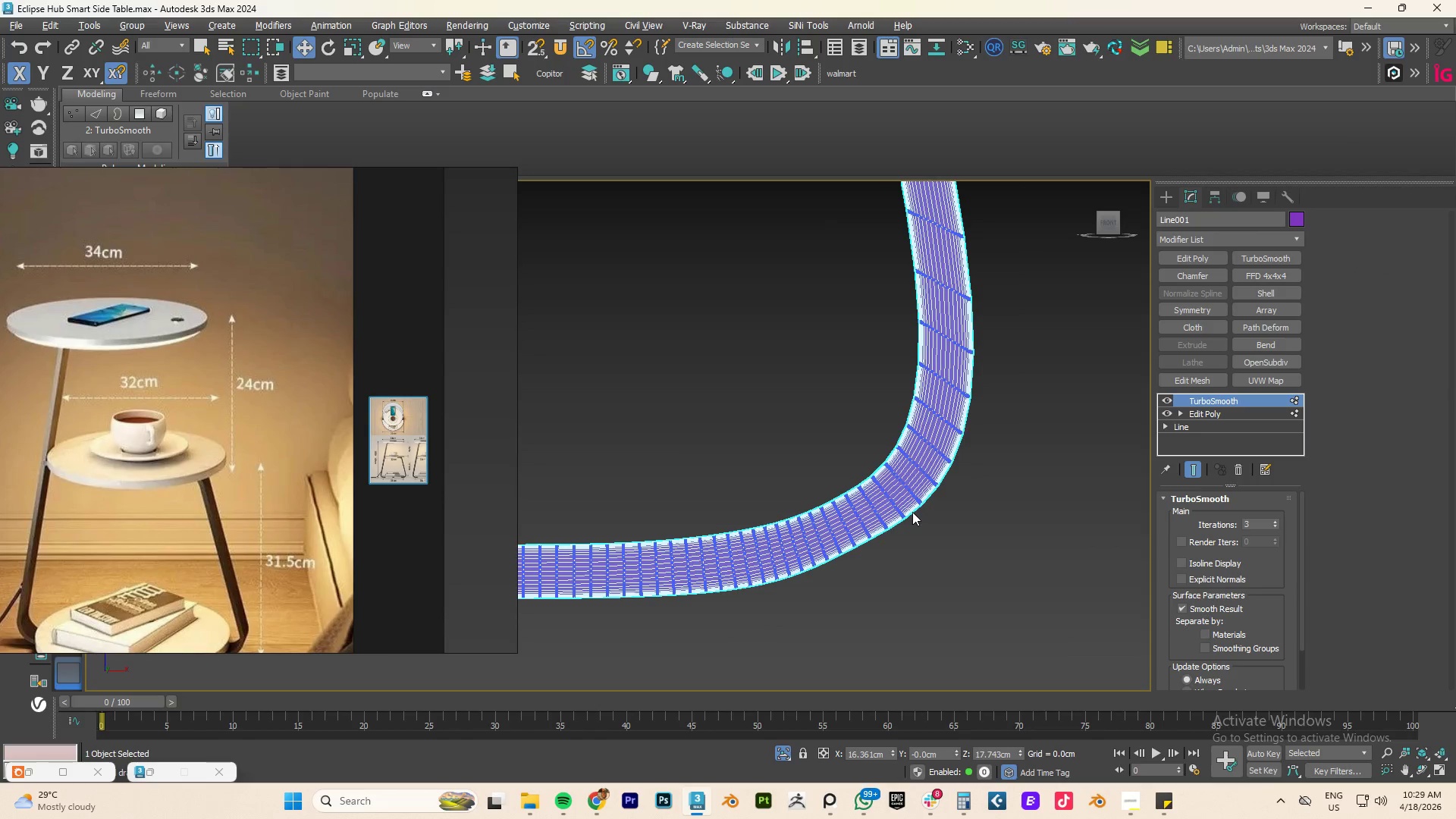 
key(Control+Z)
 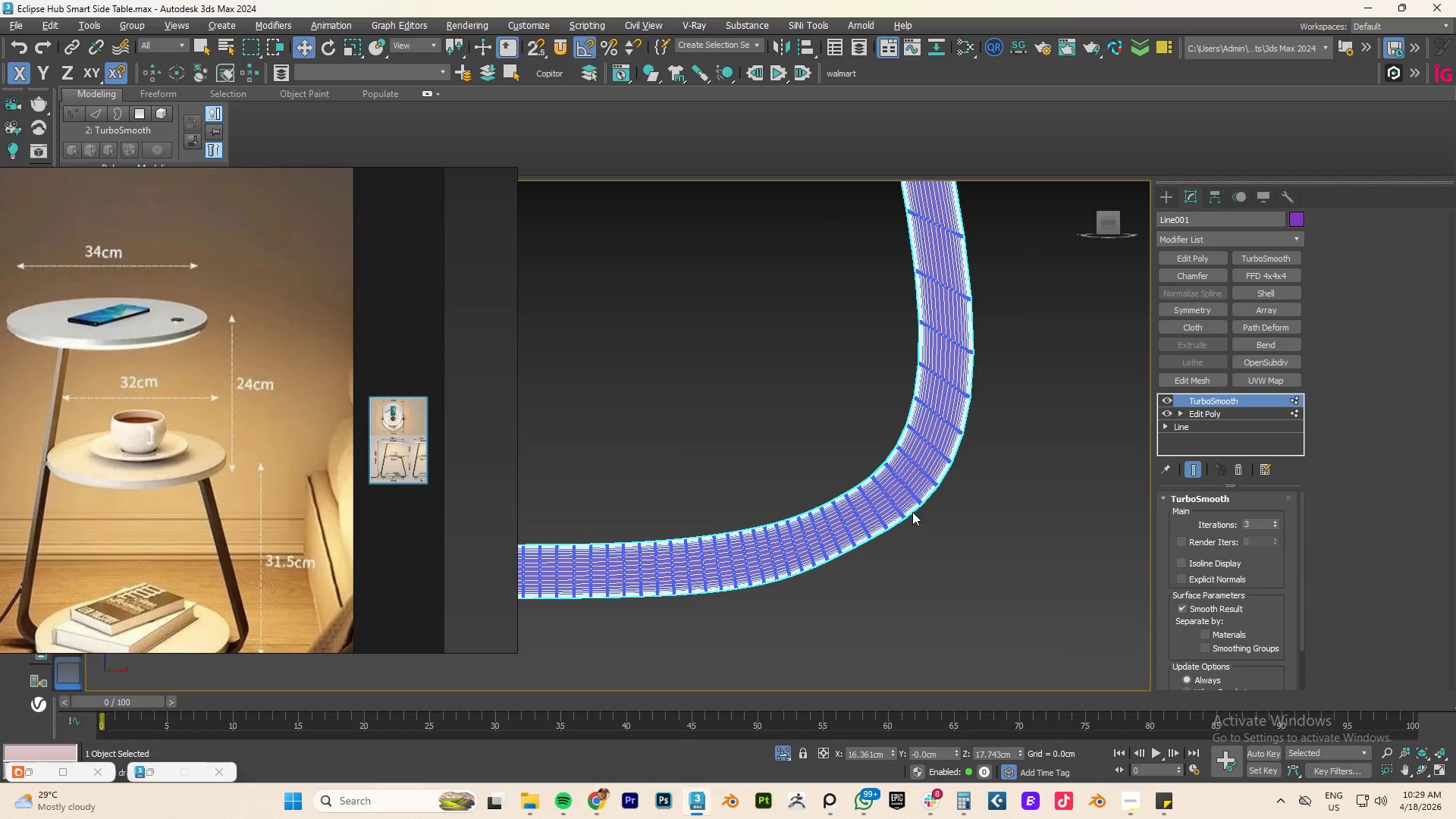 
key(Control+Z)
 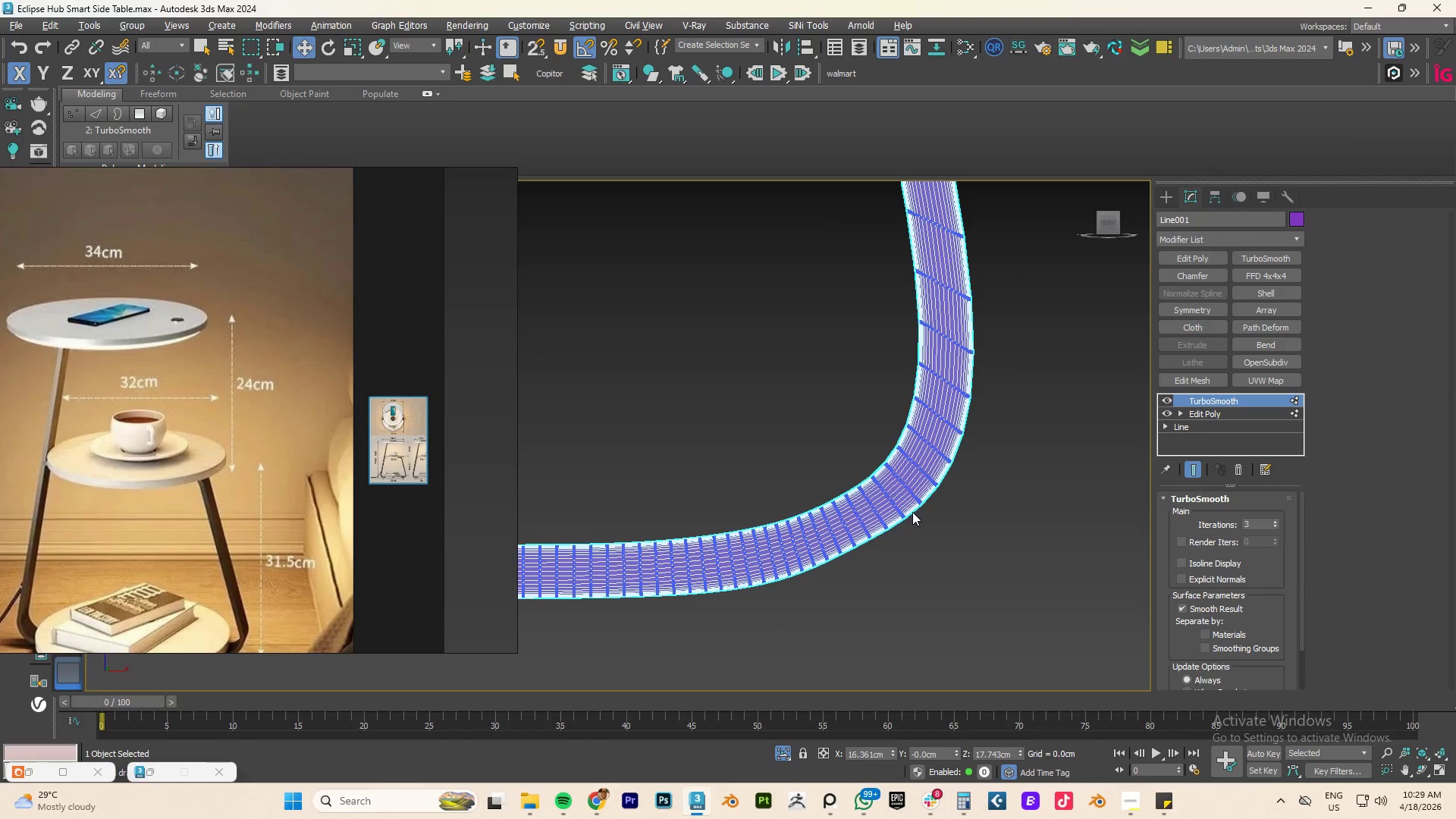 
key(Control+Z)
 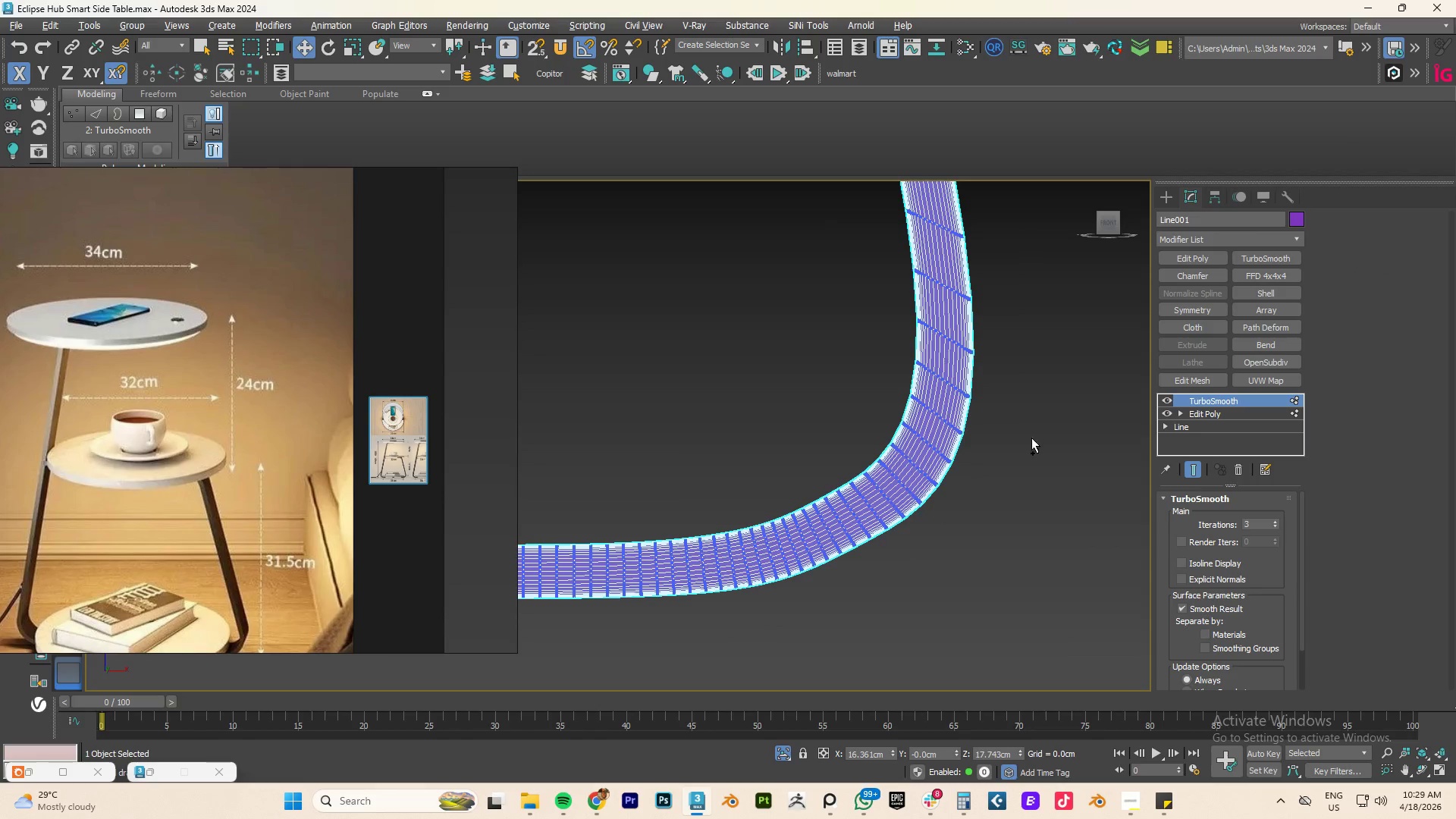 
key(Control+Z)
 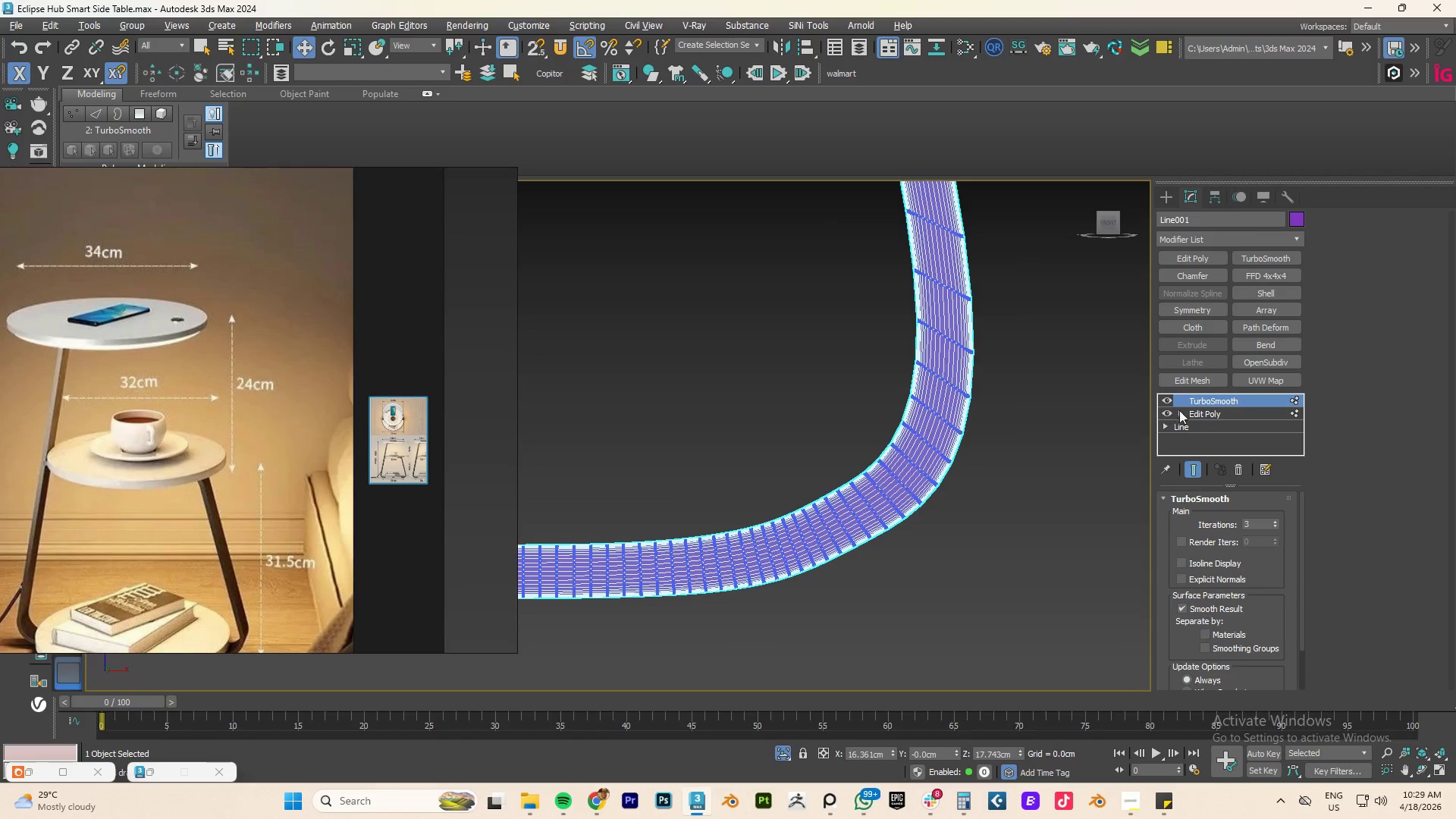 
left_click([1204, 410])
 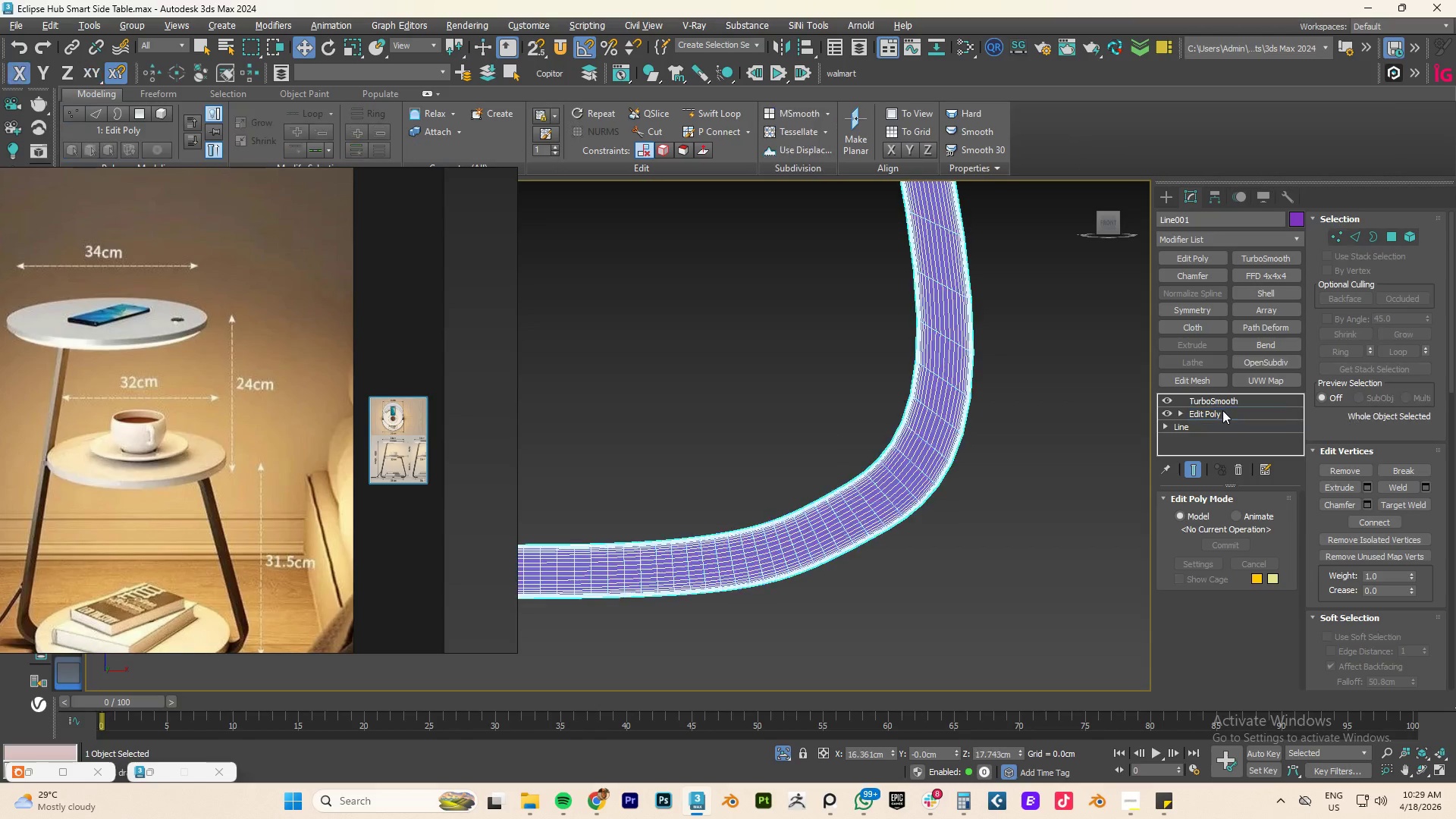 
double_click([1221, 398])
 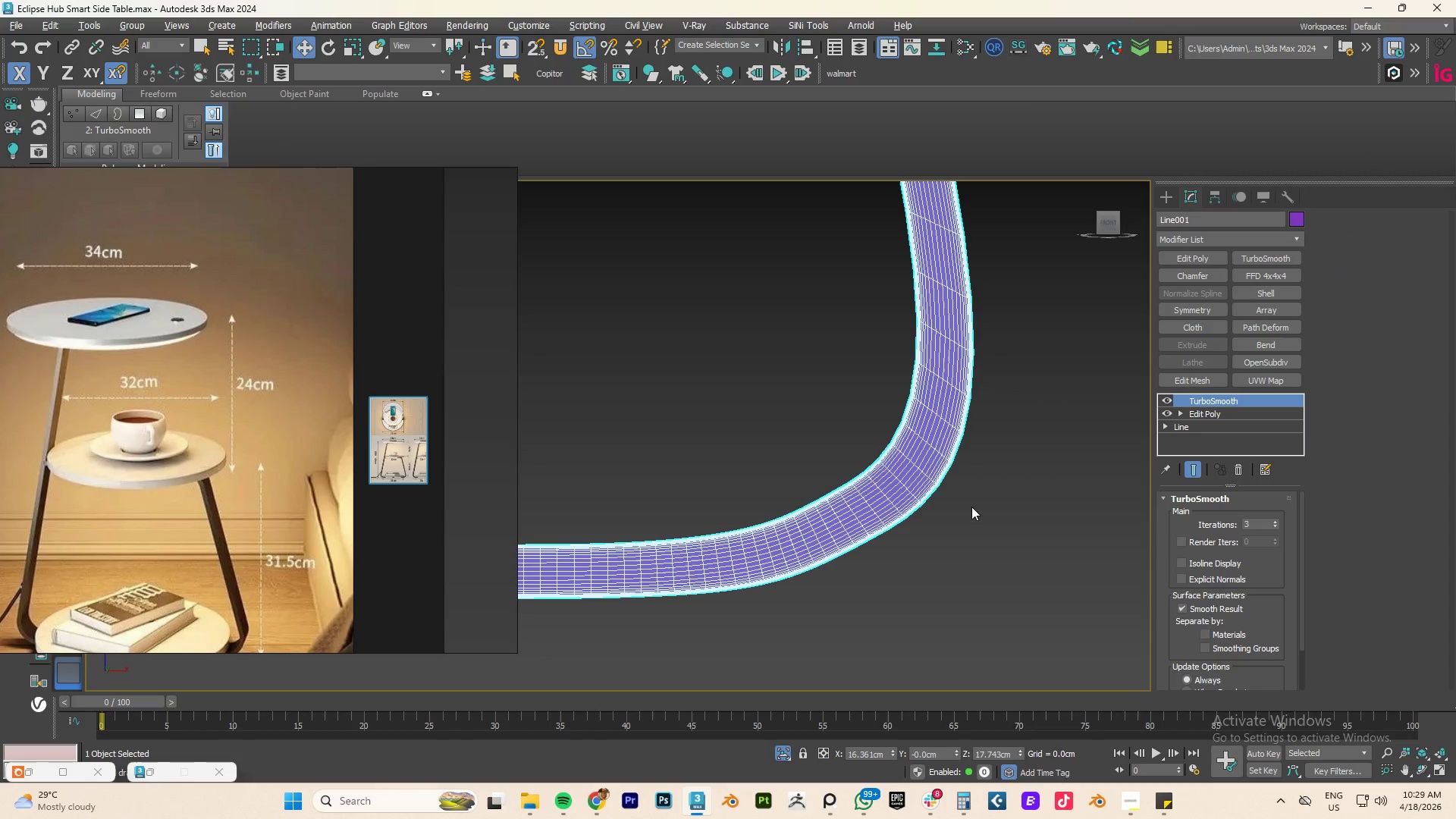 
left_click([971, 510])
 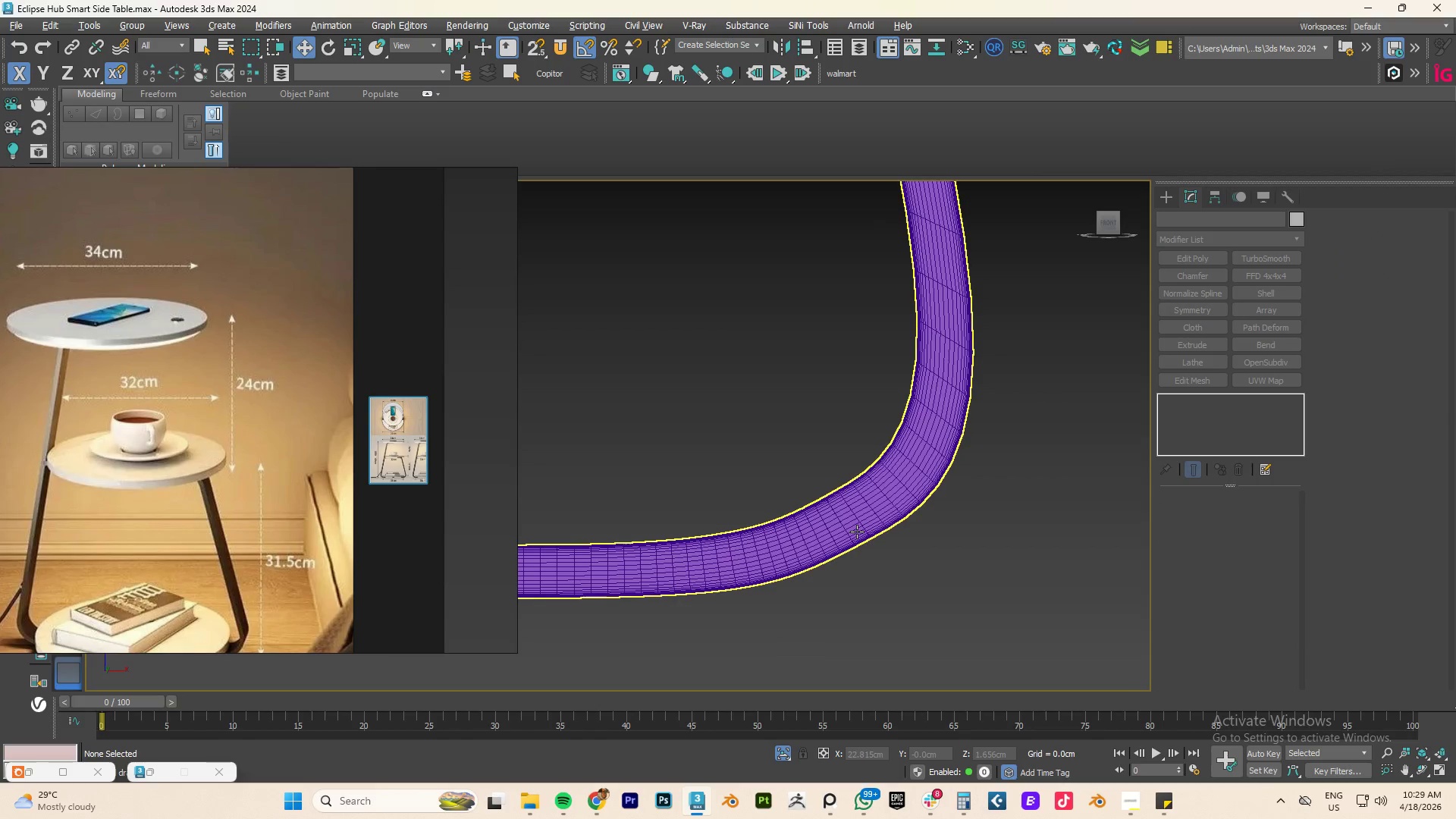 
key(F4)
 